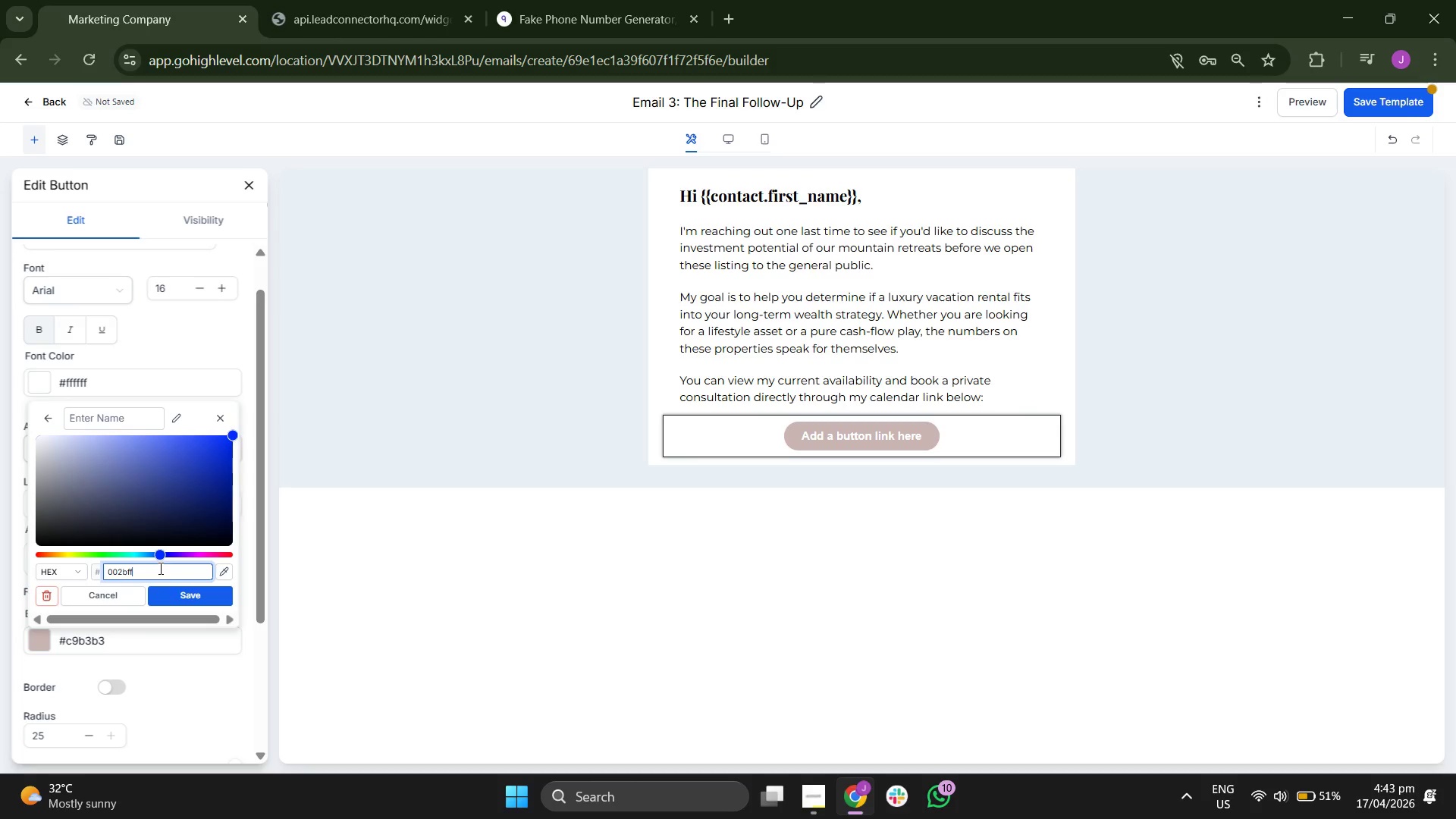 
left_click_drag(start_coordinate=[159, 568], to_coordinate=[105, 557])
 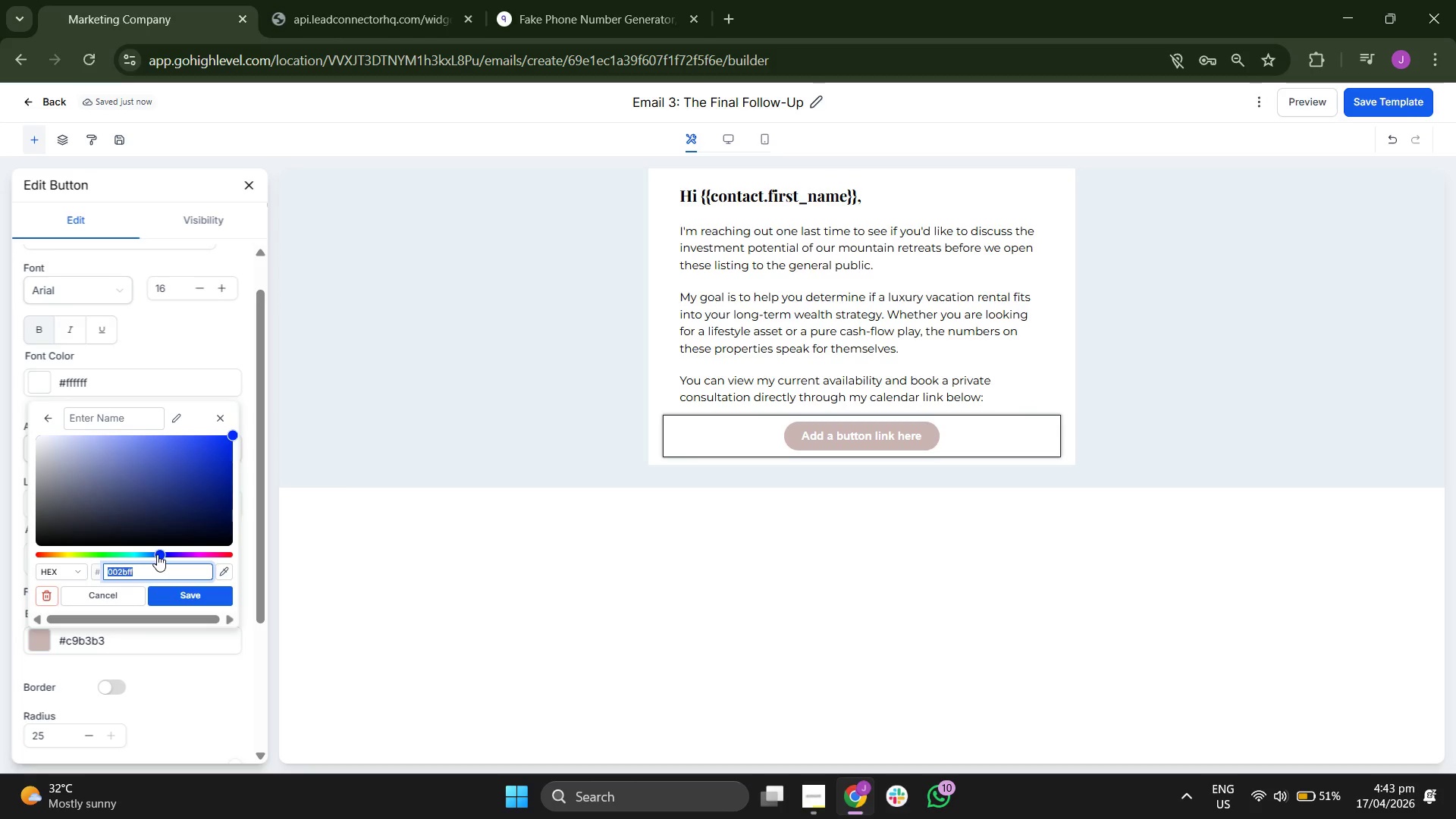 
left_click_drag(start_coordinate=[157, 554], to_coordinate=[147, 554])
 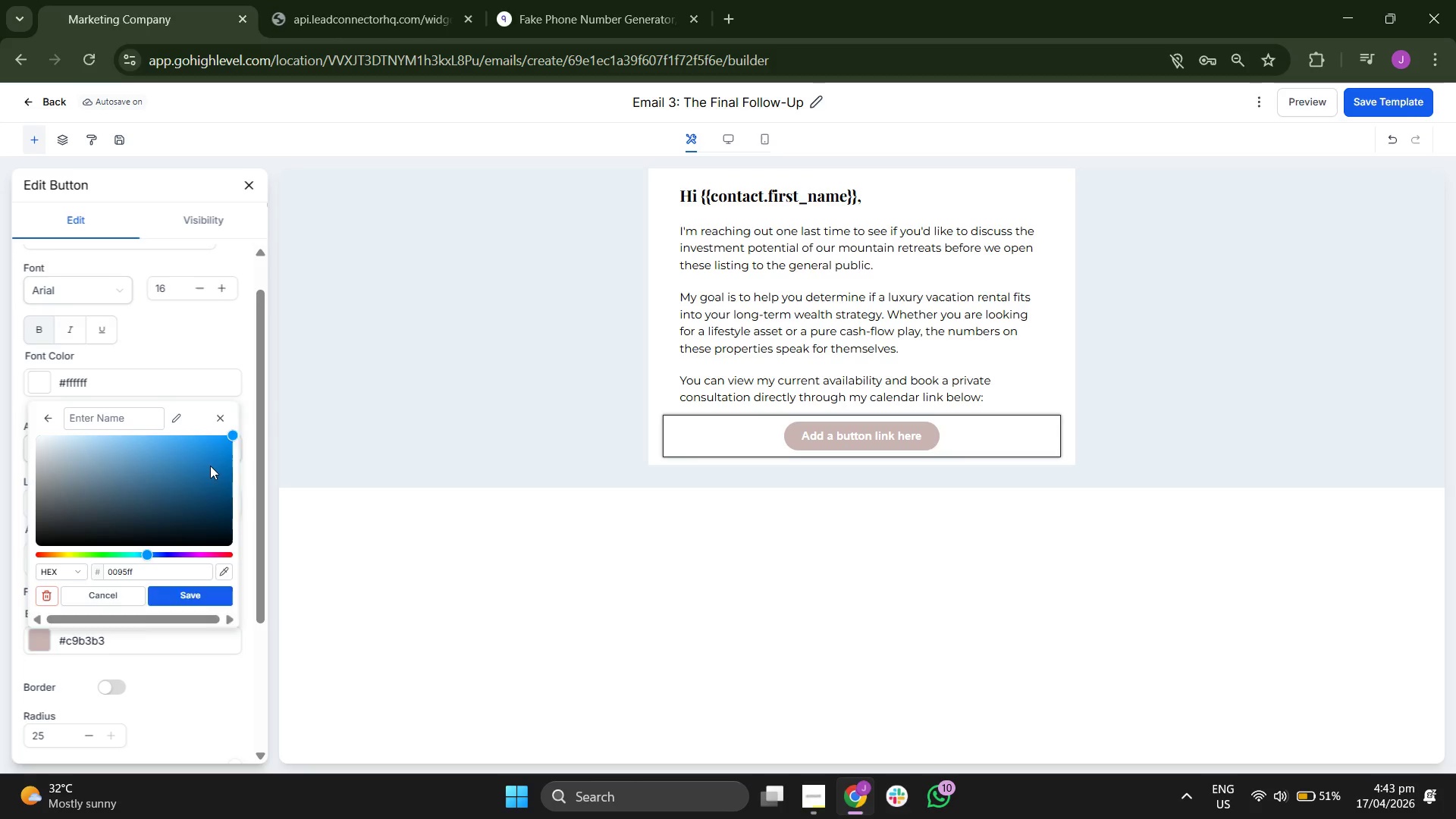 
left_click_drag(start_coordinate=[210, 466], to_coordinate=[210, 490])
 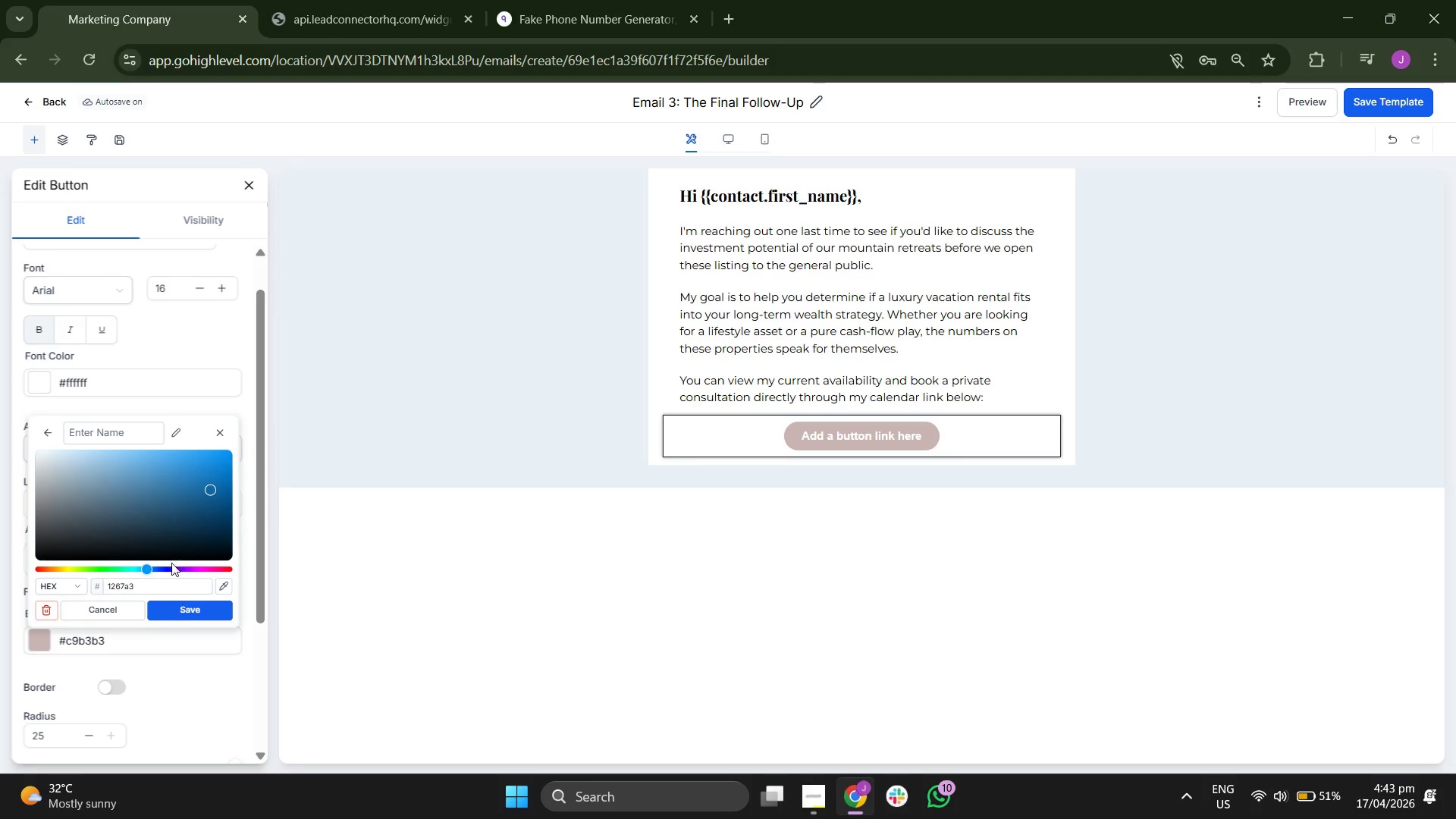 
left_click([168, 566])
 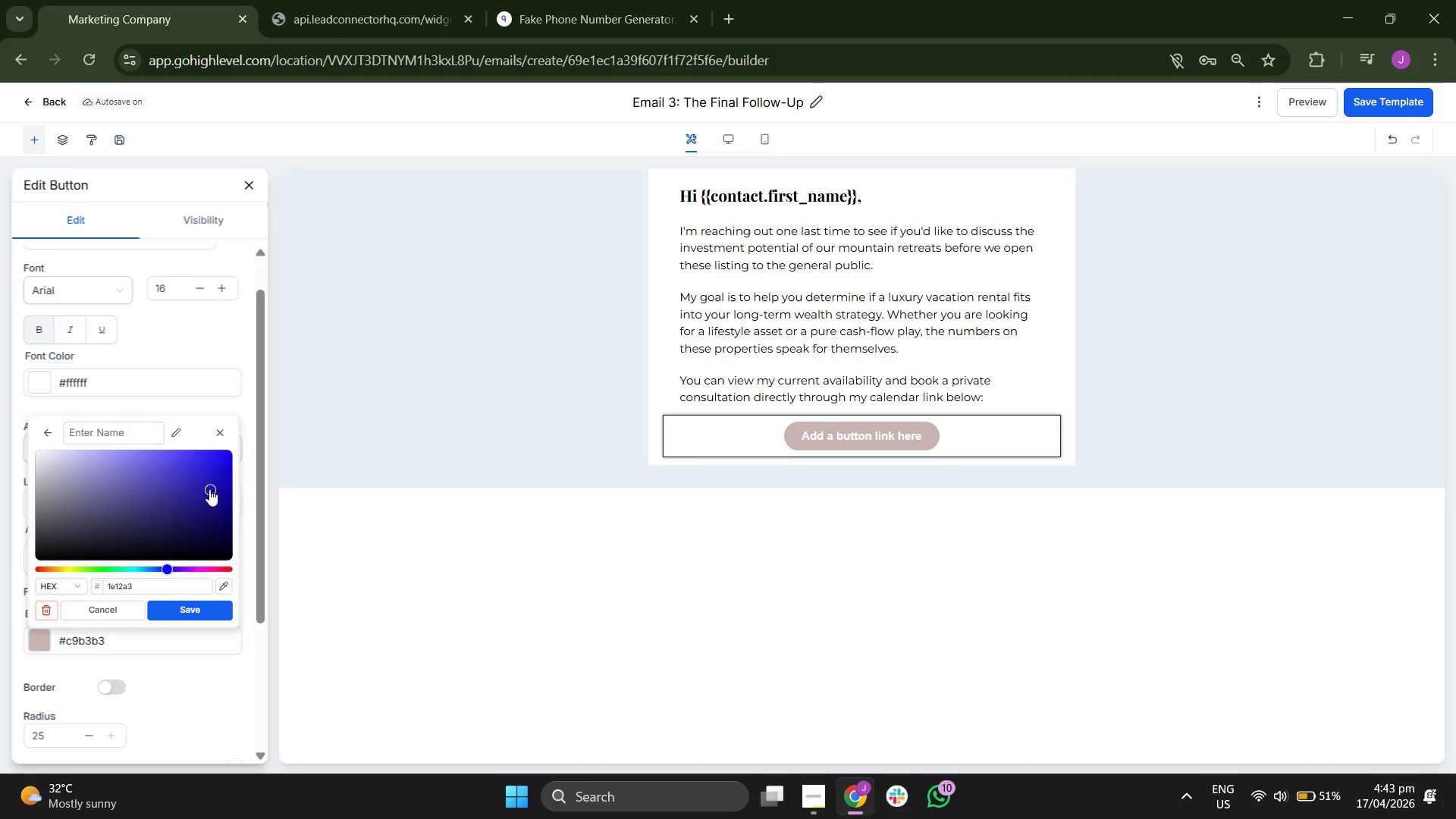 
left_click_drag(start_coordinate=[213, 487], to_coordinate=[217, 491])
 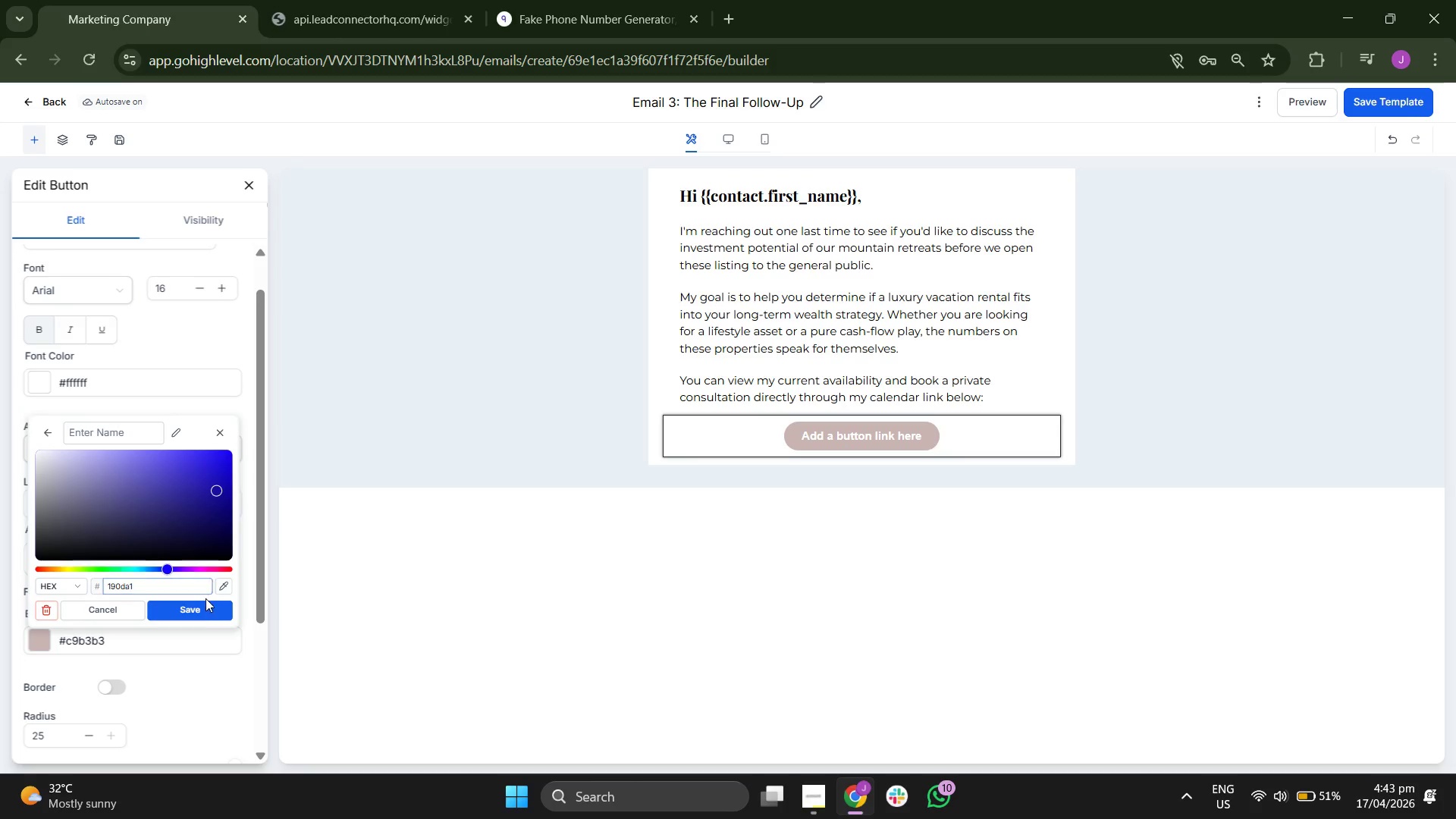 
left_click([209, 613])
 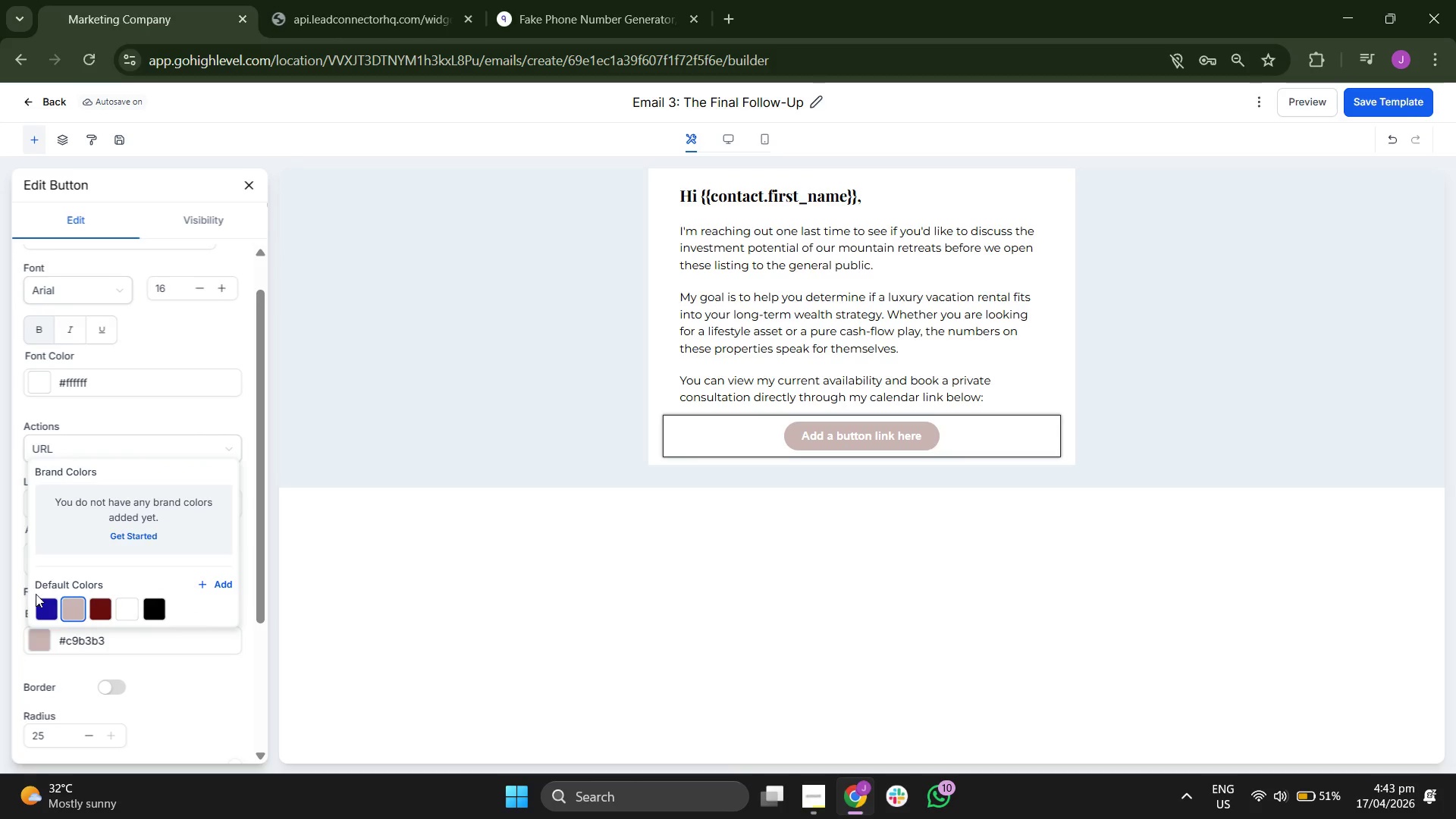 
left_click([52, 607])
 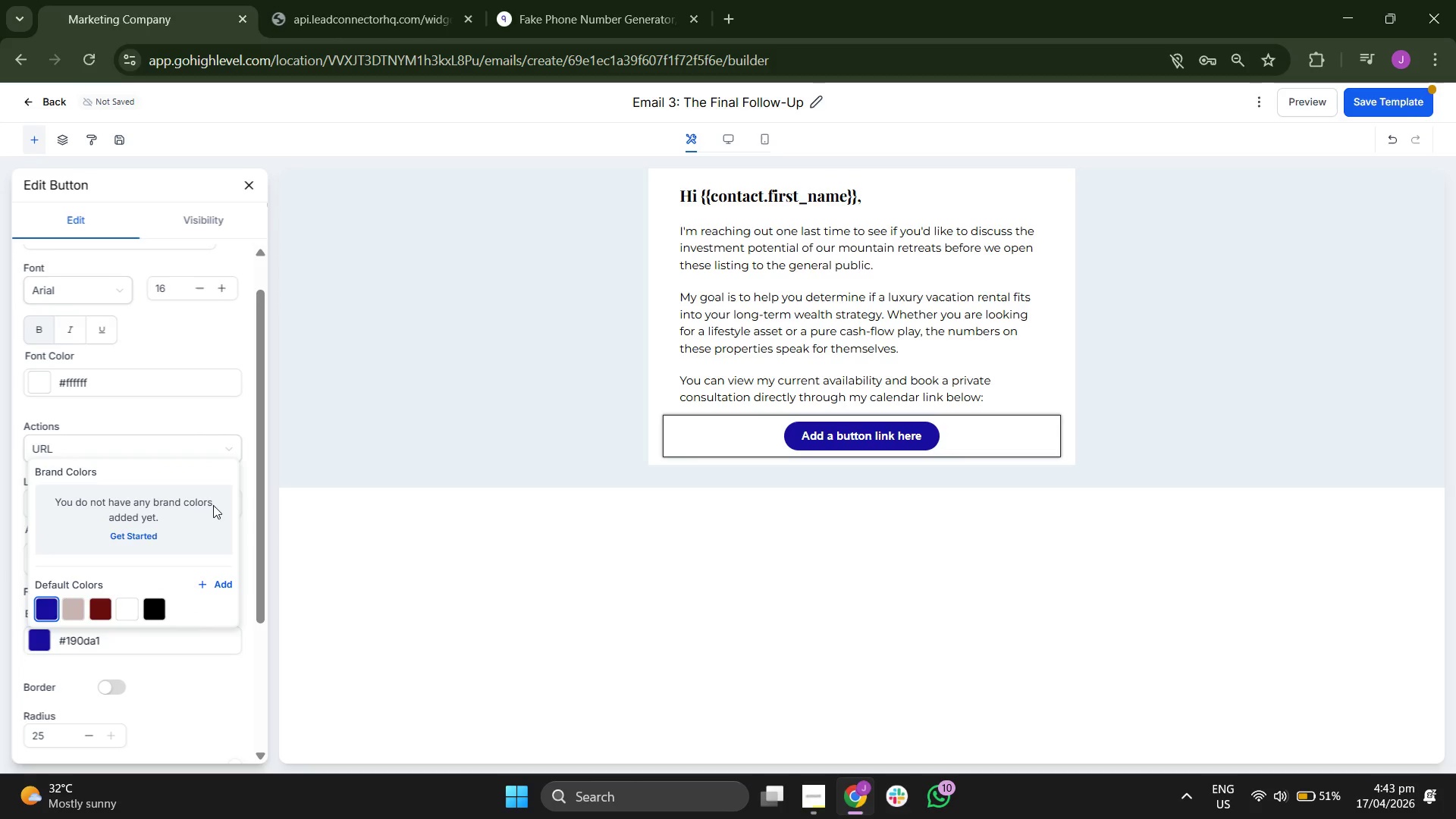 
left_click([212, 581])
 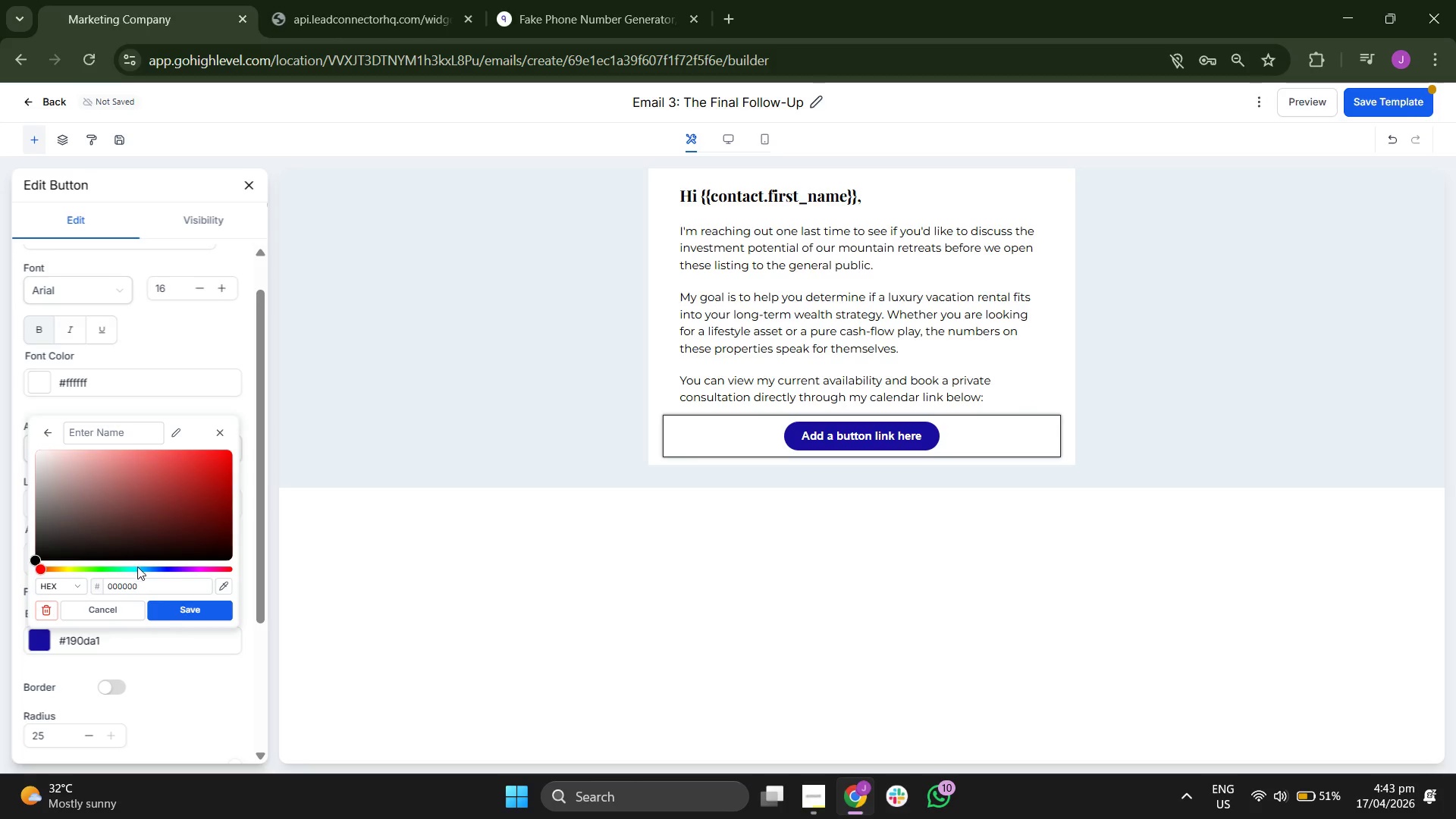 
left_click_drag(start_coordinate=[133, 567], to_coordinate=[129, 565])
 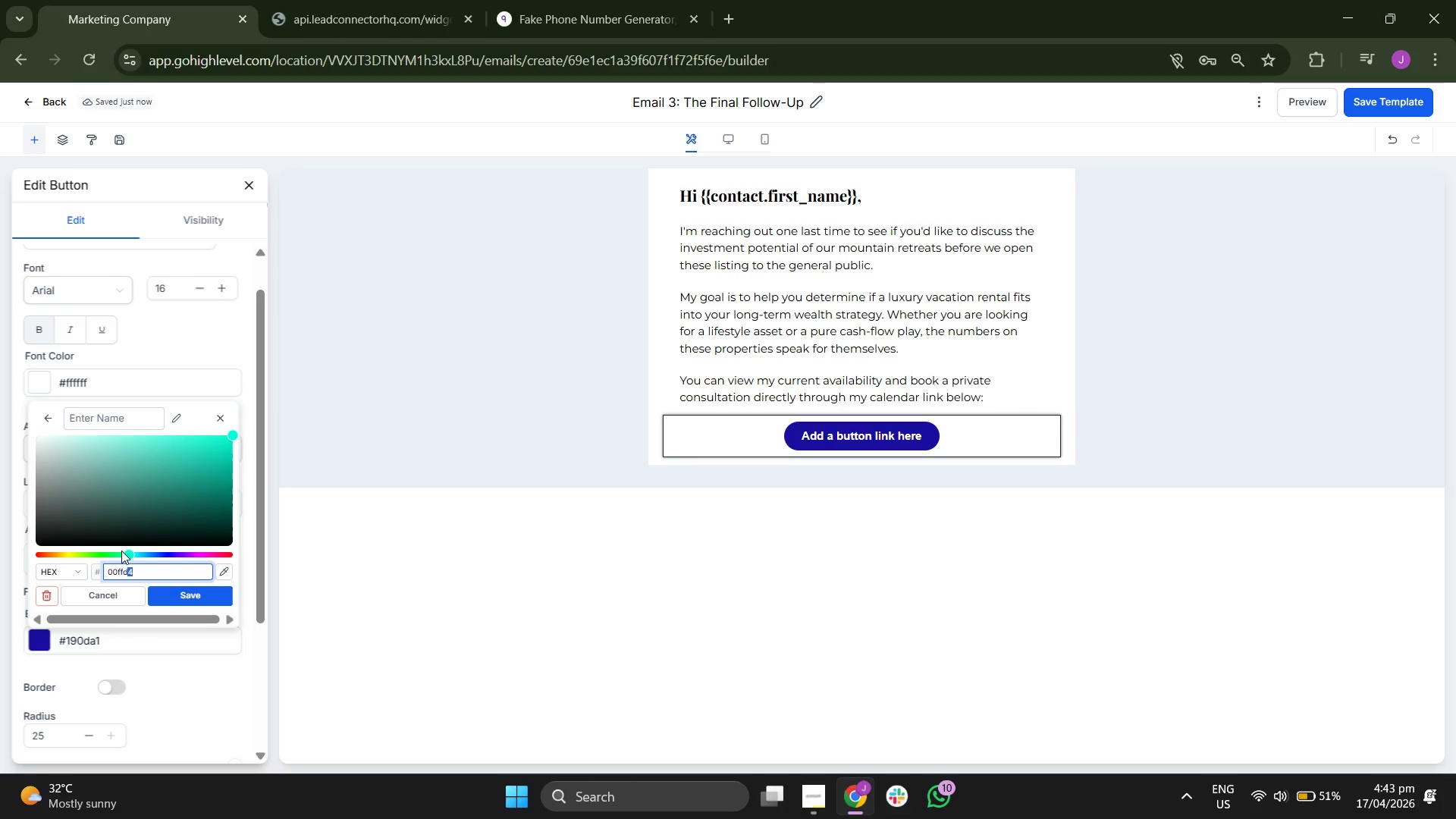 
left_click([114, 551])
 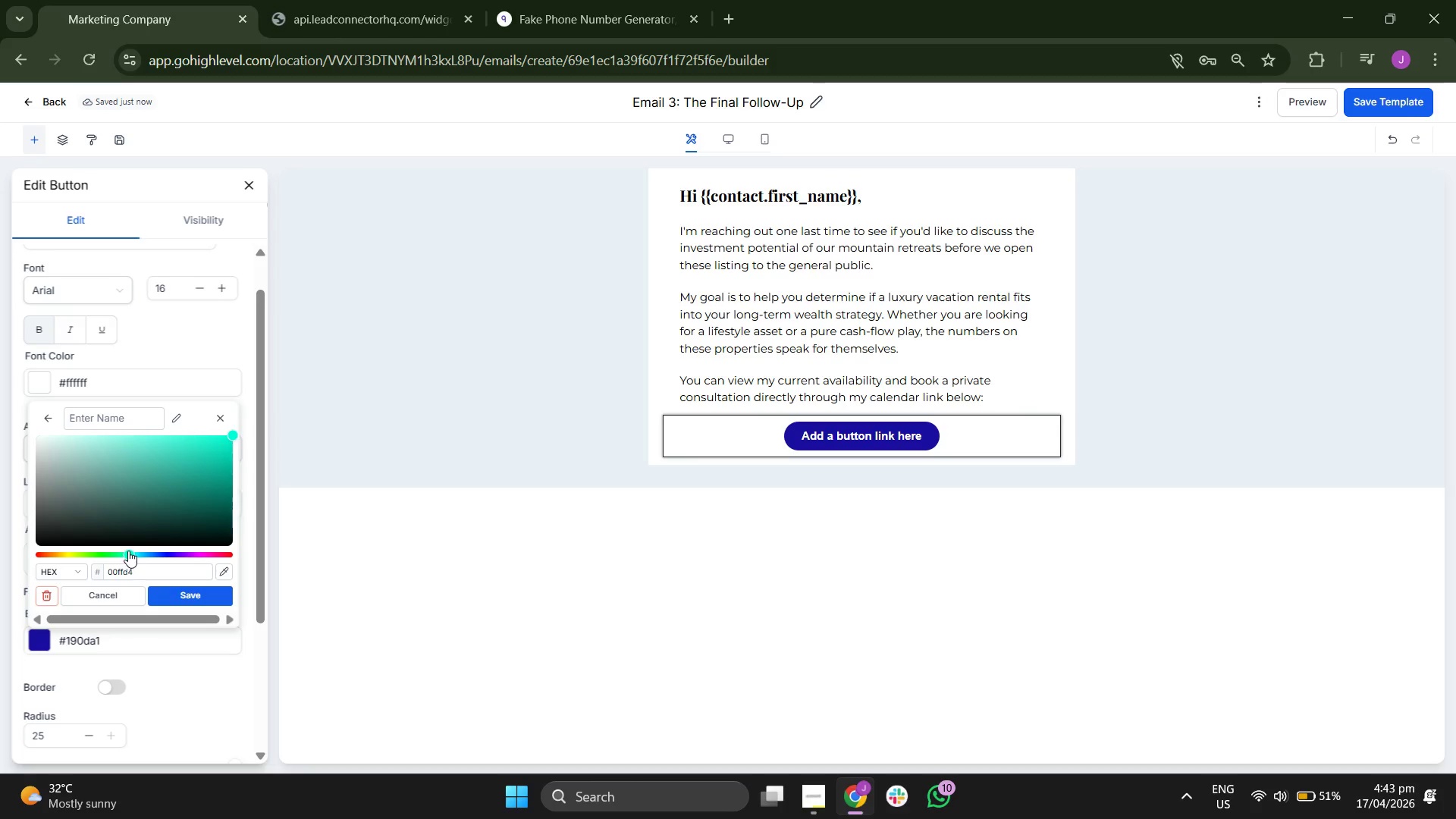 
left_click_drag(start_coordinate=[129, 551], to_coordinate=[139, 551])
 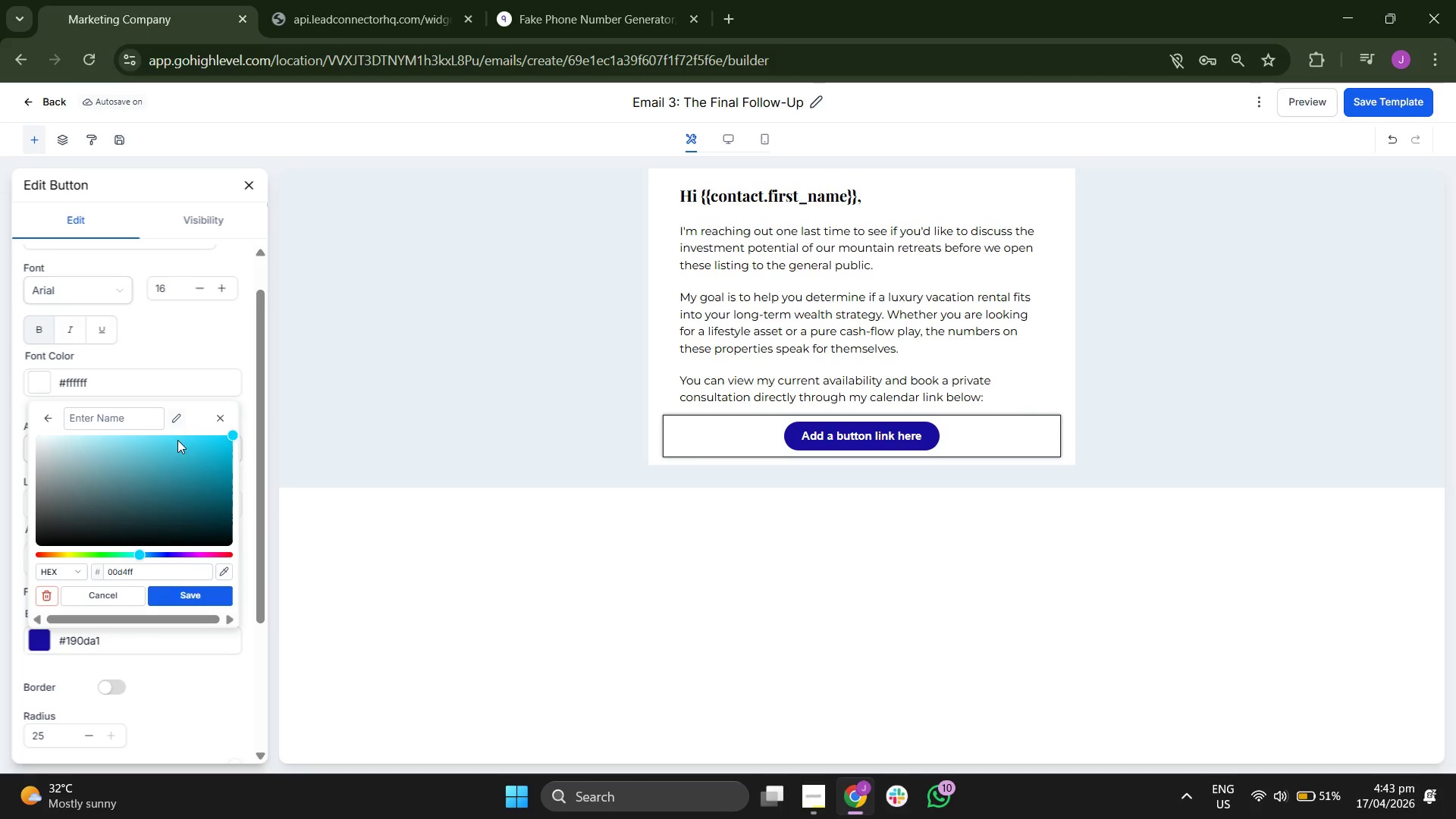 
left_click_drag(start_coordinate=[177, 453], to_coordinate=[172, 448])
 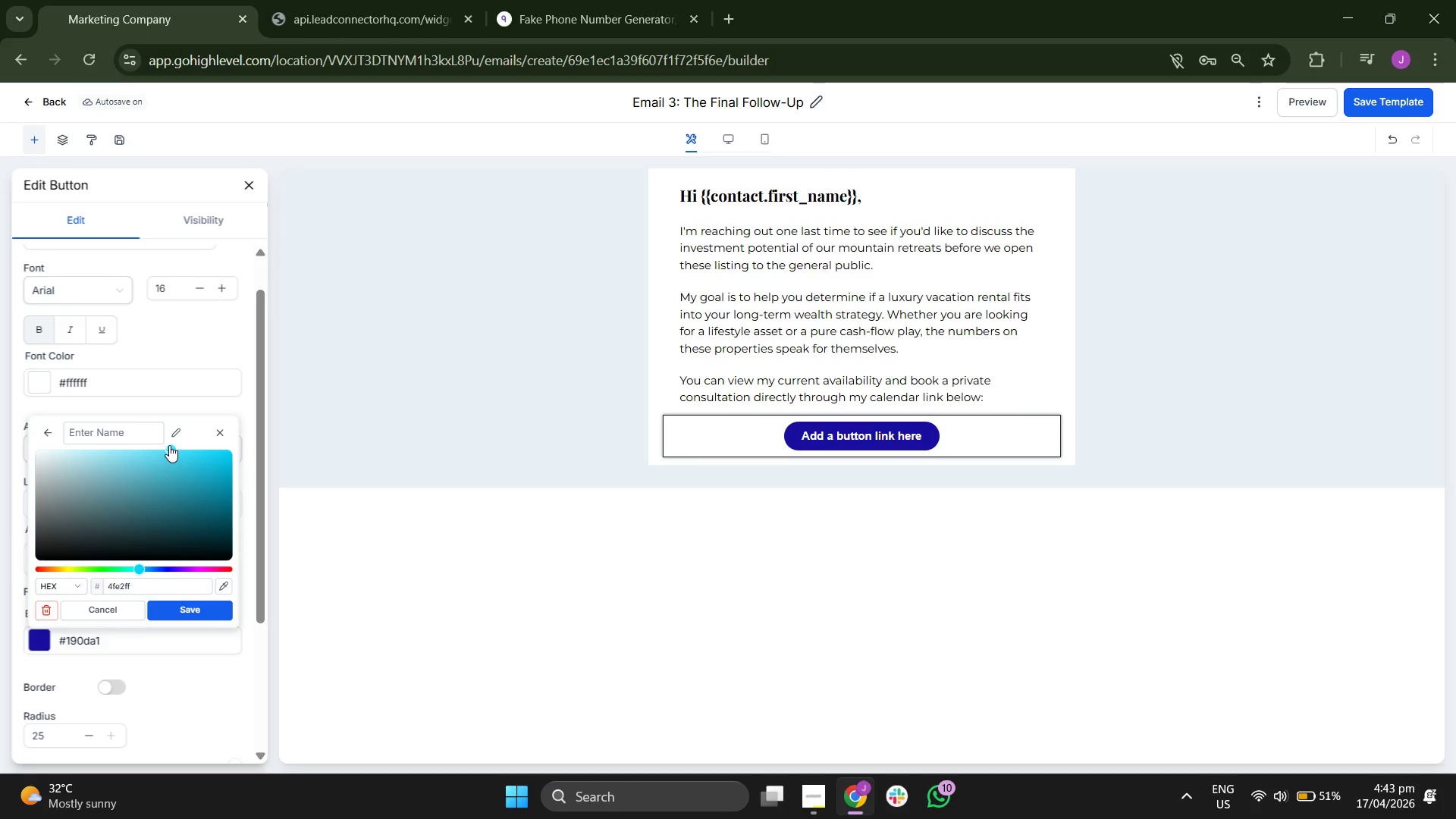 
double_click([169, 445])
 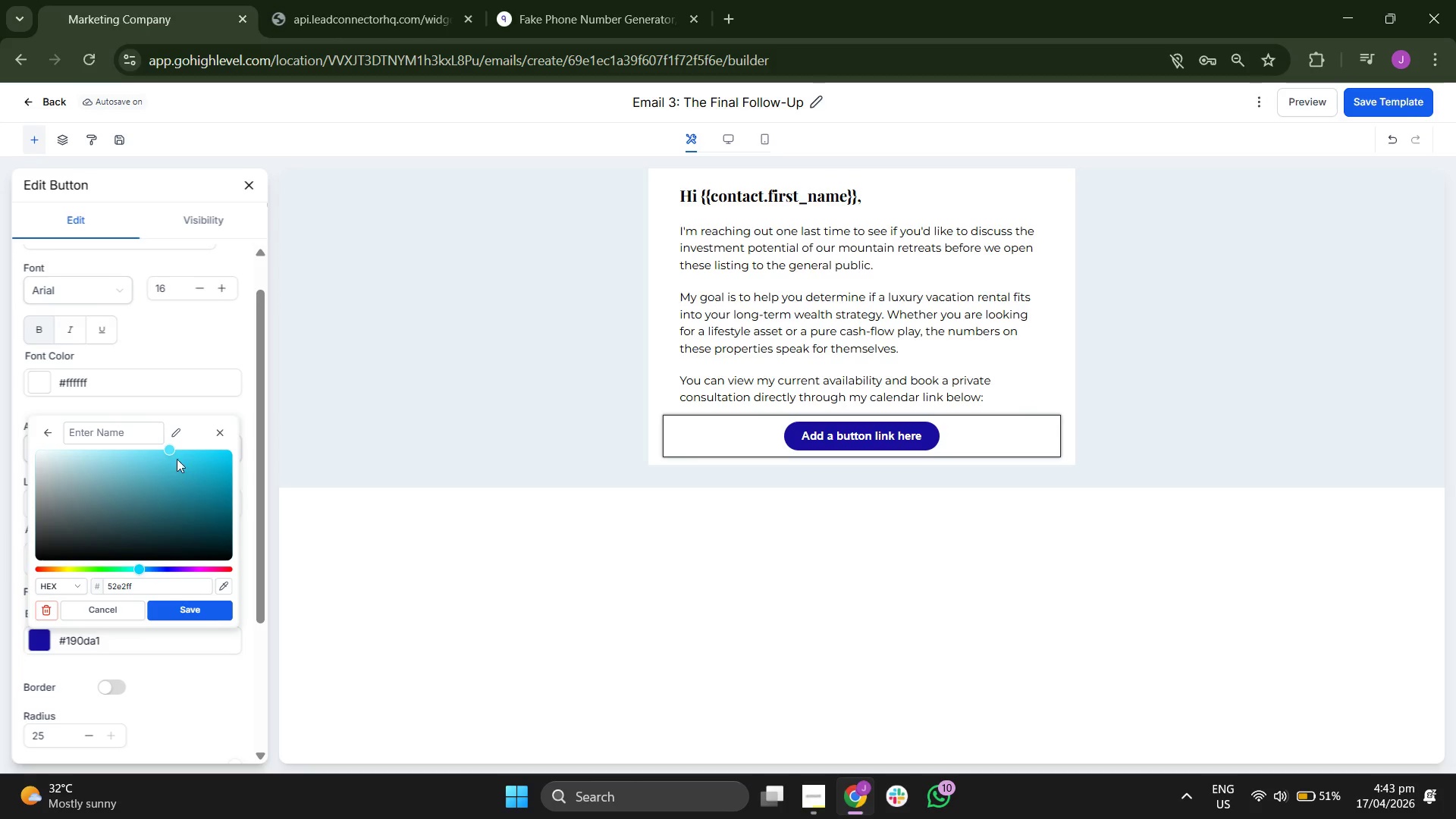 
left_click_drag(start_coordinate=[171, 453], to_coordinate=[133, 453])
 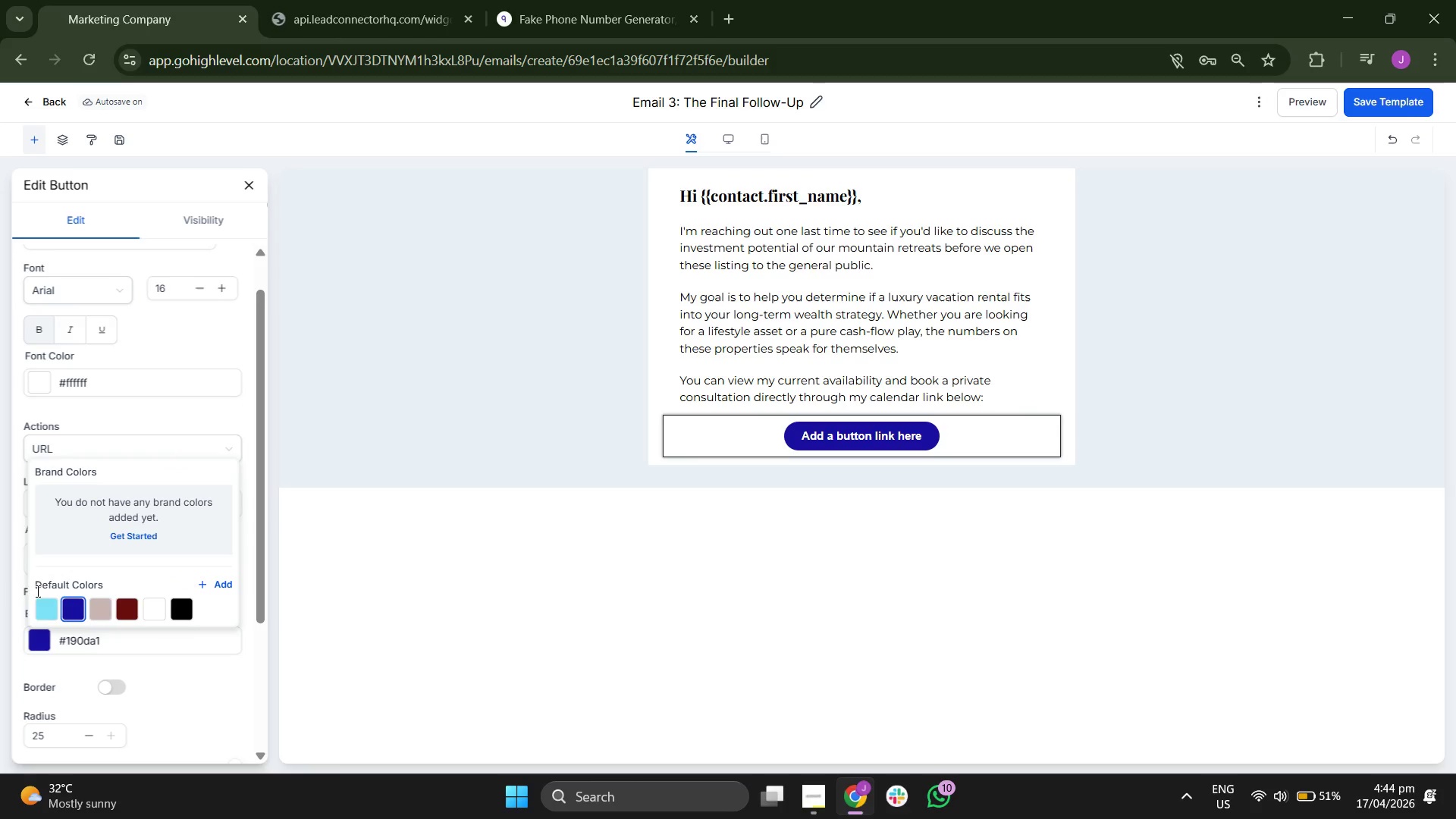 
left_click([48, 605])
 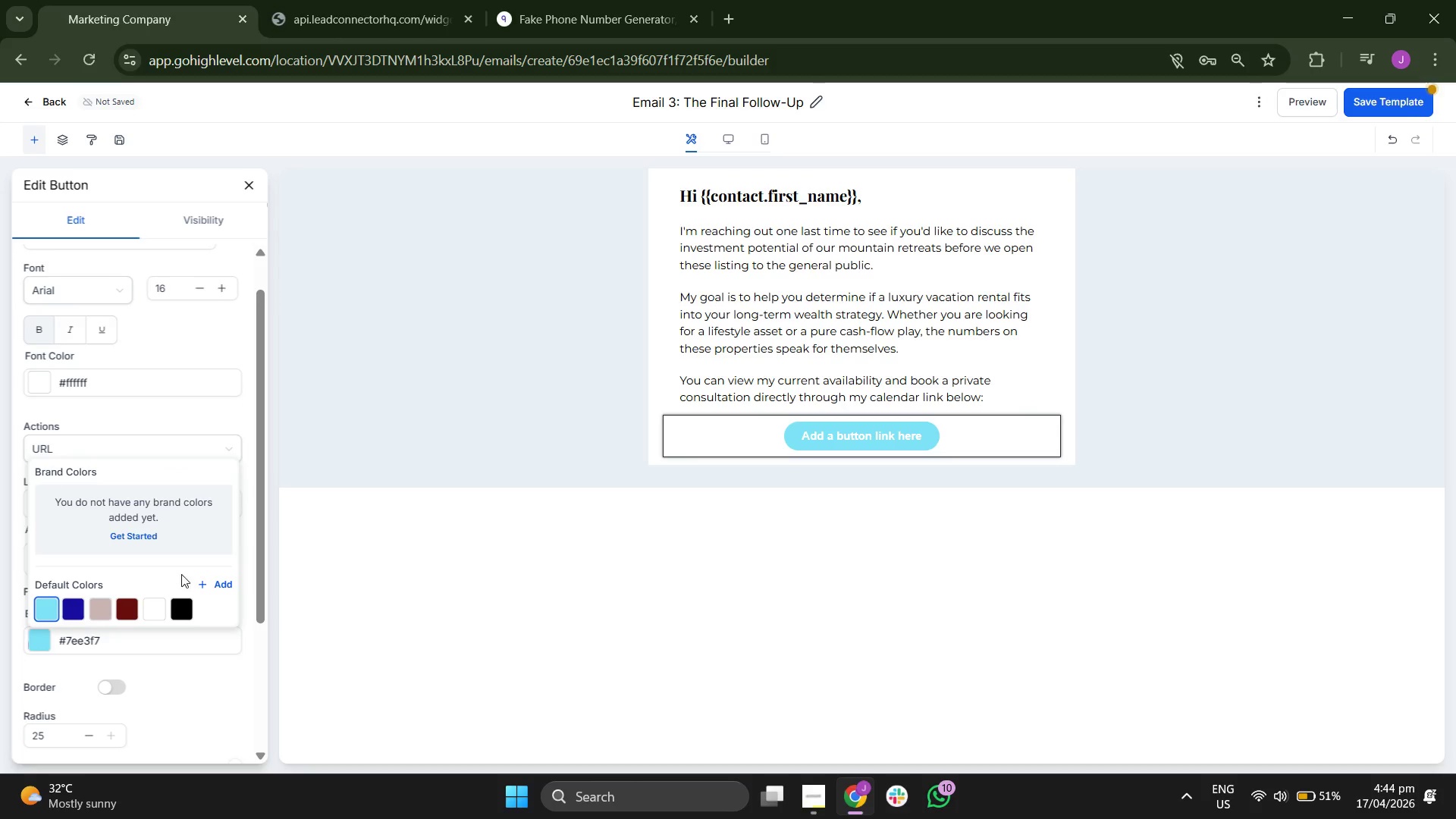 
left_click([227, 580])
 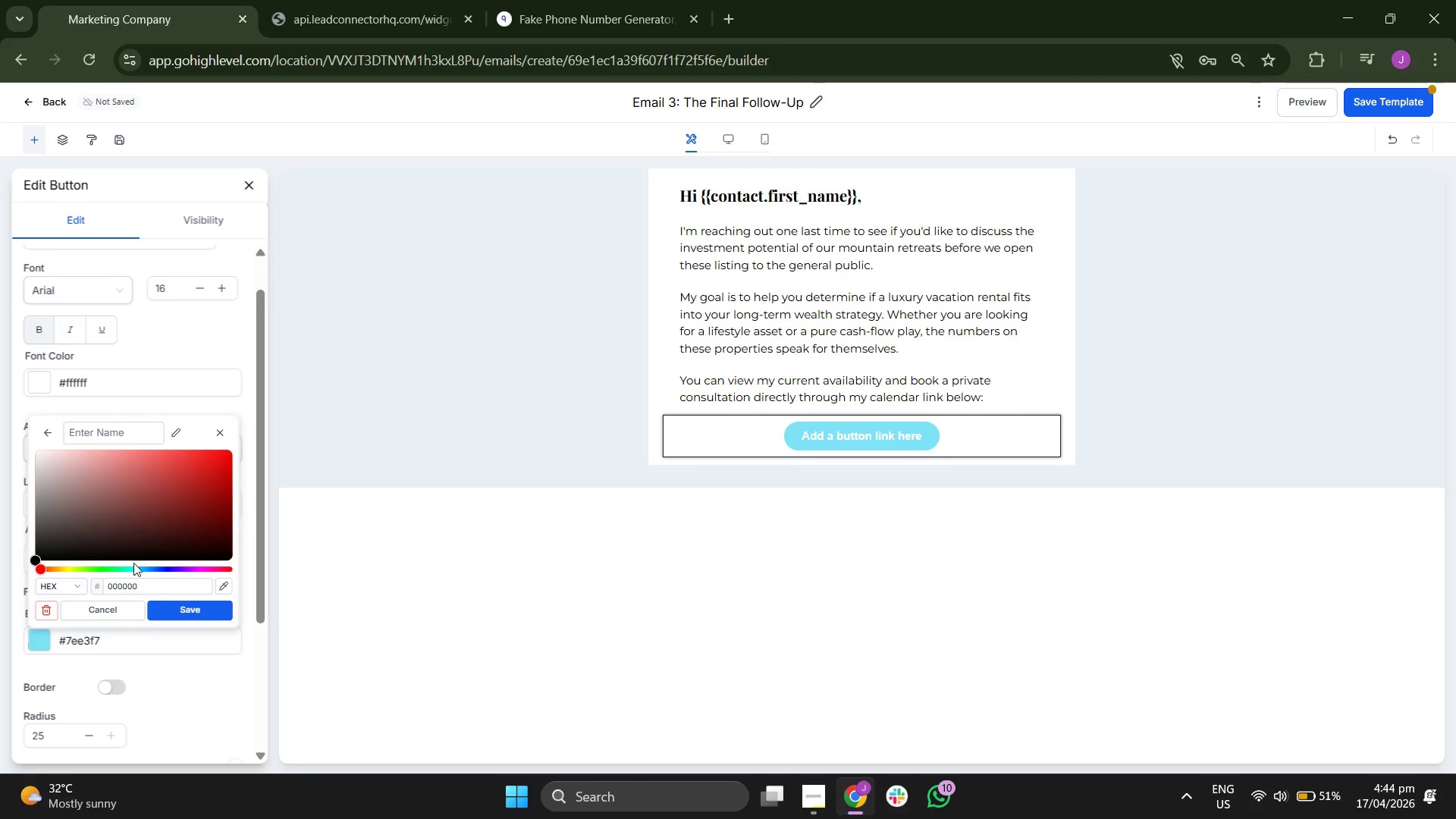 
left_click([133, 564])
 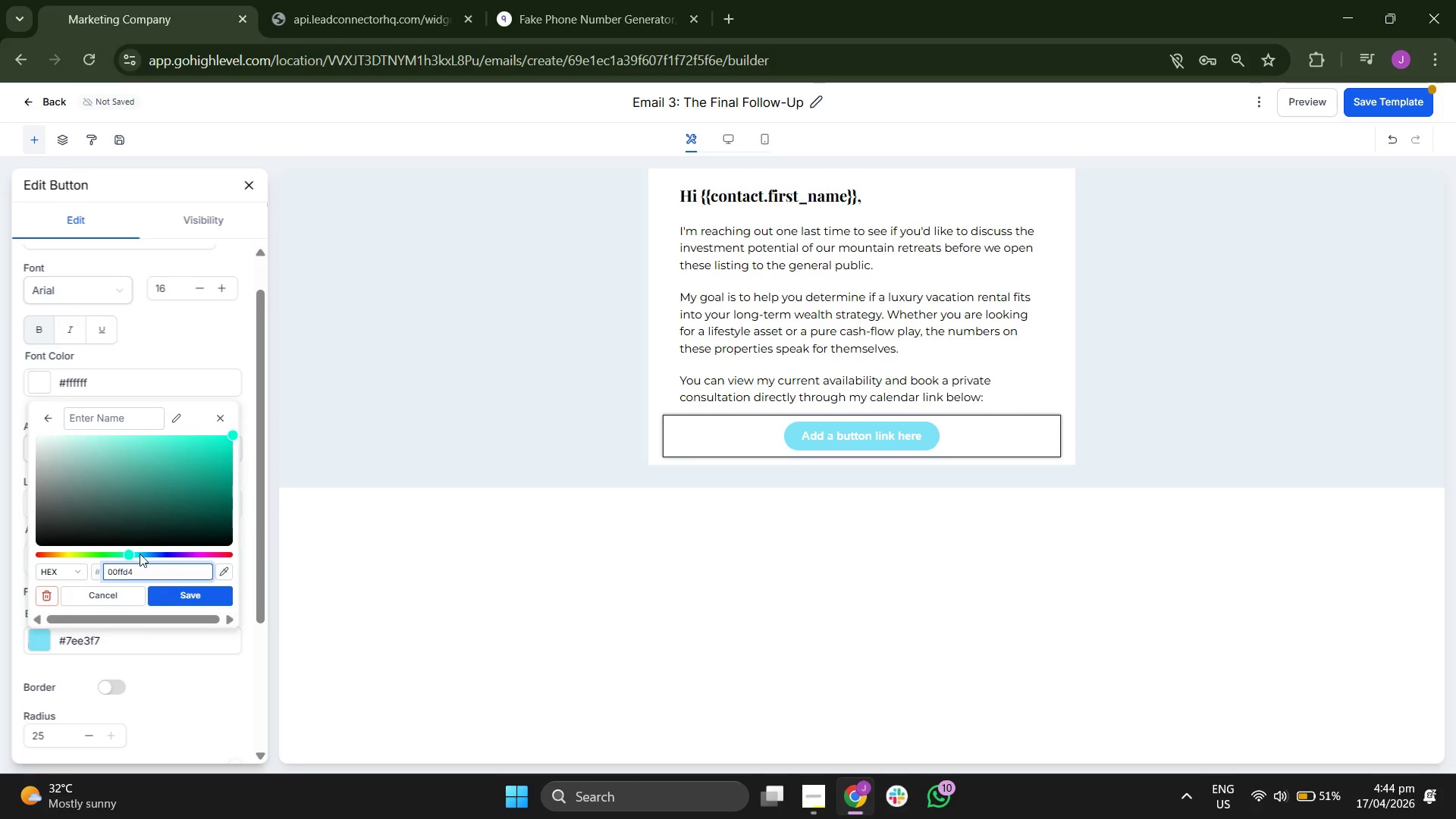 
left_click_drag(start_coordinate=[131, 554], to_coordinate=[136, 554])
 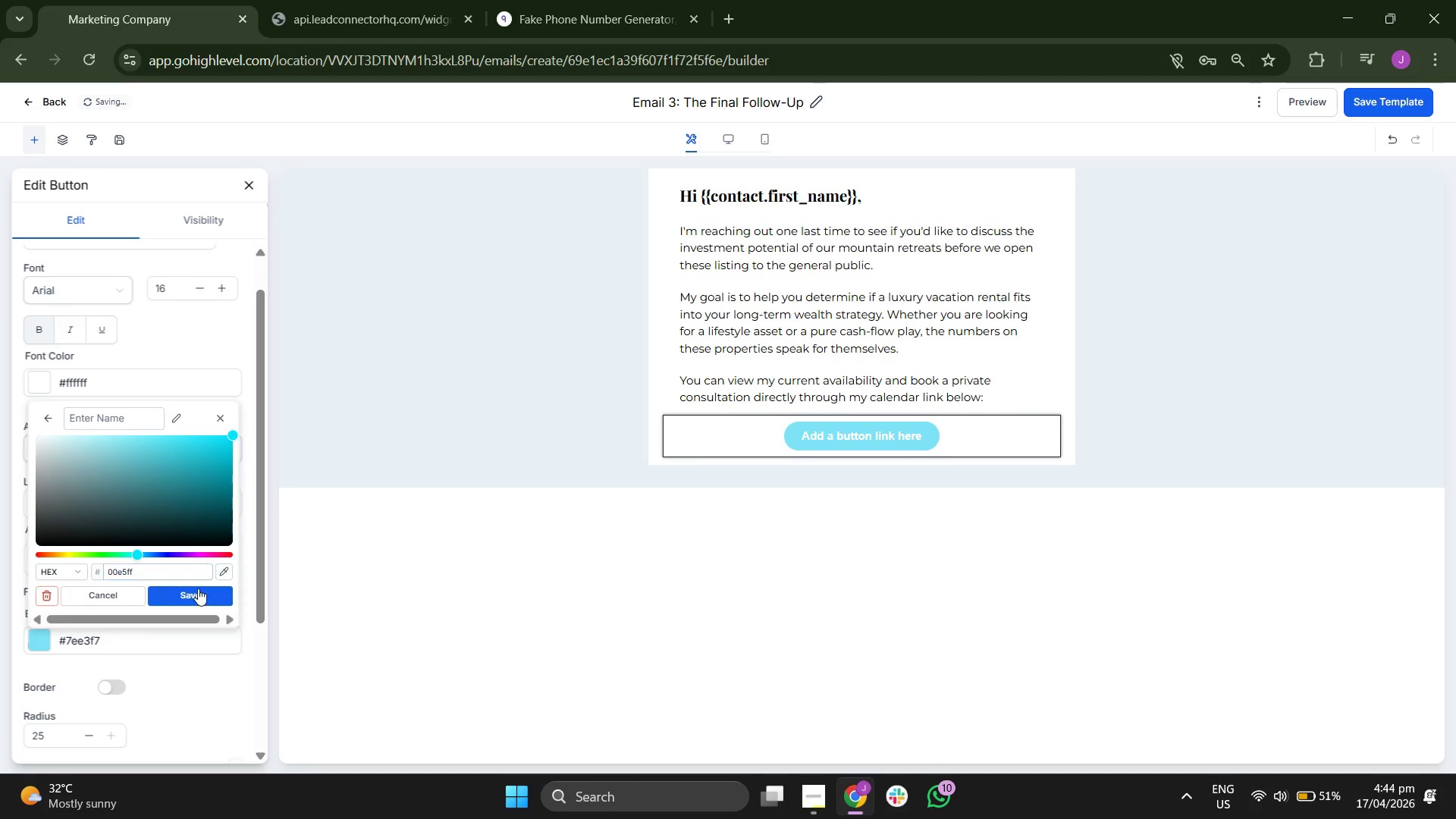 
left_click([202, 593])
 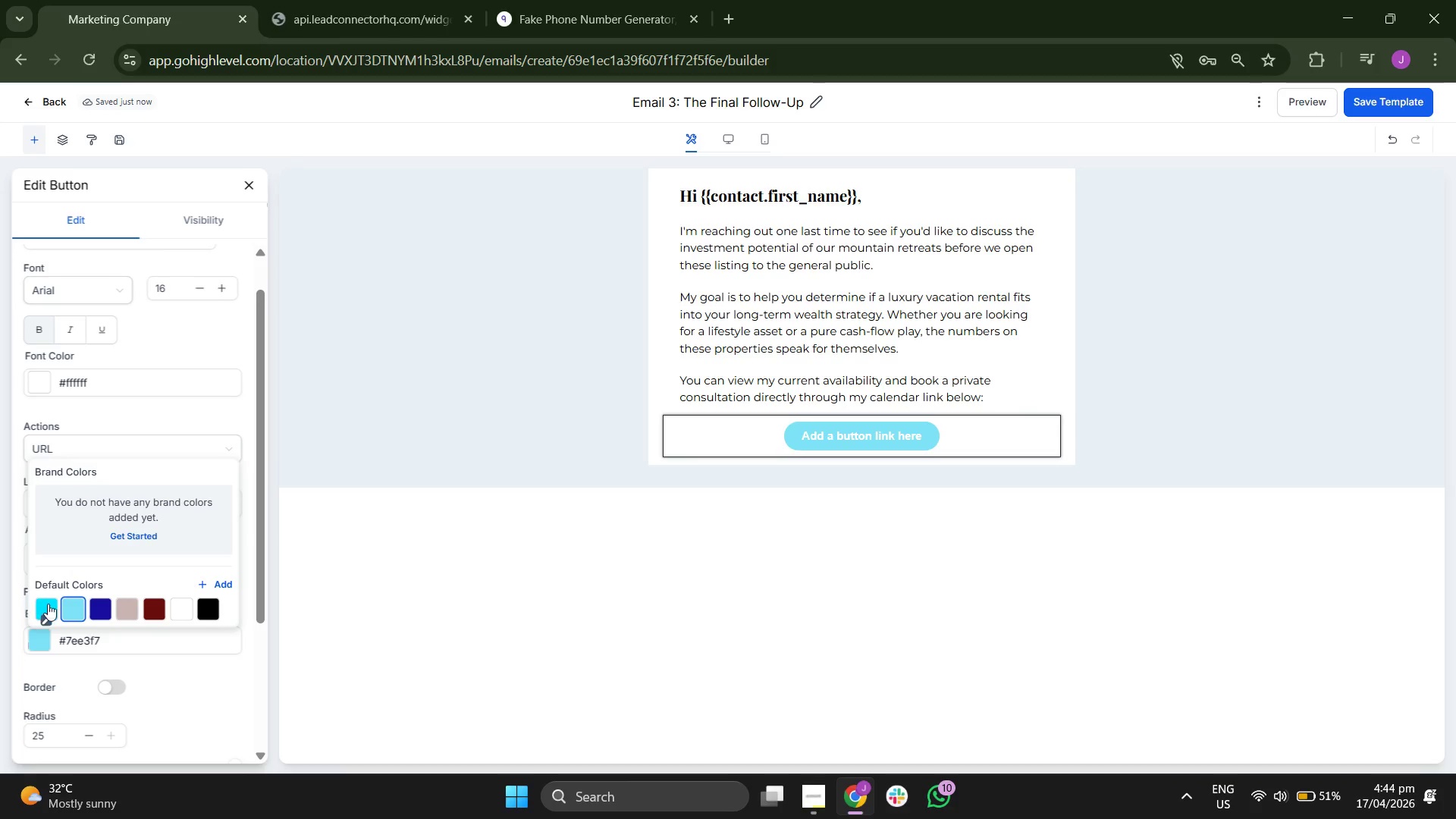 
left_click([50, 604])
 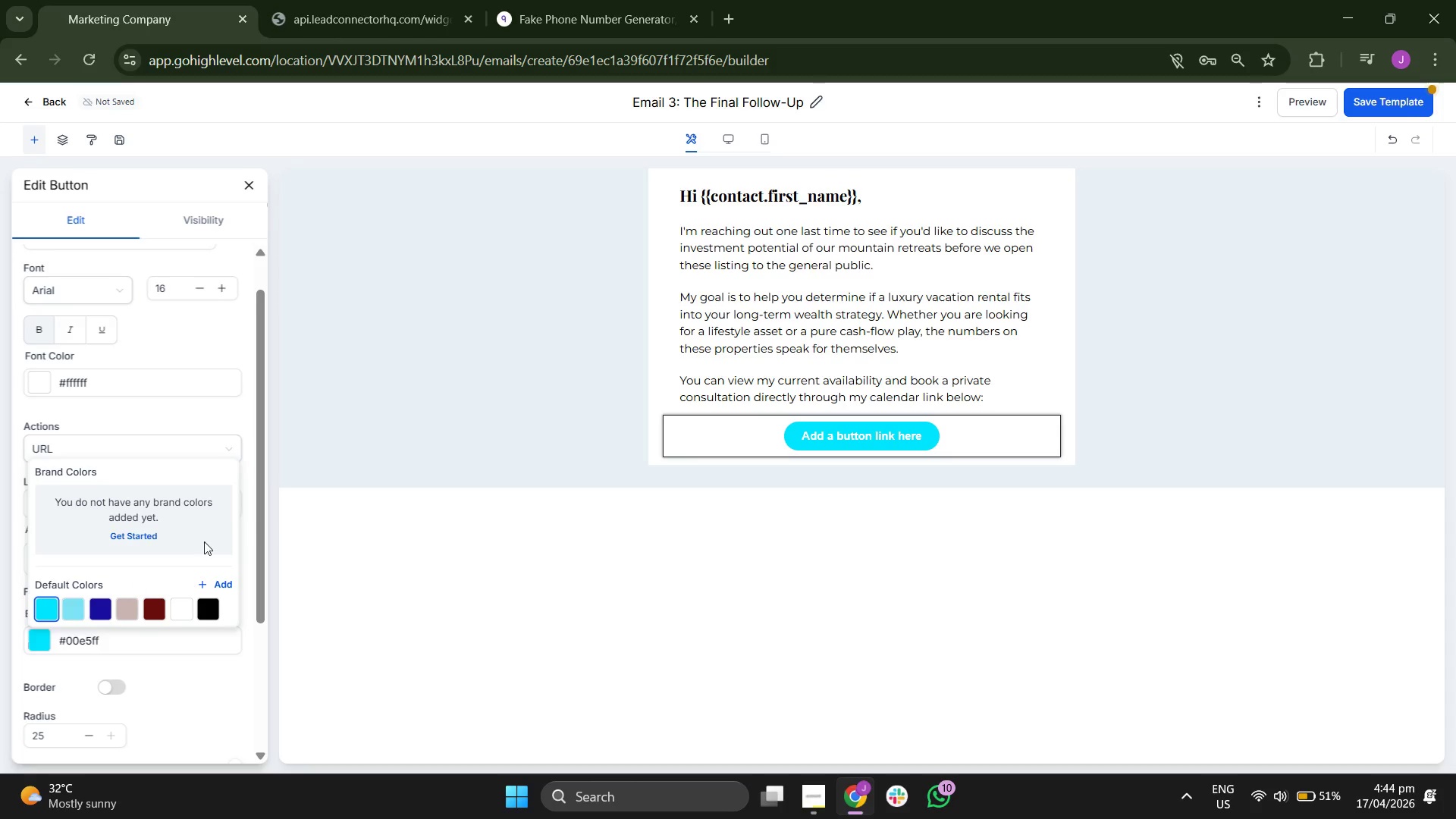 
left_click([214, 413])
 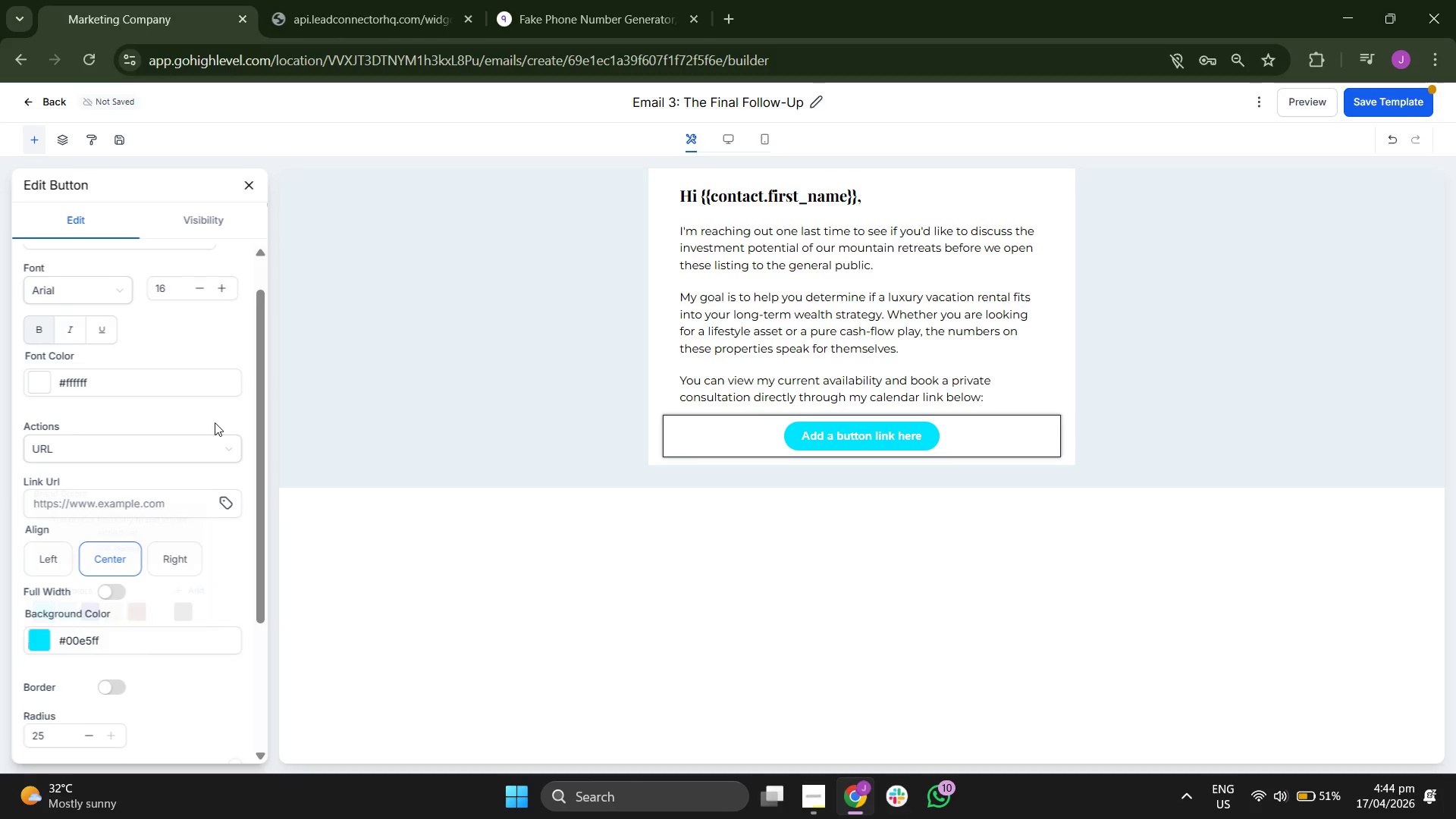 
scroll: coordinate [215, 422], scroll_direction: up, amount: 2.0
 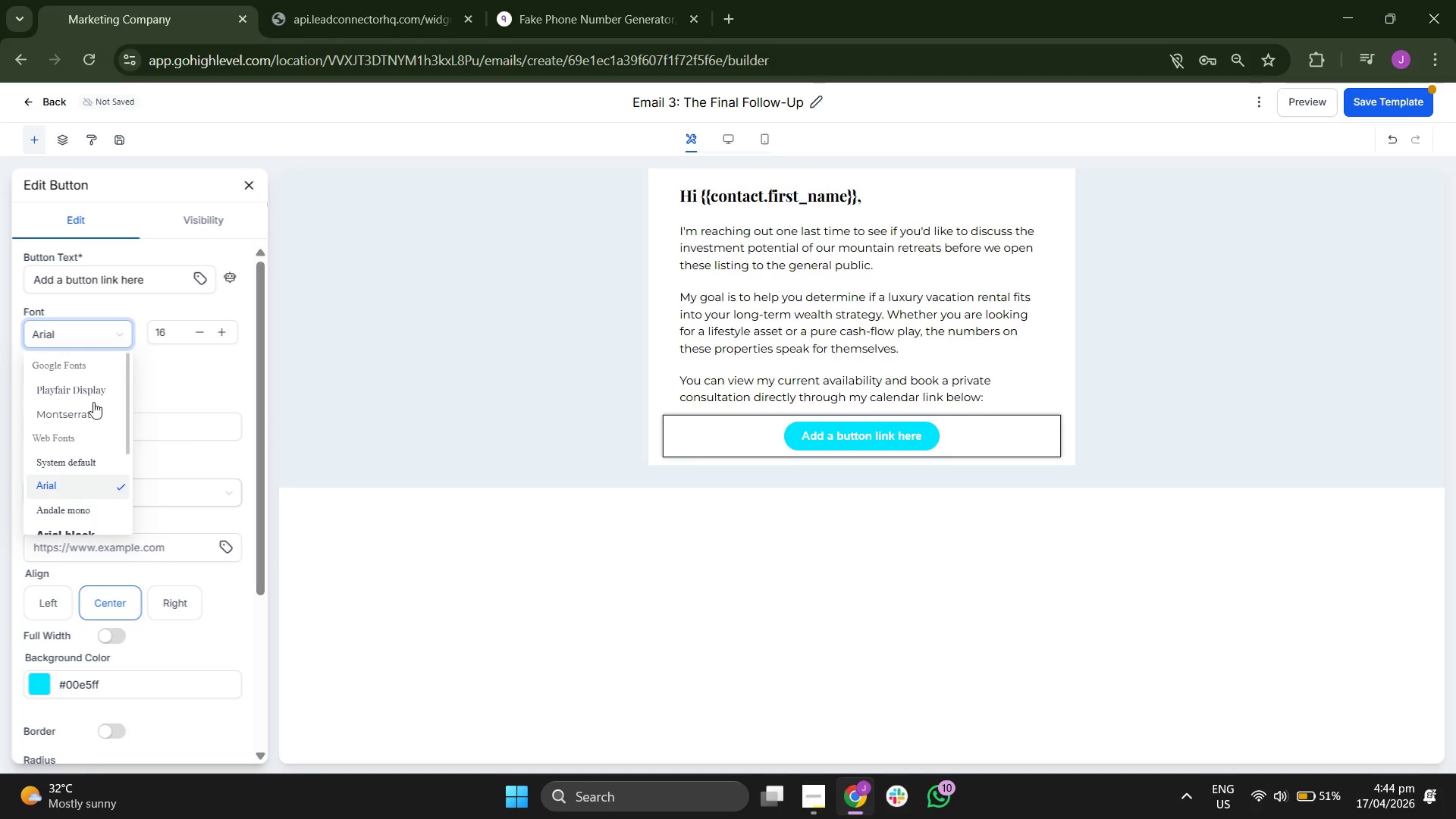 
left_click([86, 414])
 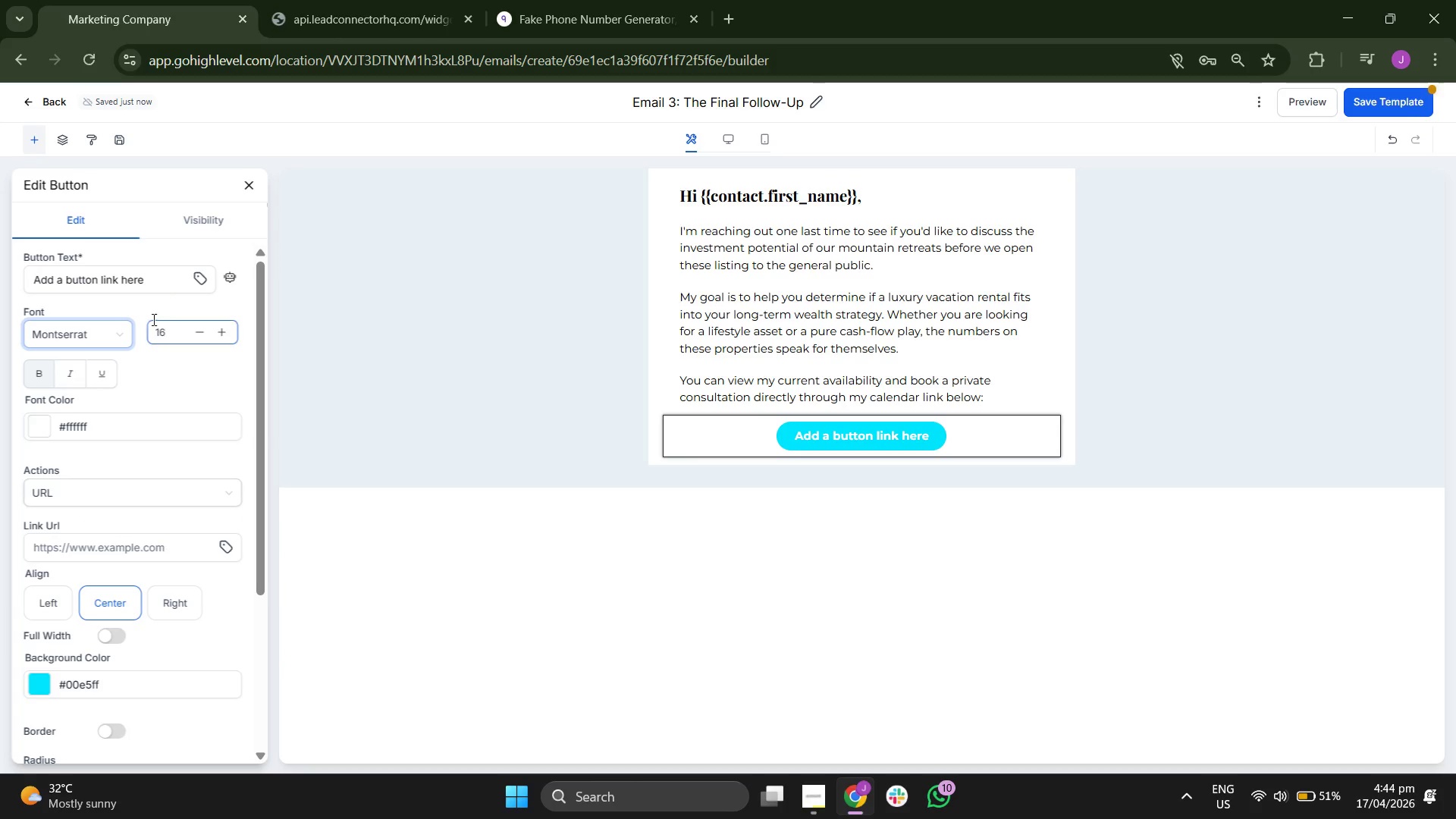 
left_click([152, 286])
 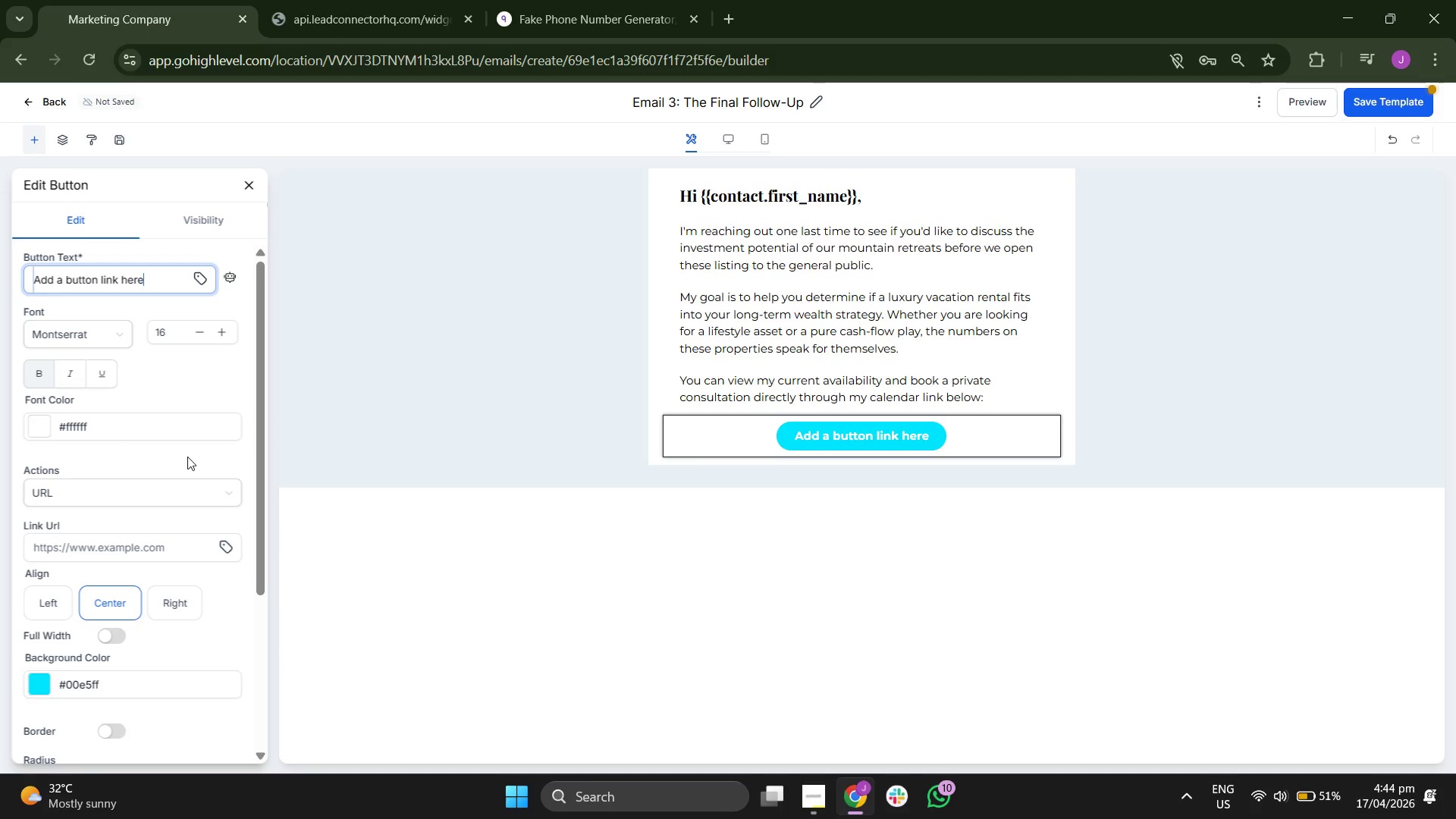 
key(Backspace)
key(Backspace)
key(Backspace)
key(Backspace)
key(Backspace)
key(Backspace)
key(Backspace)
key(Backspace)
key(Backspace)
key(Backspace)
key(Backspace)
key(Backspace)
key(Backspace)
key(Backspace)
key(Backspace)
key(Backspace)
key(Backspace)
key(Backspace)
key(Backspace)
key(Backspace)
key(Backspace)
key(Backspace)
type(BO)
key(Backspace)
type(ook Your CO)
key(Backspace)
type(onsultation Here)
 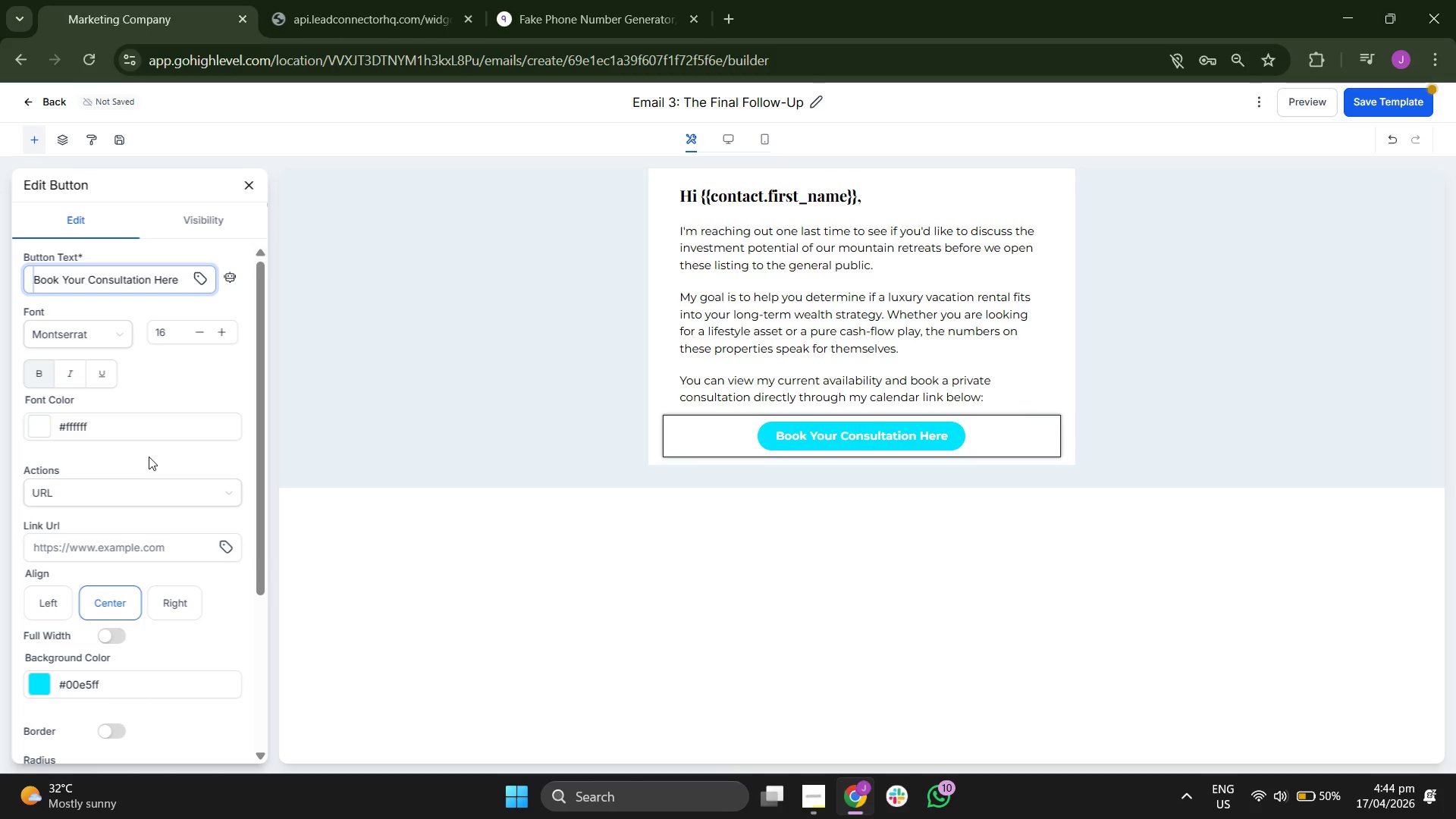 
scroll: coordinate [164, 538], scroll_direction: none, amount: 0.0
 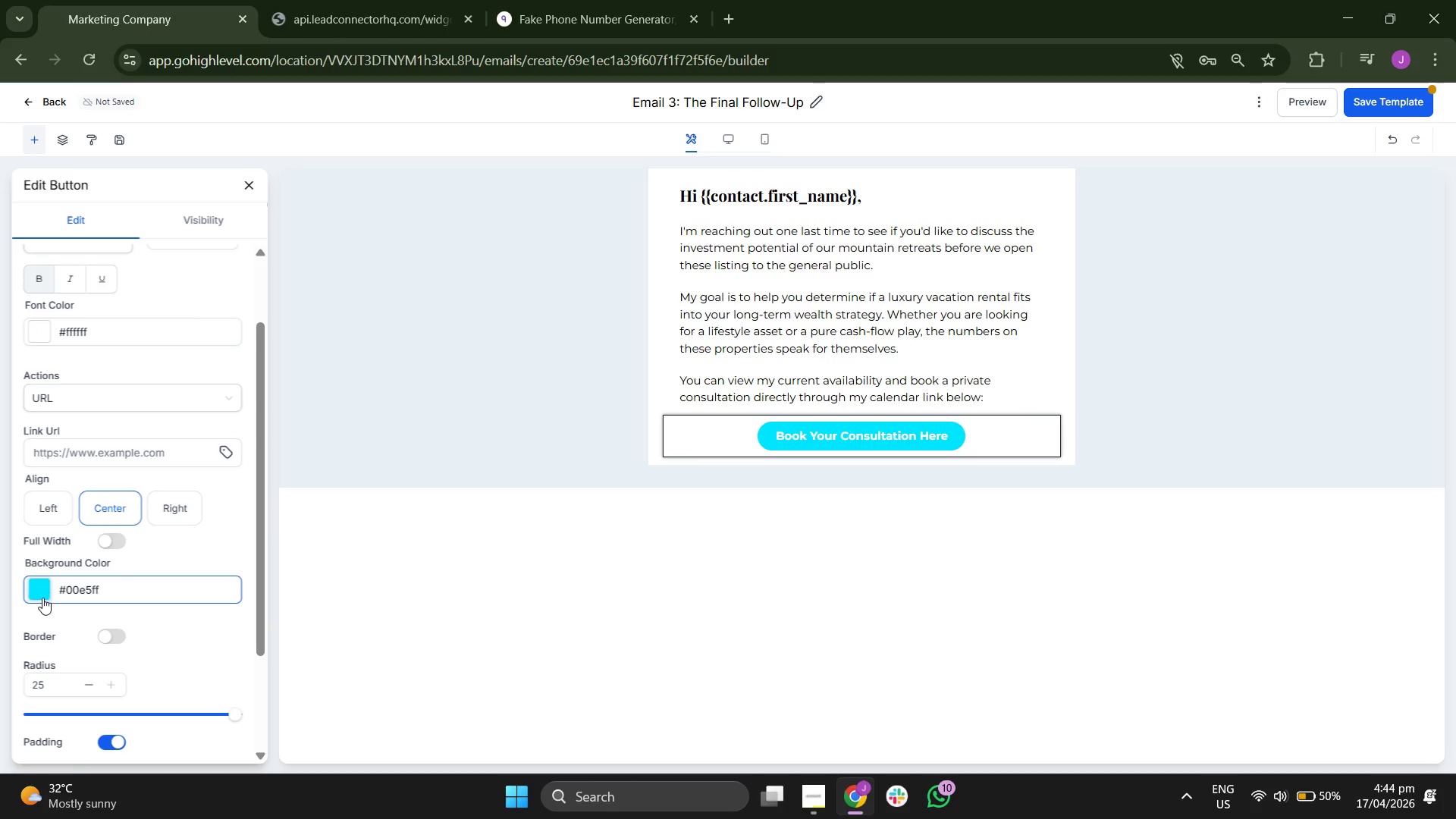 
left_click([38, 594])
 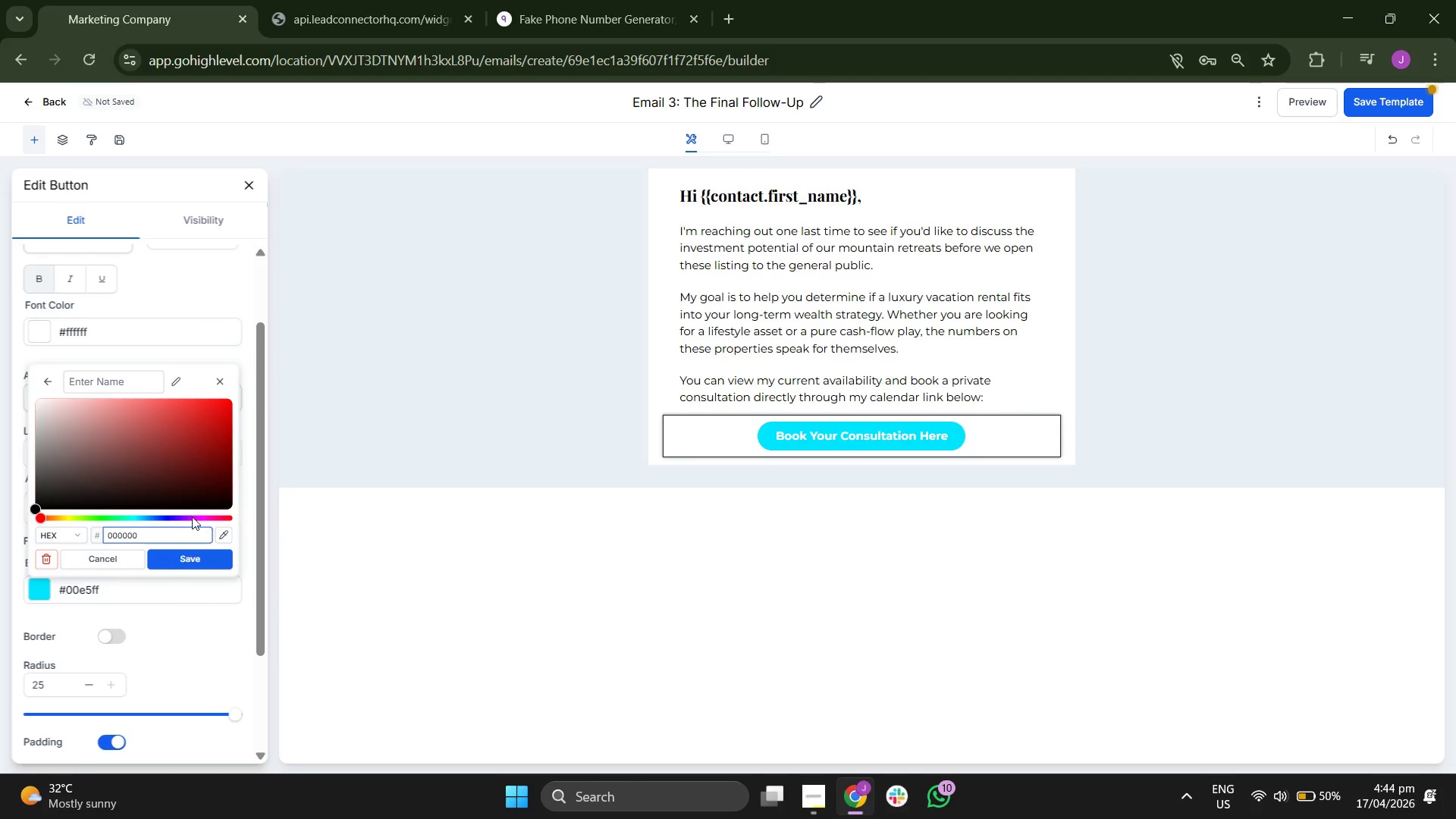 
left_click([146, 517])
 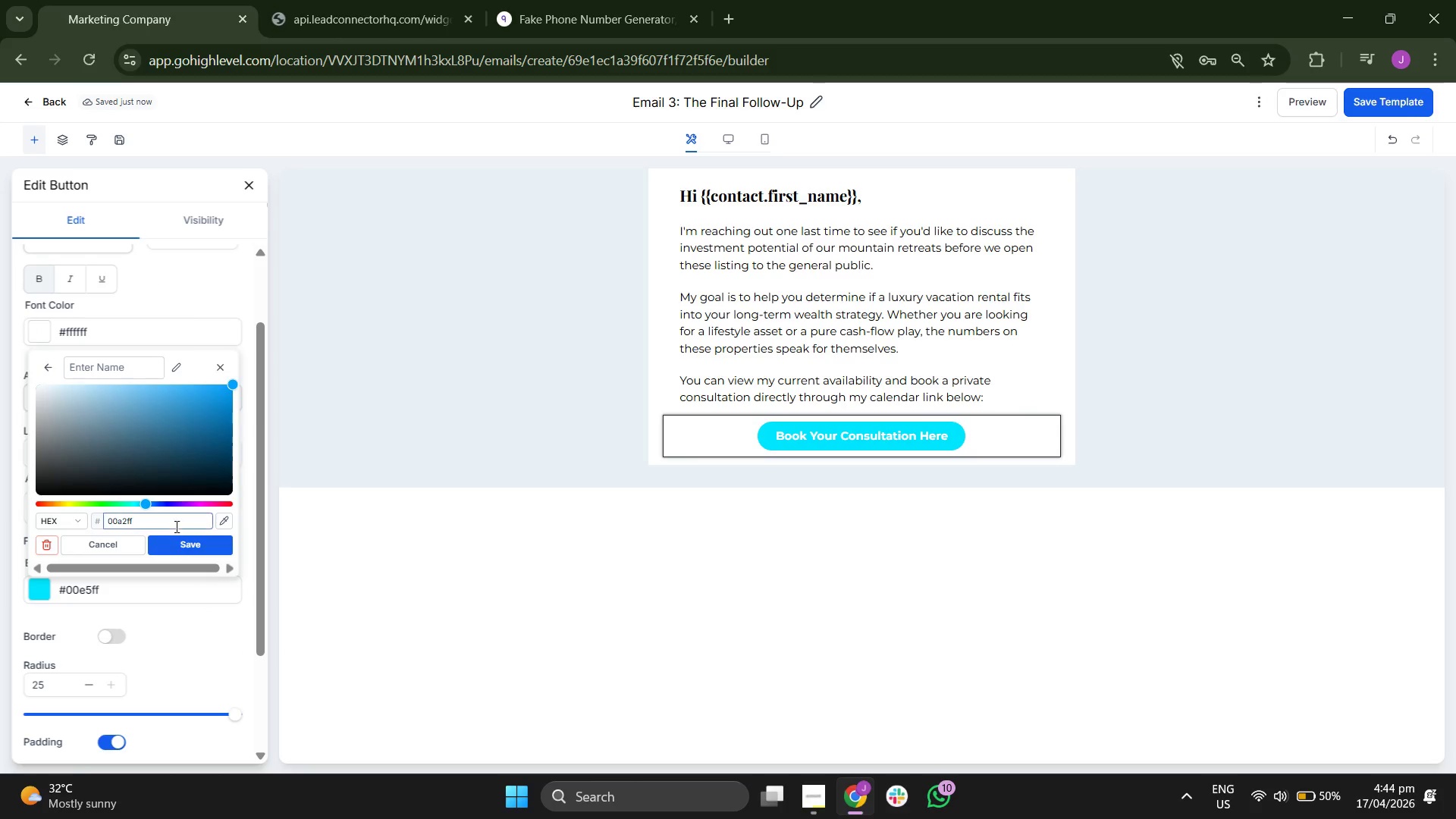 
left_click_drag(start_coordinate=[200, 421], to_coordinate=[192, 429])
 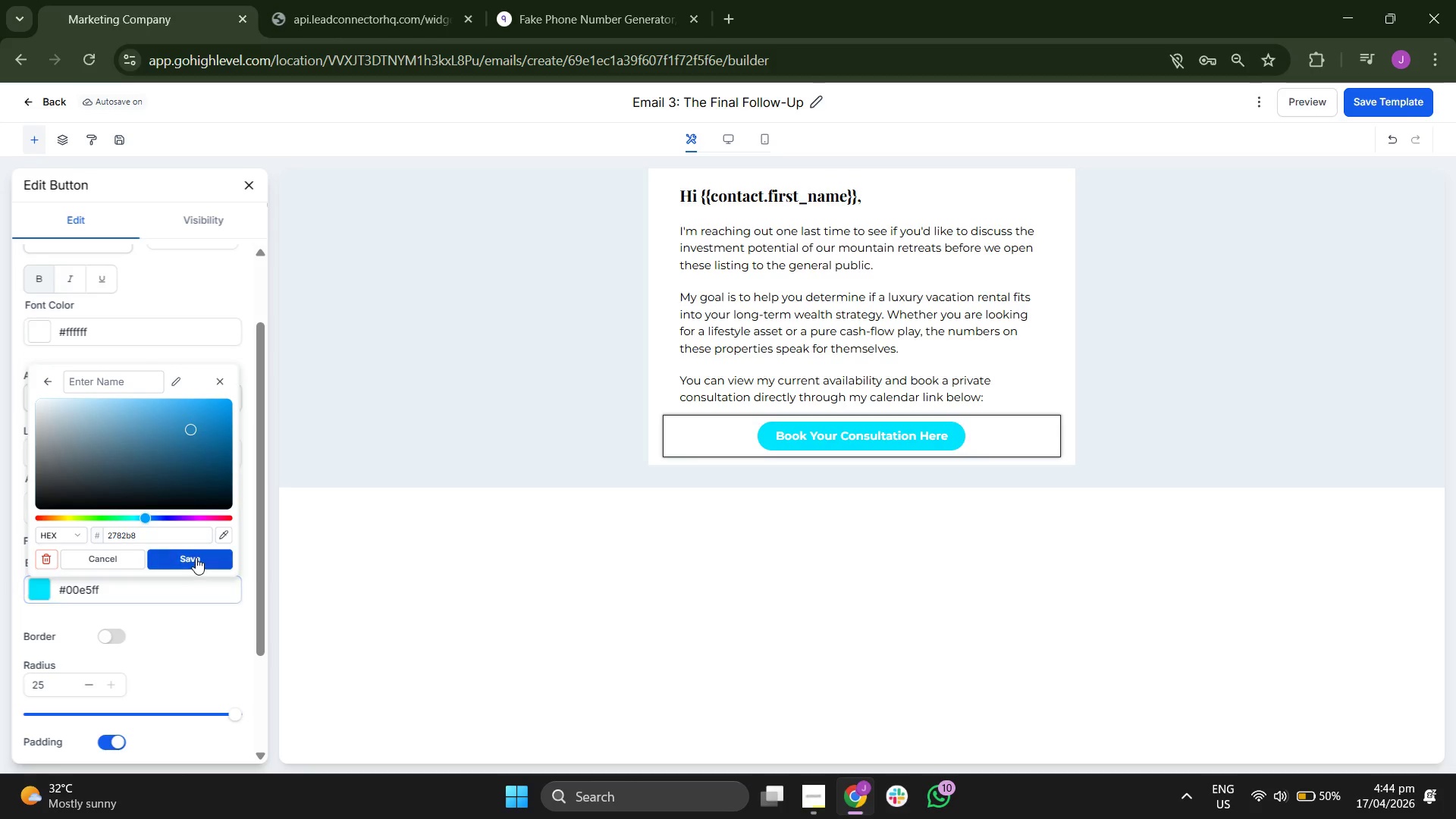 
left_click([196, 557])
 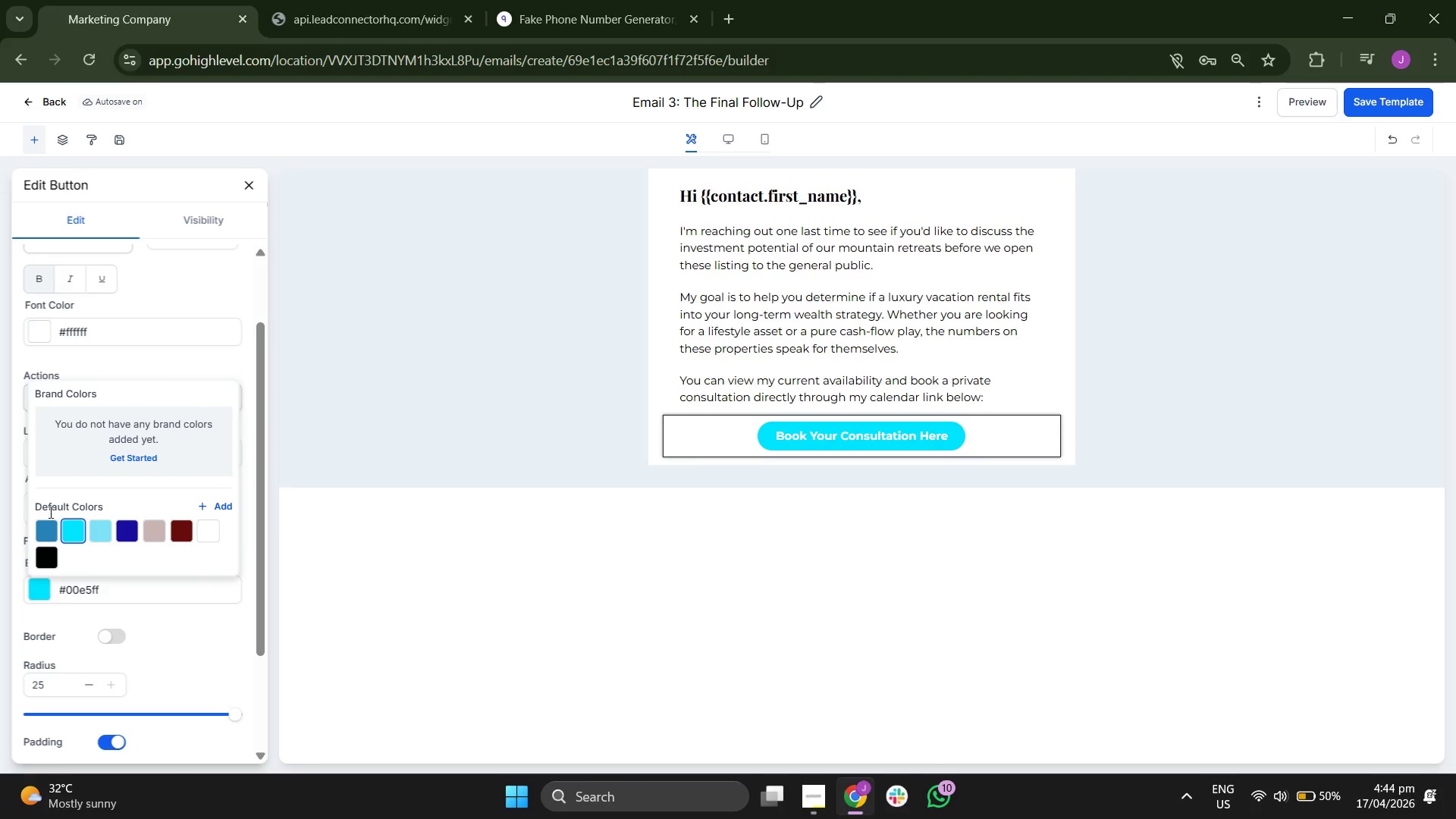 
left_click([42, 522])
 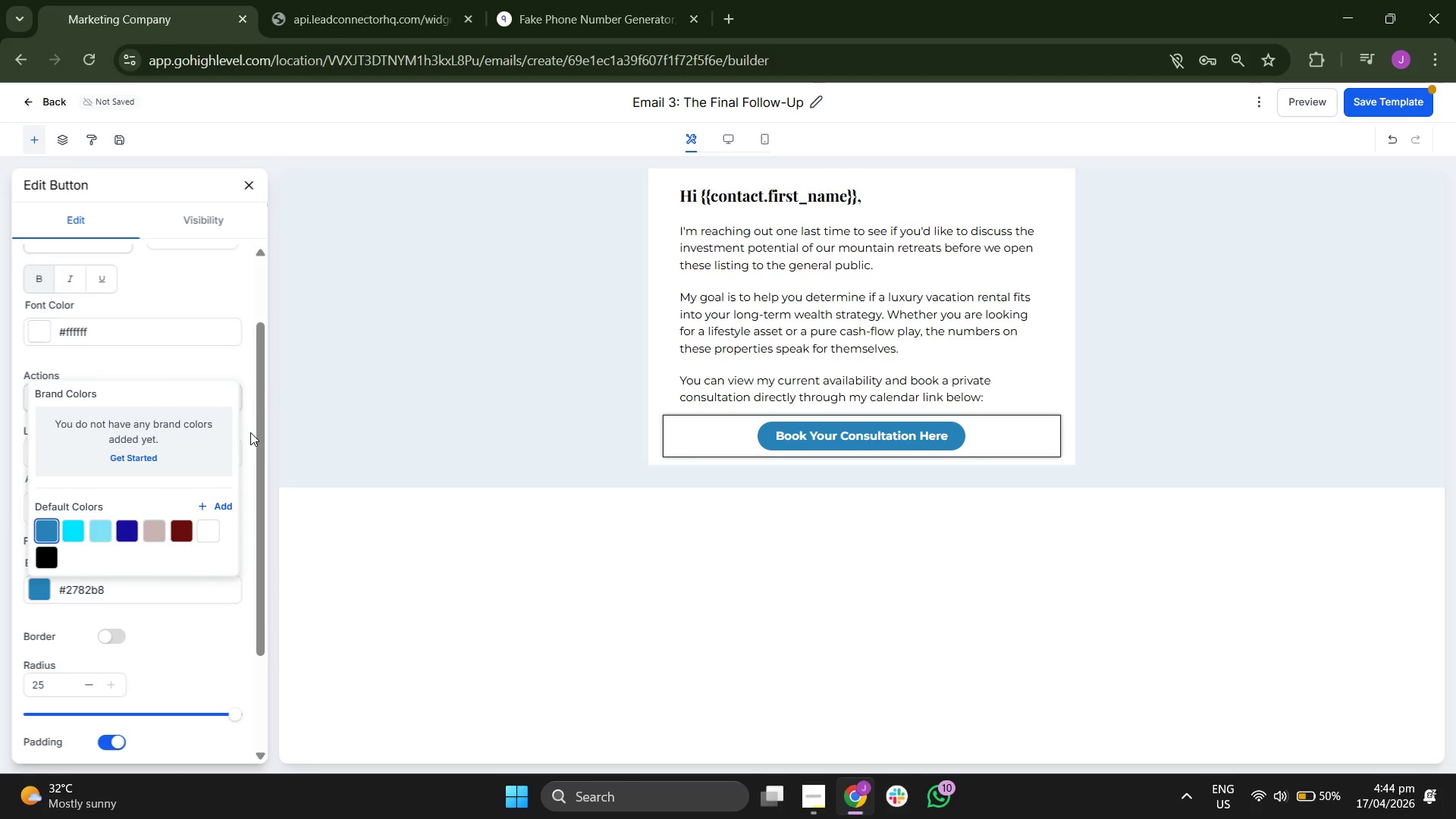 
left_click([246, 445])
 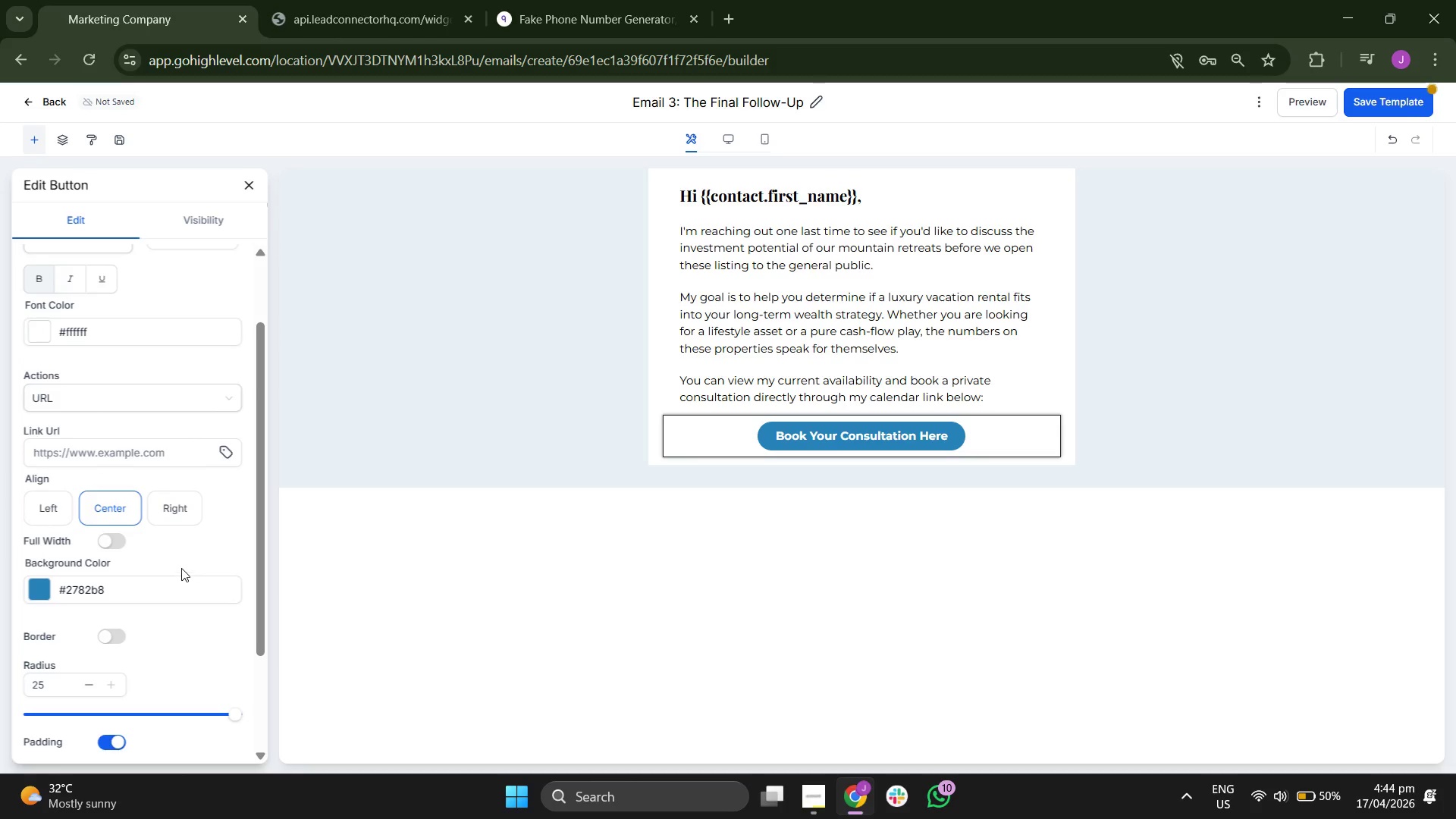 
scroll: coordinate [182, 567], scroll_direction: down, amount: 2.0
 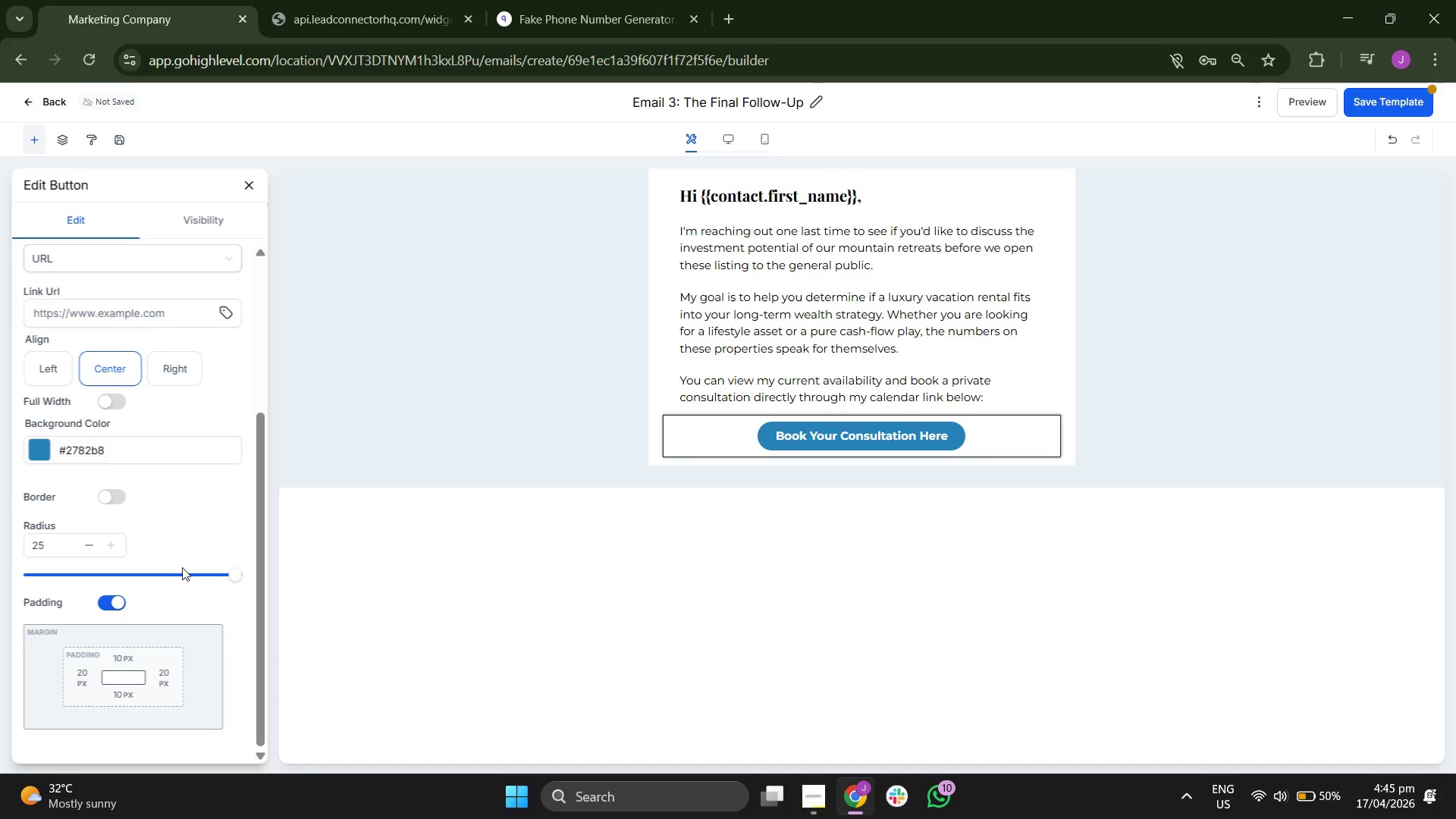 
scroll: coordinate [240, 491], scroll_direction: up, amount: 3.0
 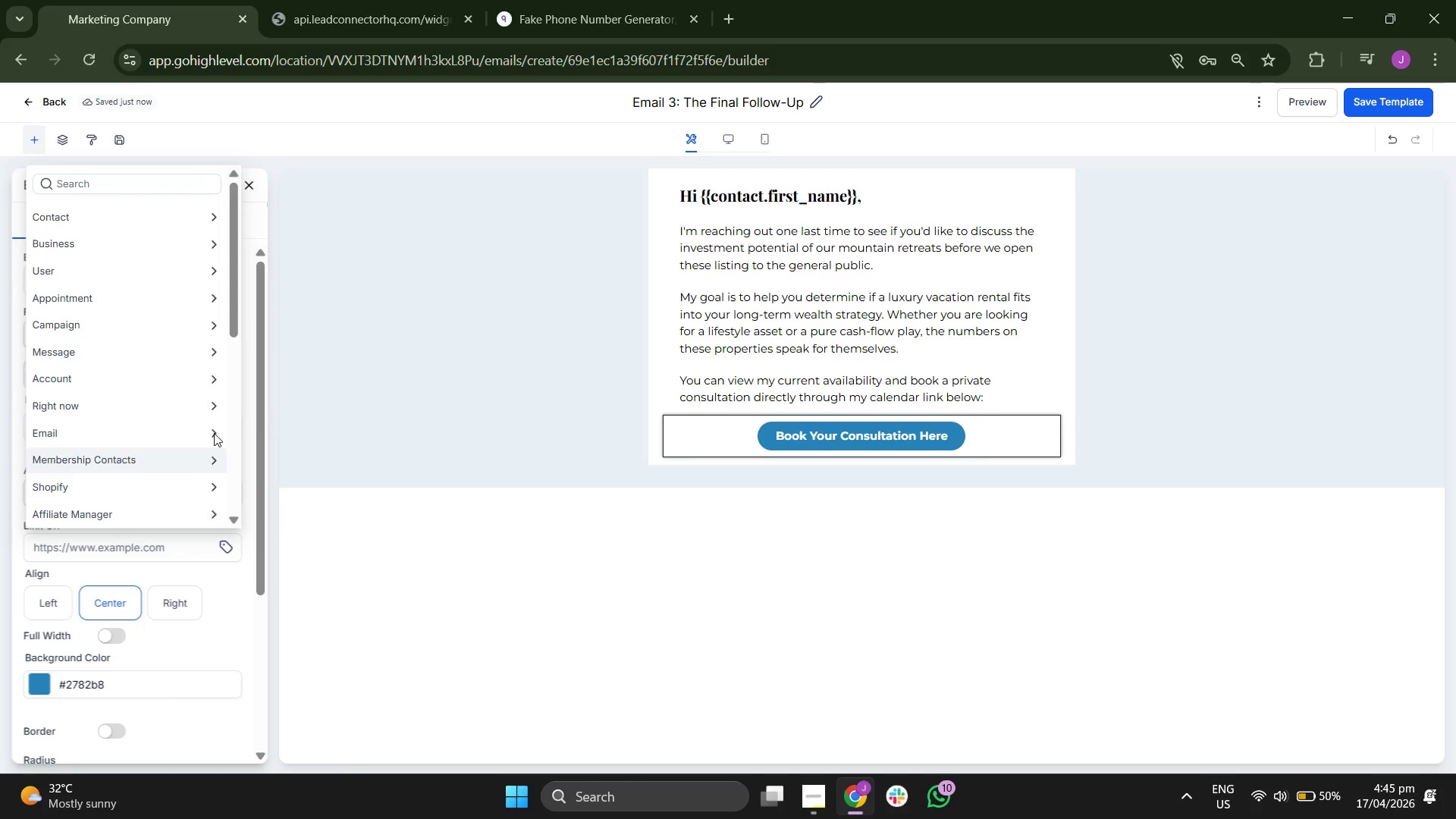 
scroll: coordinate [214, 426], scroll_direction: none, amount: 0.0
 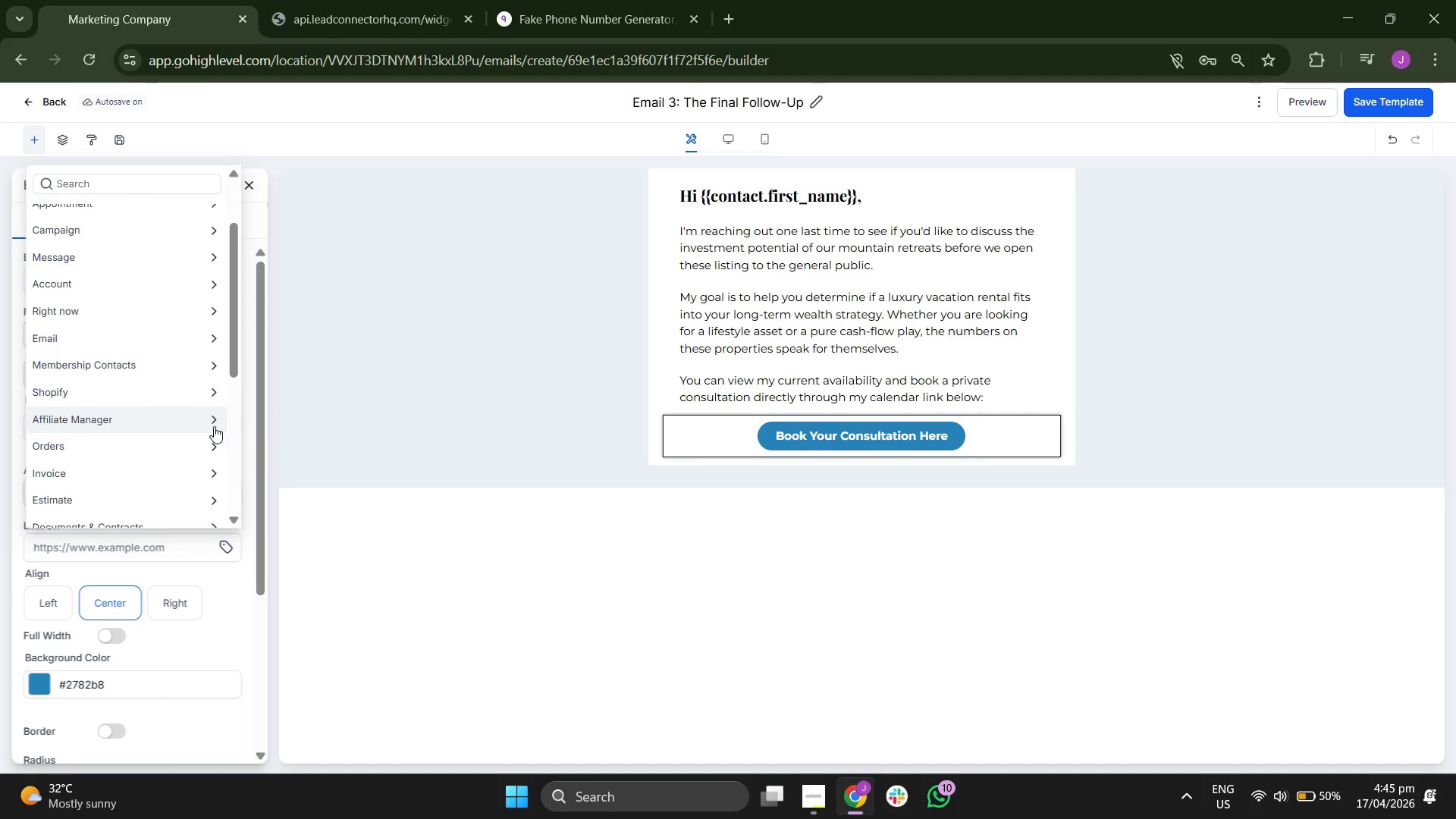 
scroll: coordinate [214, 426], scroll_direction: down, amount: 1.0
 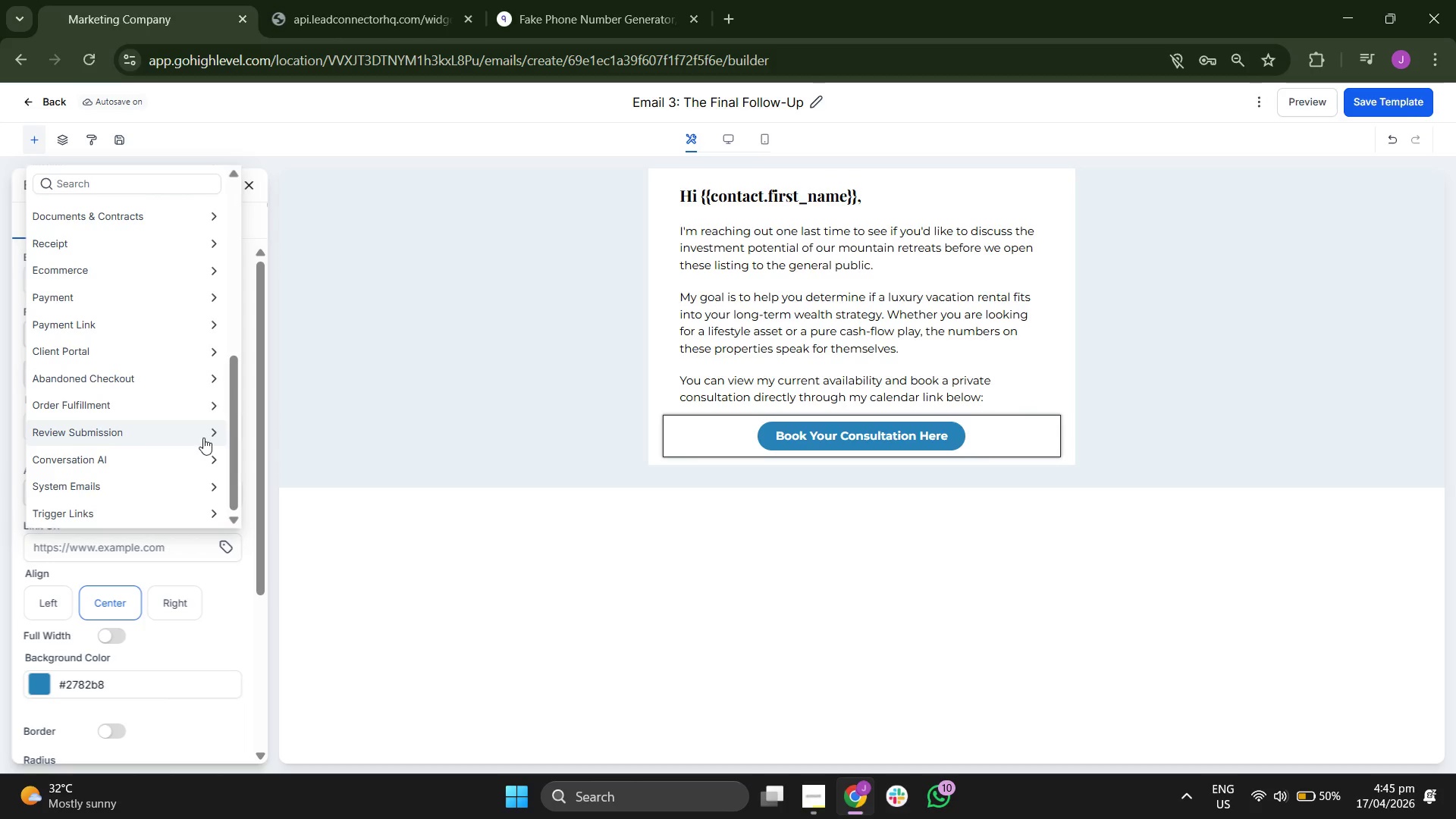 
left_click([133, 504])
 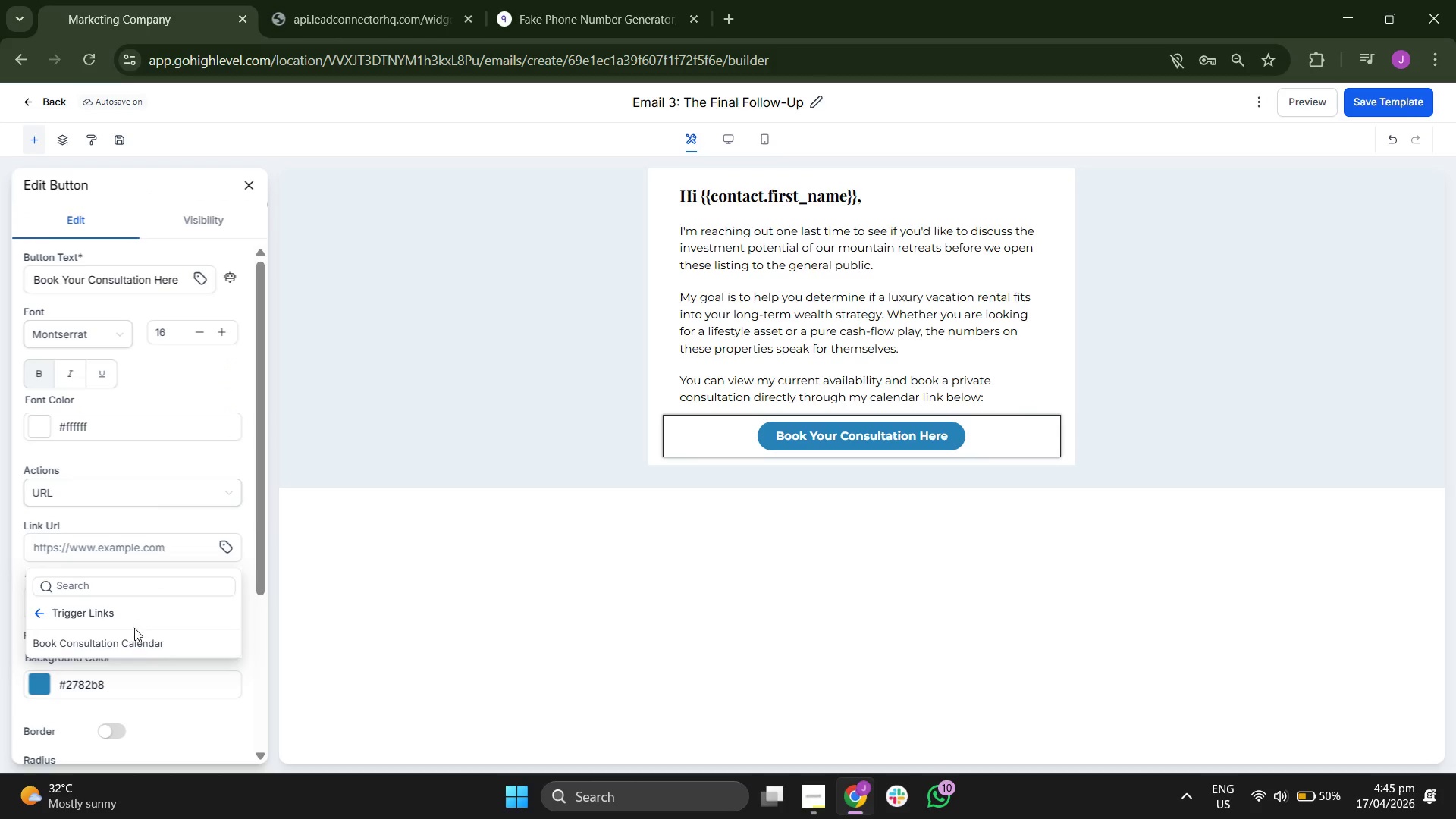 
left_click([136, 641])
 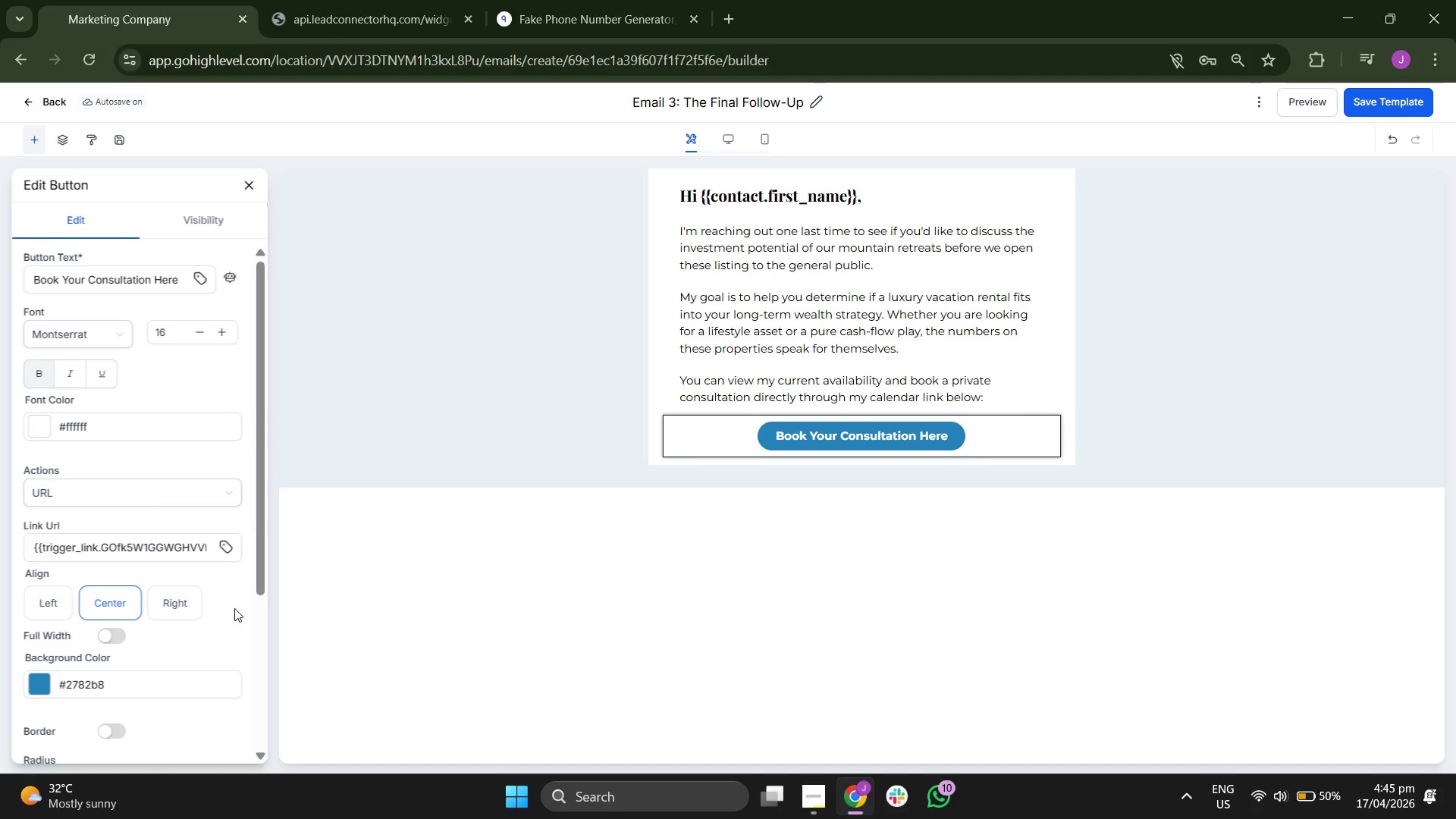 
left_click([249, 604])
 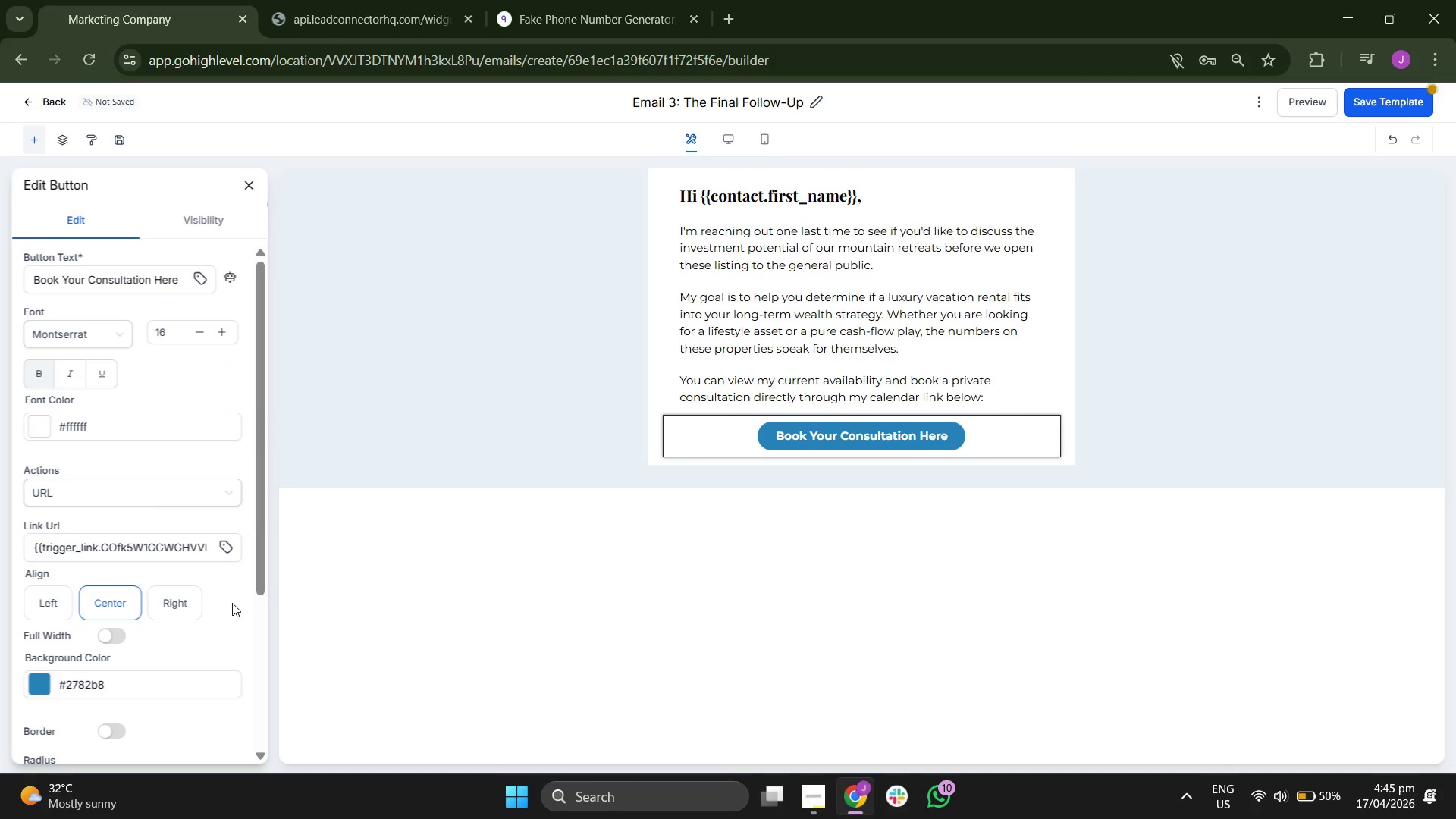 
scroll: coordinate [232, 603], scroll_direction: down, amount: 1.0
 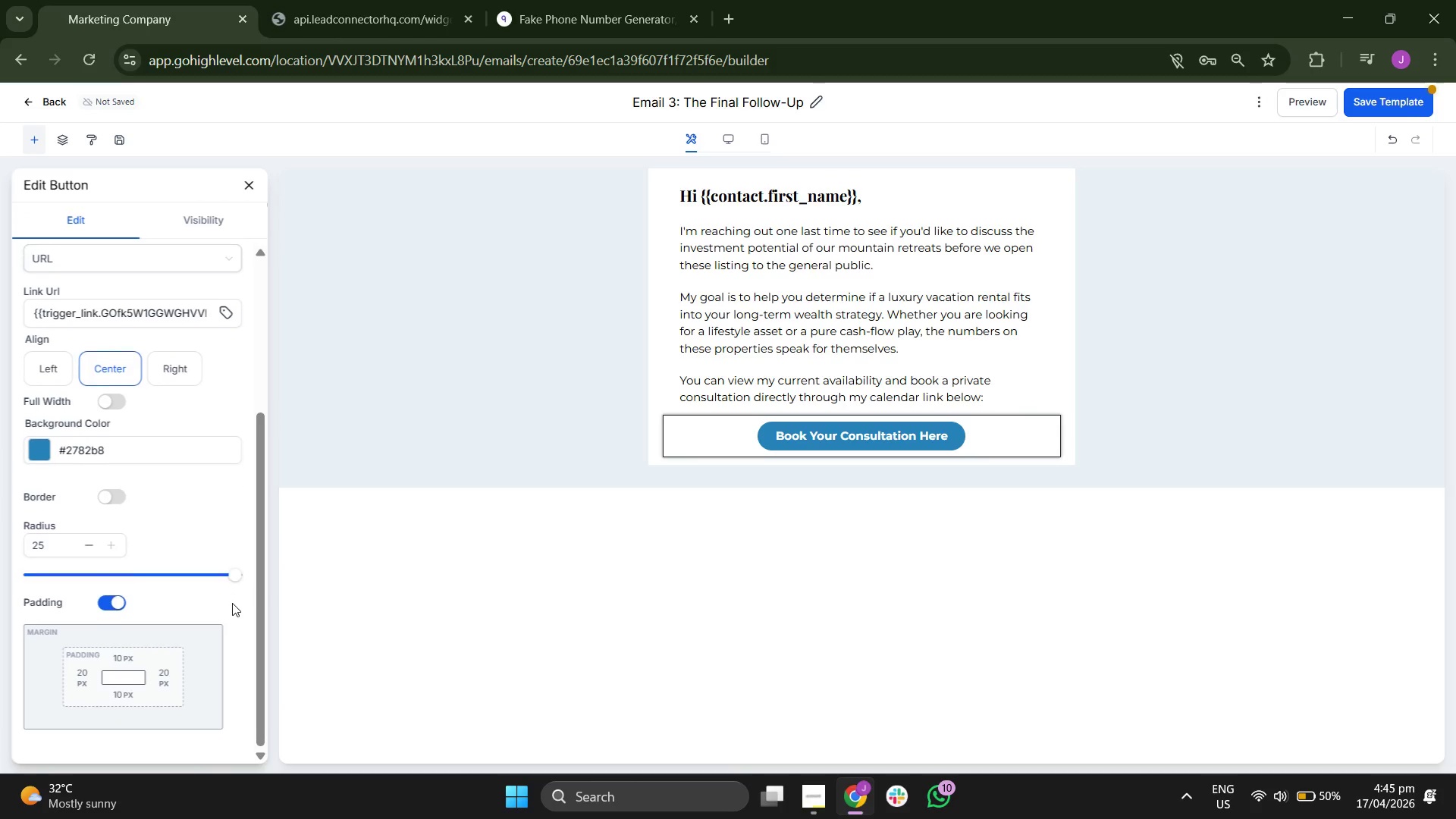 
scroll: coordinate [232, 603], scroll_direction: up, amount: 5.0
 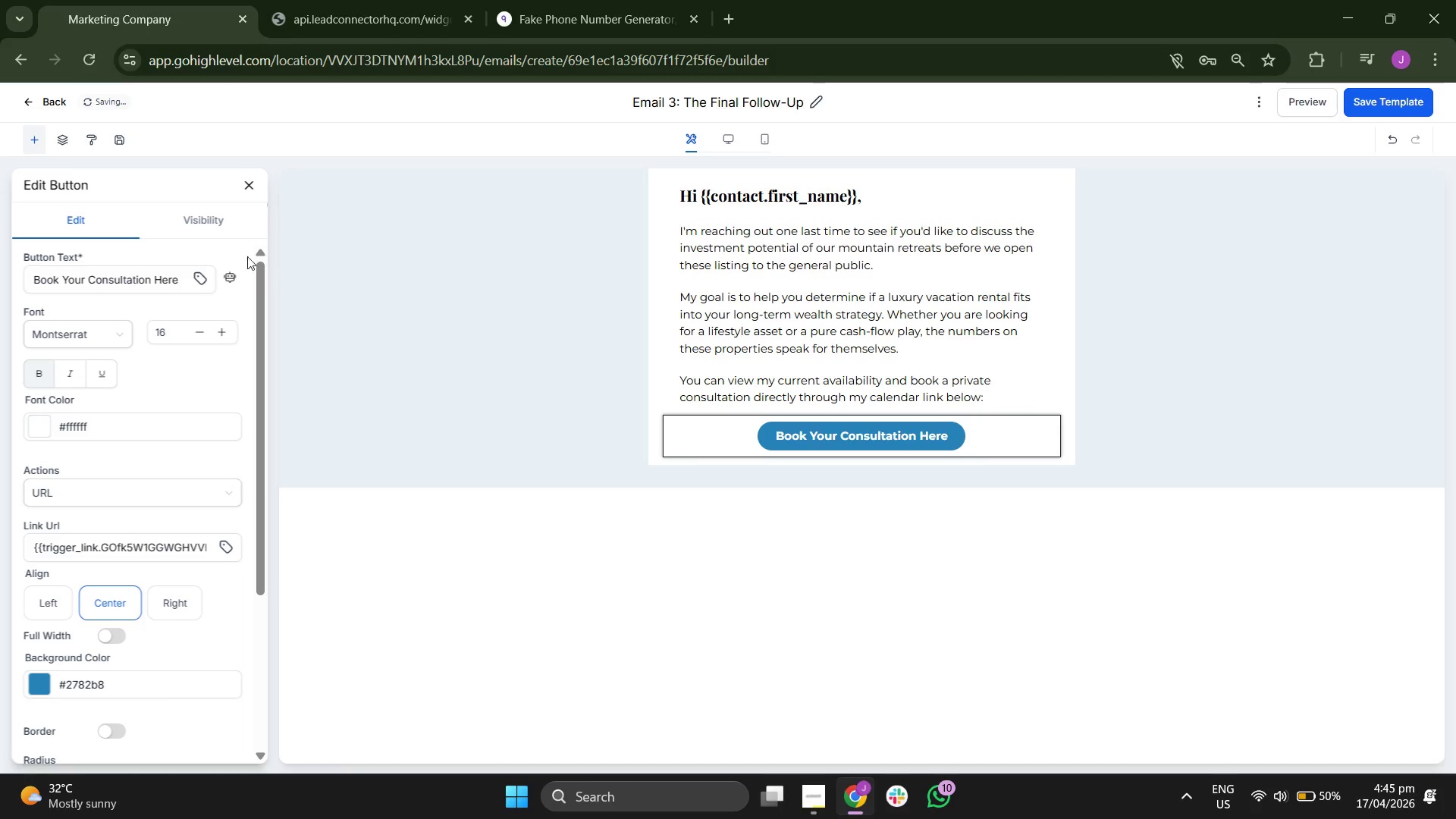 
left_click([251, 184])
 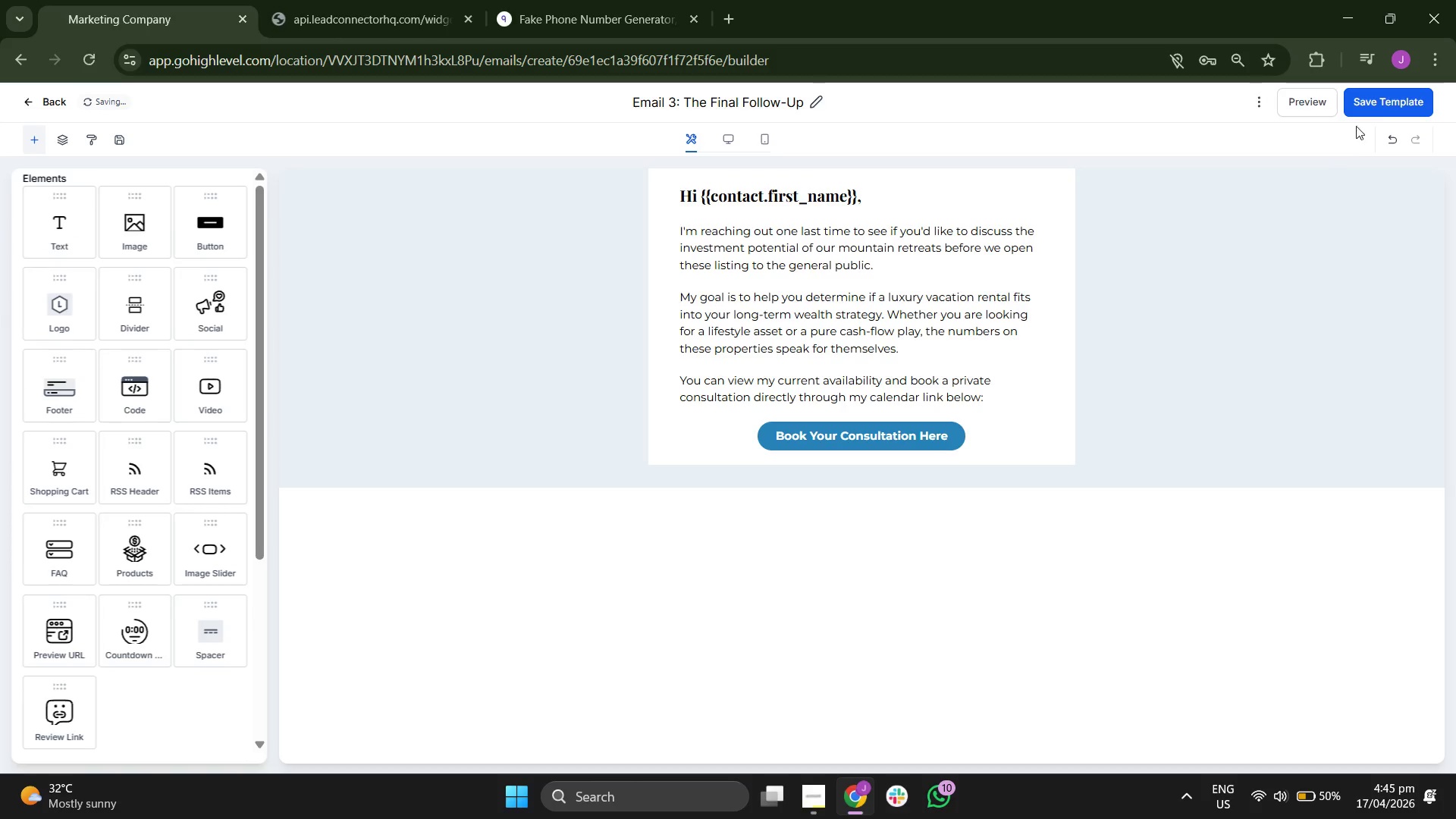 
left_click([1395, 106])
 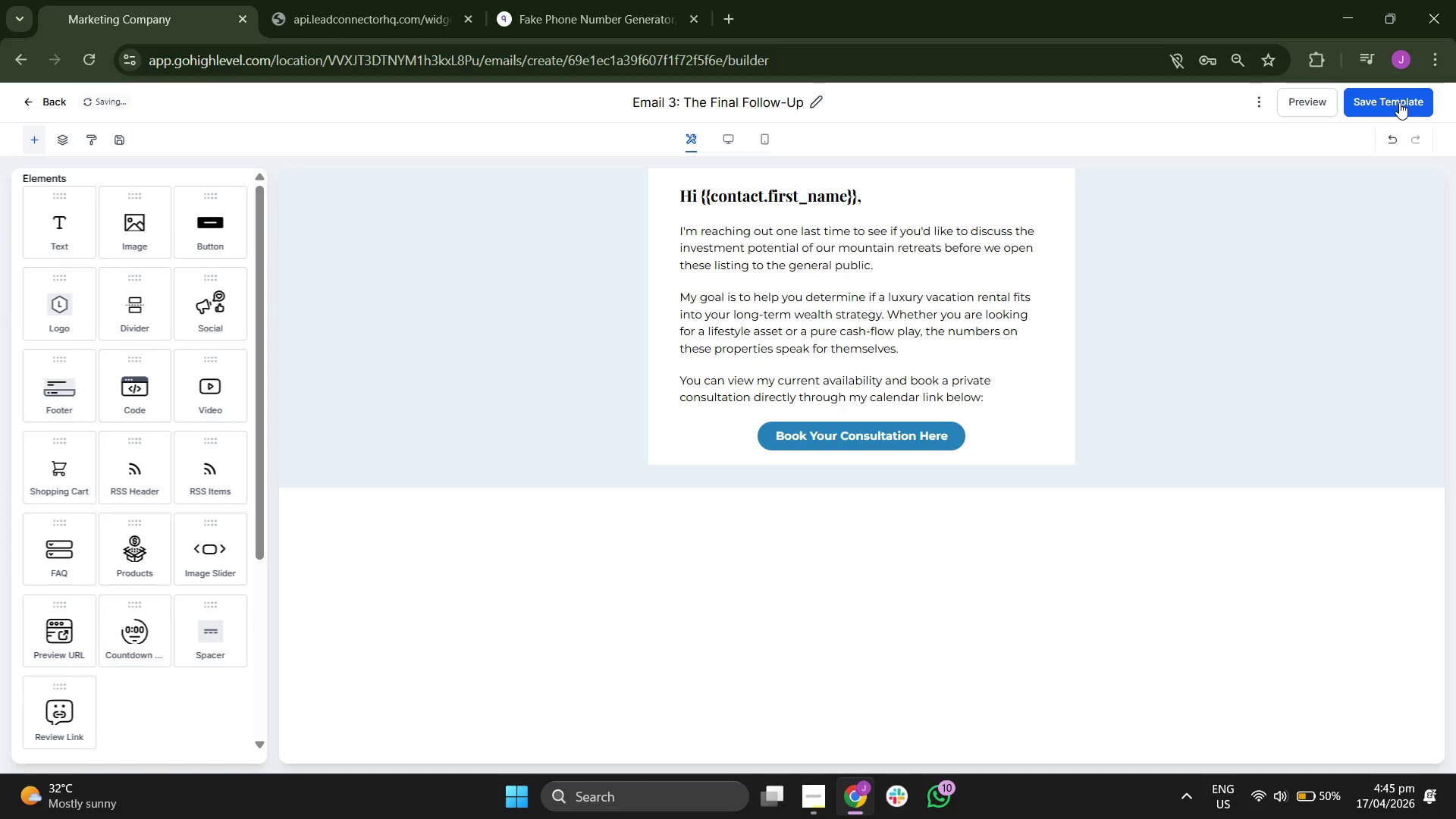 
left_click([1398, 102])
 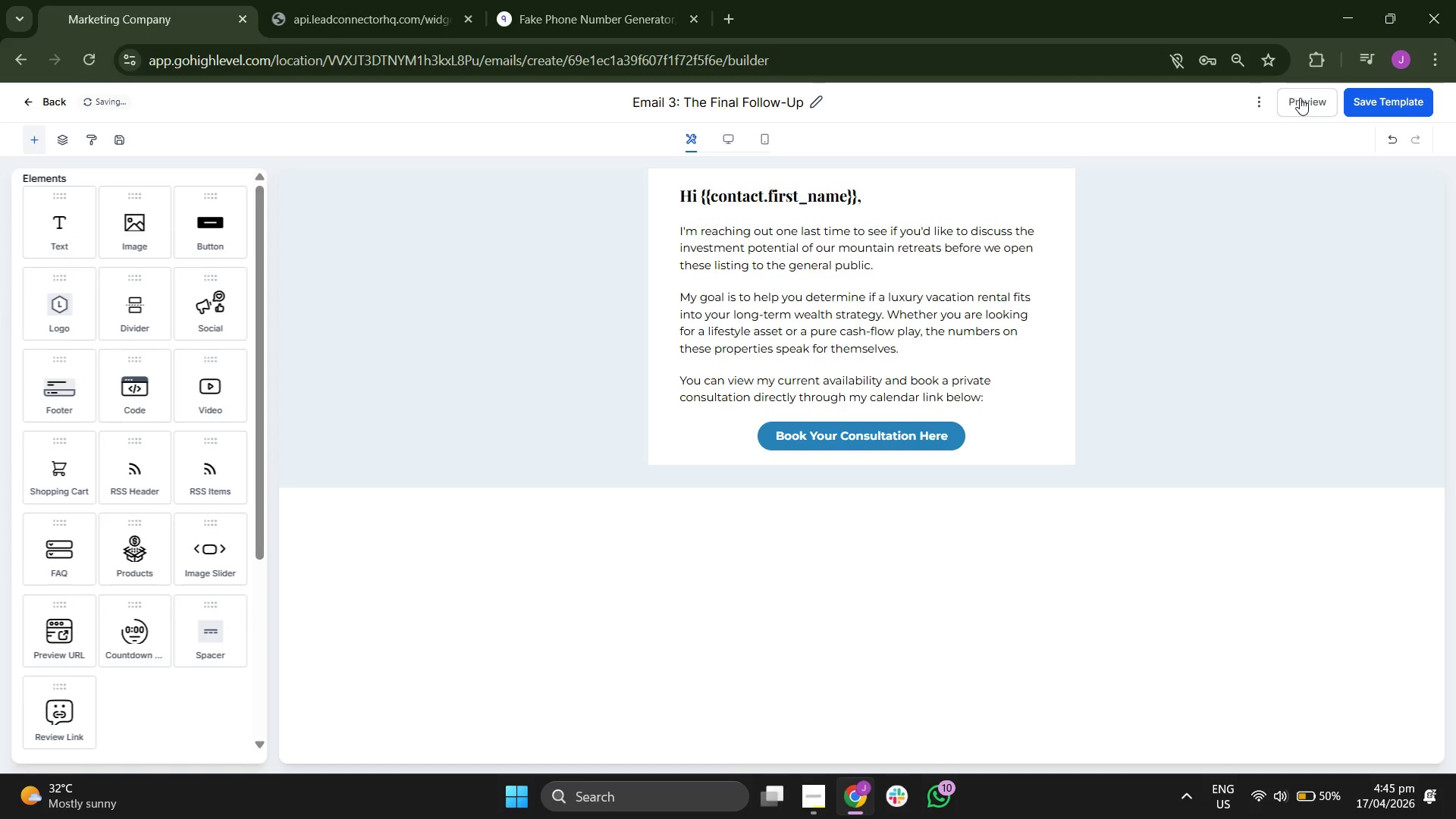 
left_click([1302, 97])
 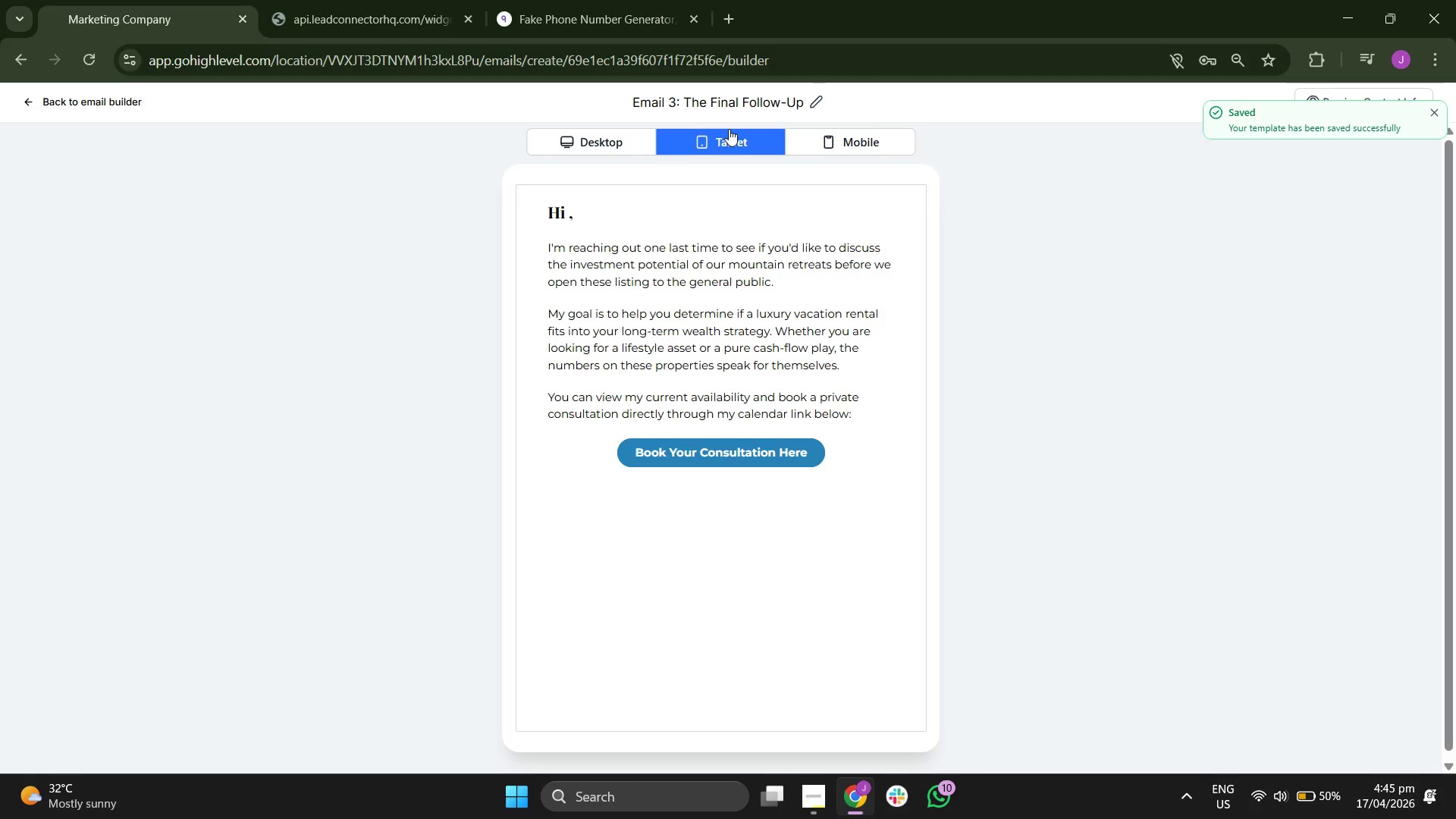 
left_click([832, 134])
 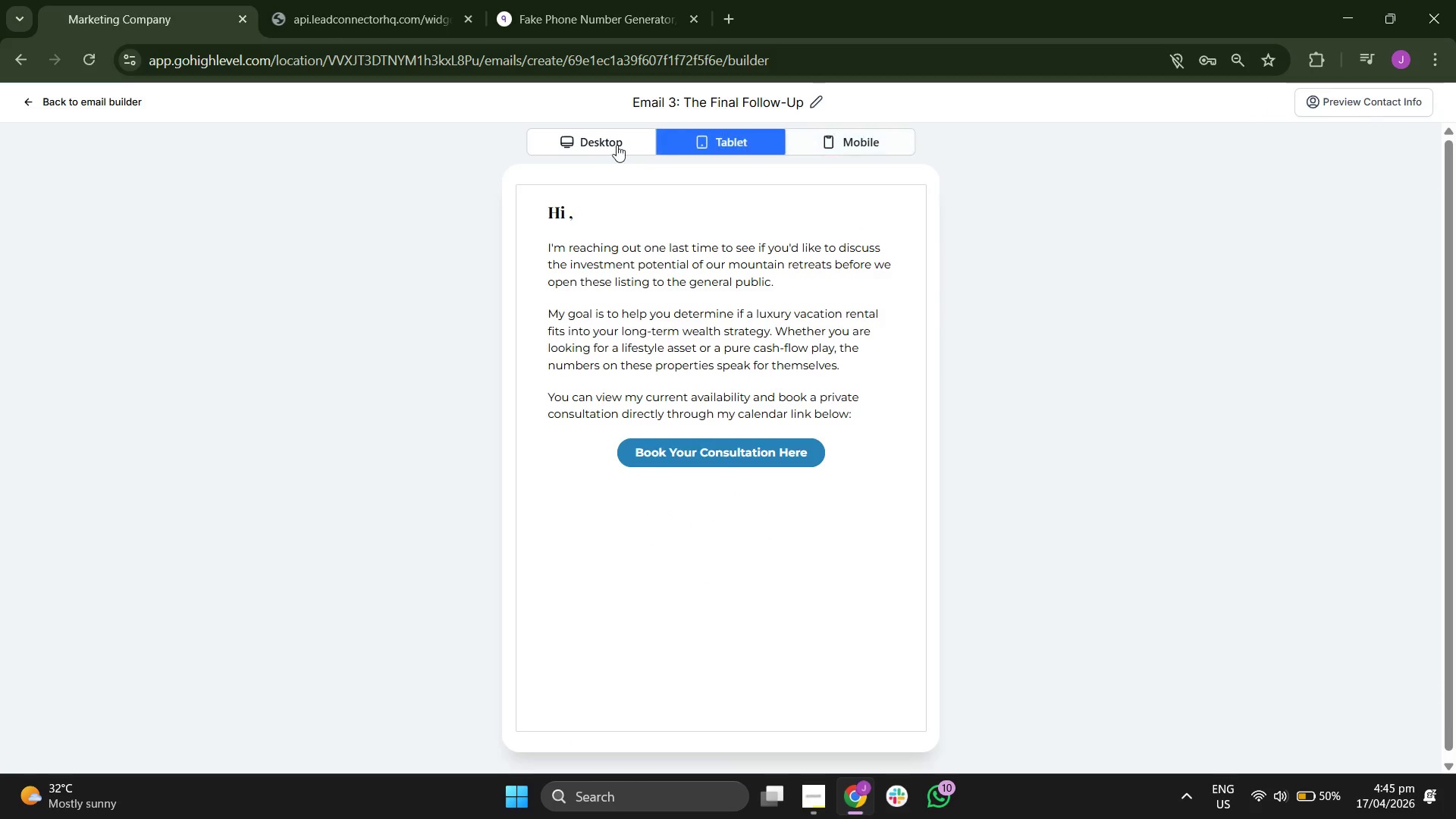 
mouse_move([133, 123])
 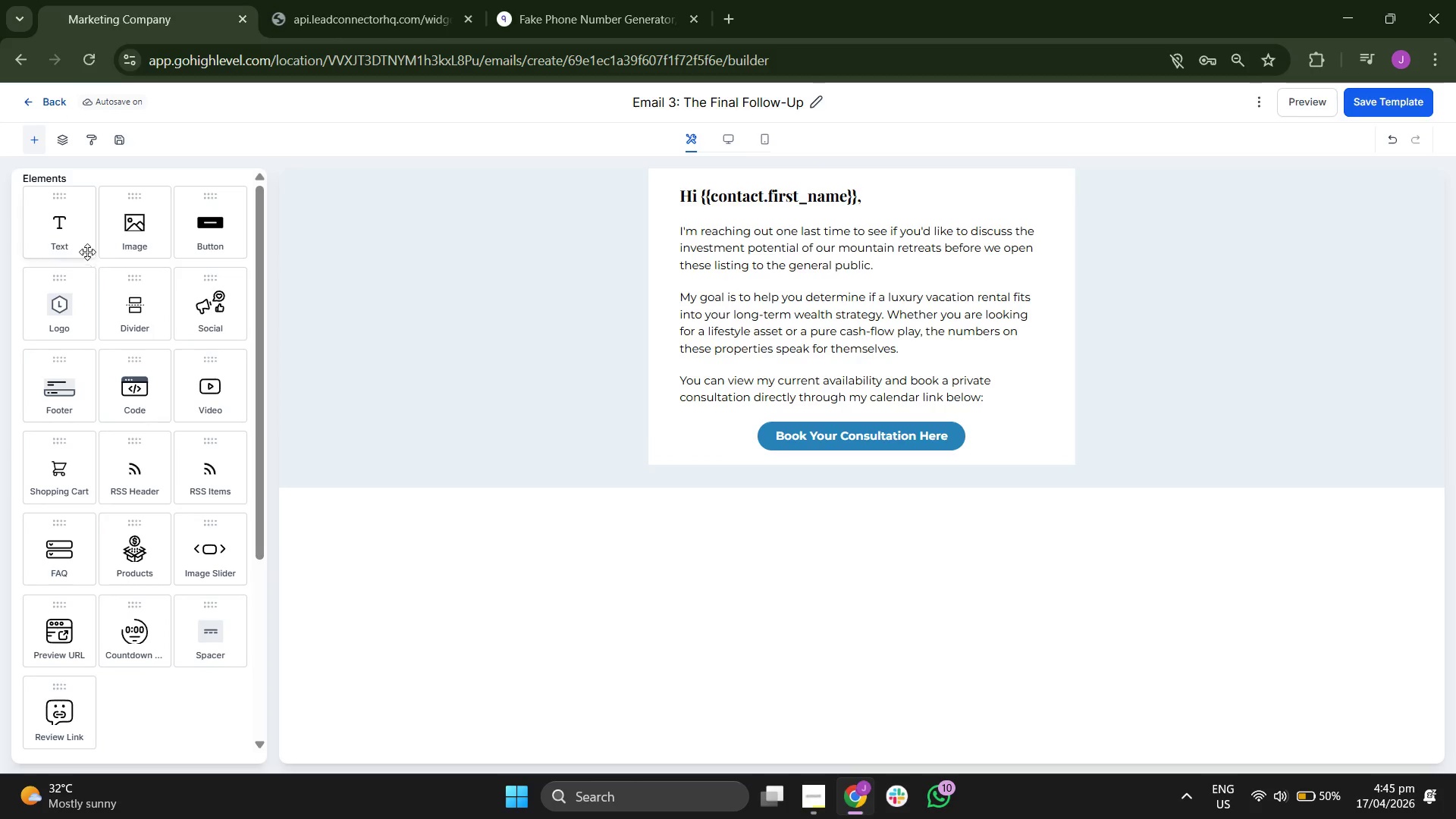 
left_click_drag(start_coordinate=[52, 243], to_coordinate=[711, 422])
 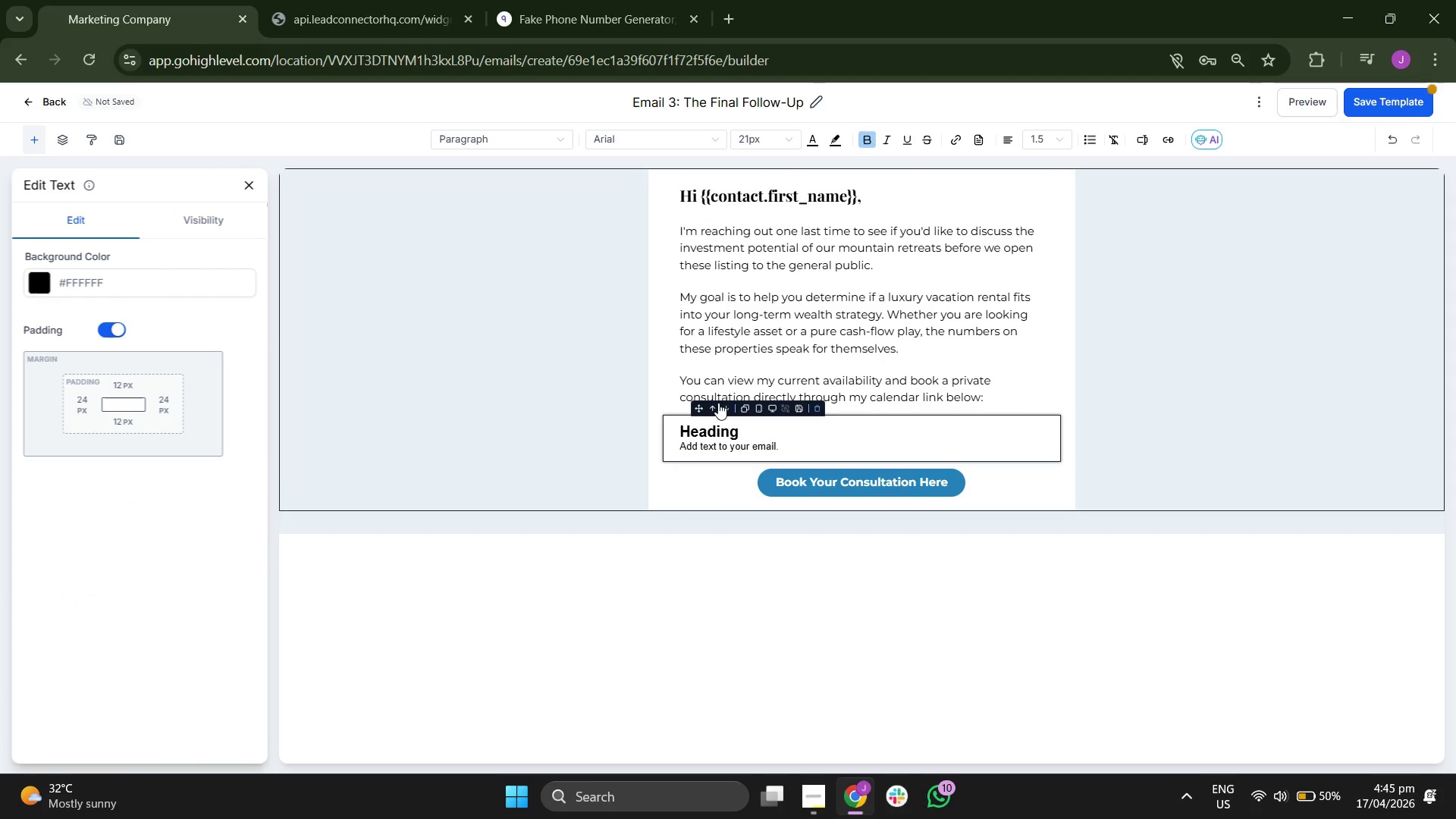 
left_click([725, 408])
 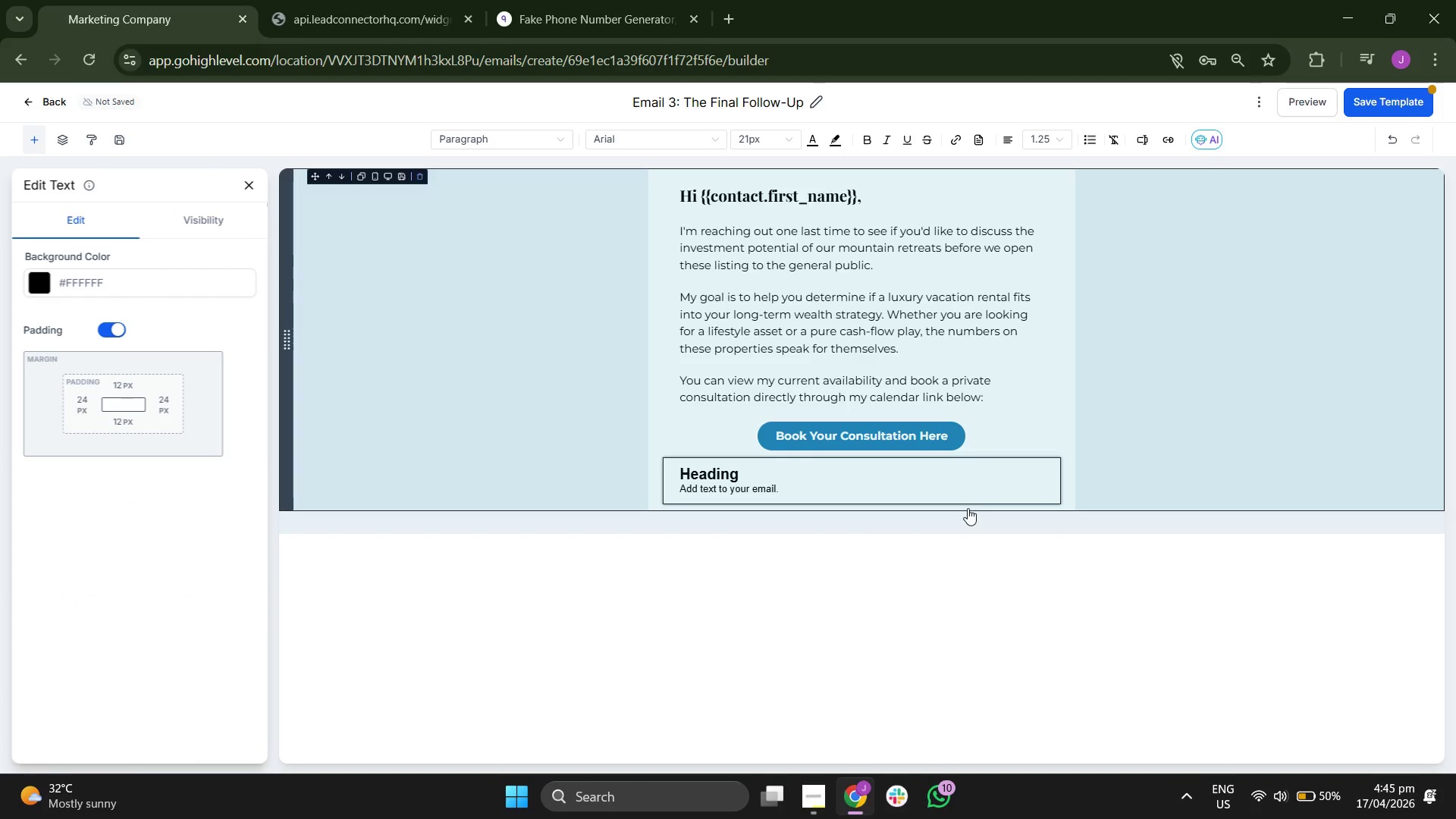 
key(Backspace)
 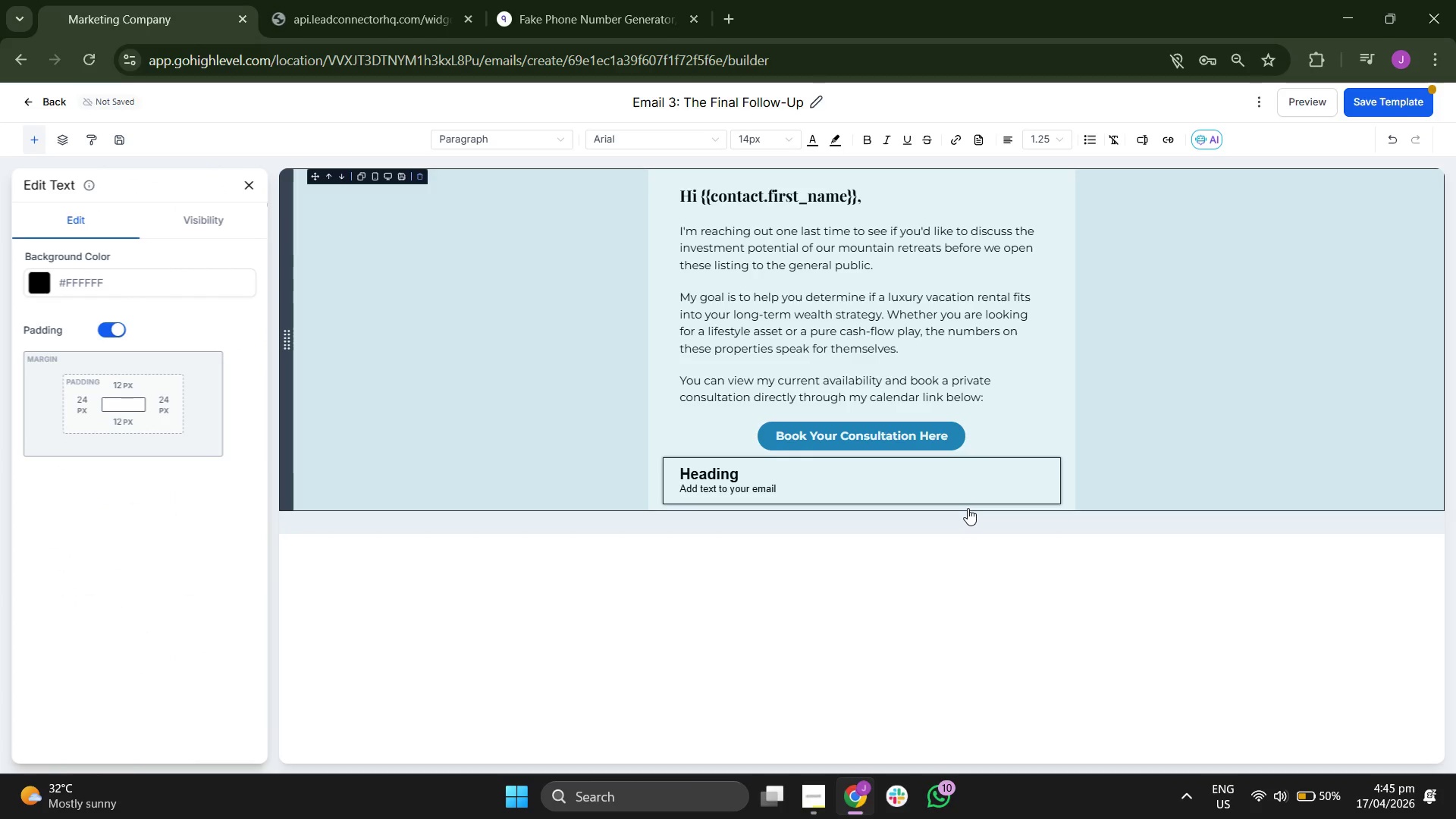 
key(Backspace)
 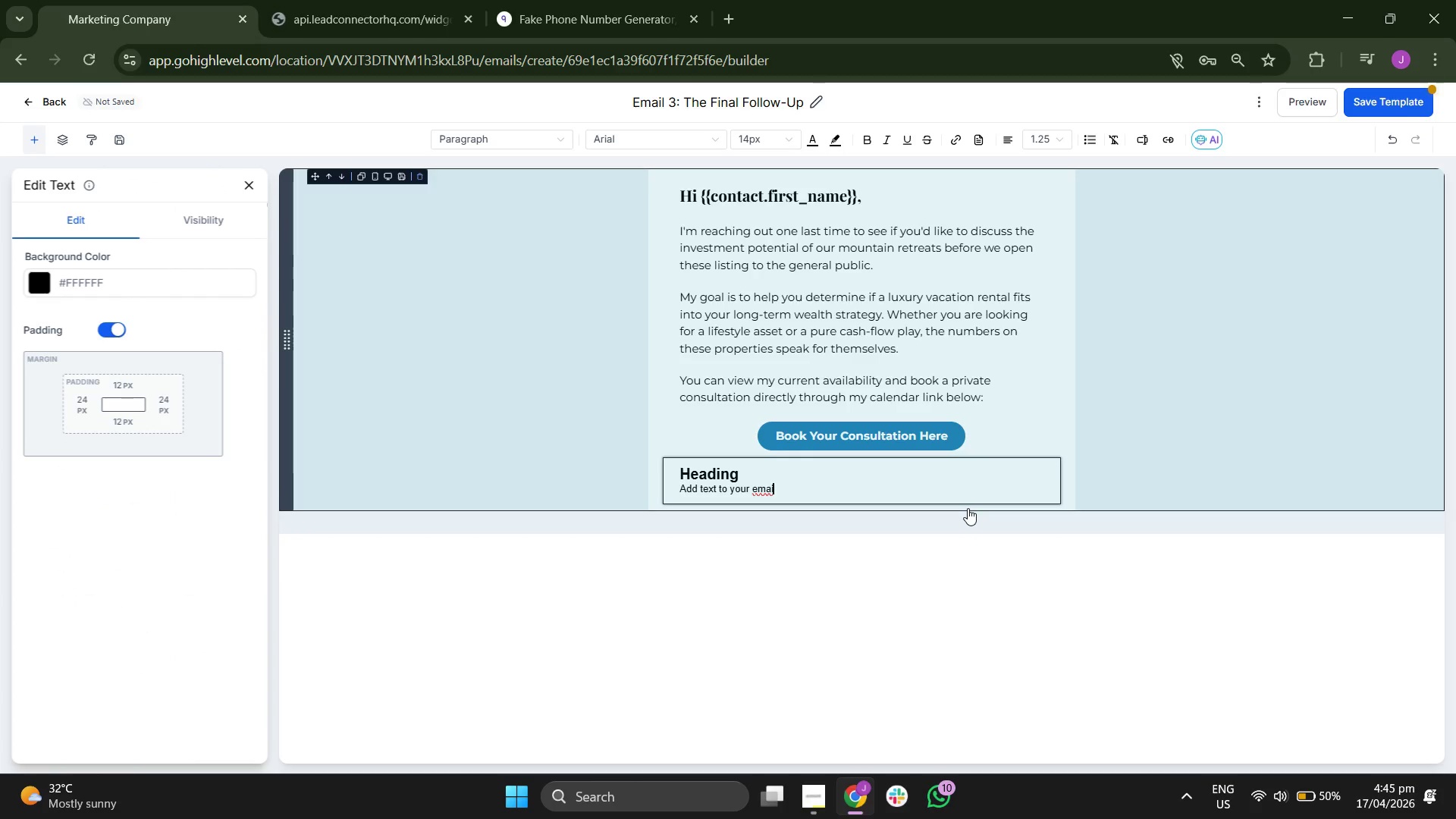 
key(Backspace)
 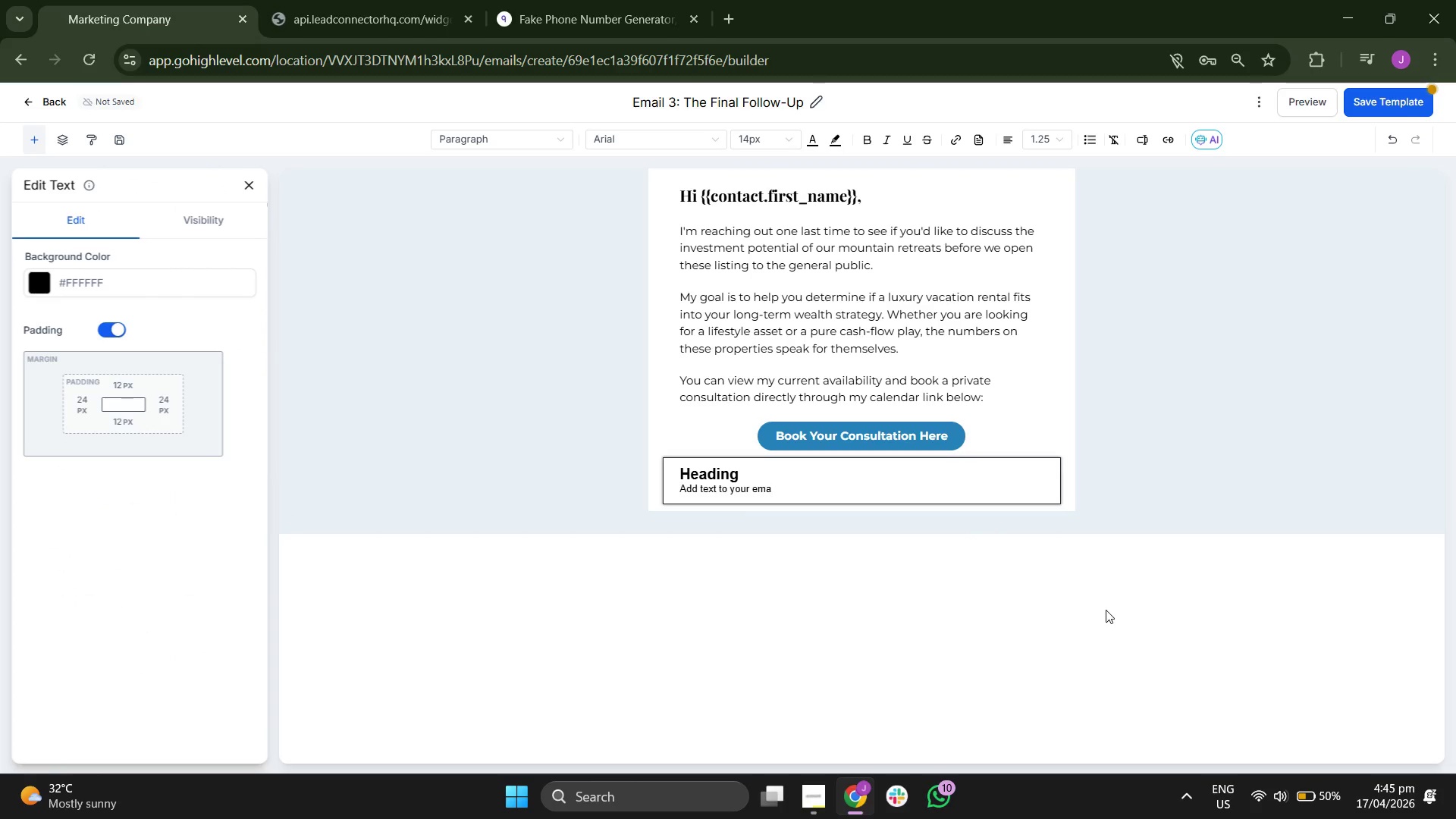 
key(Backspace)
 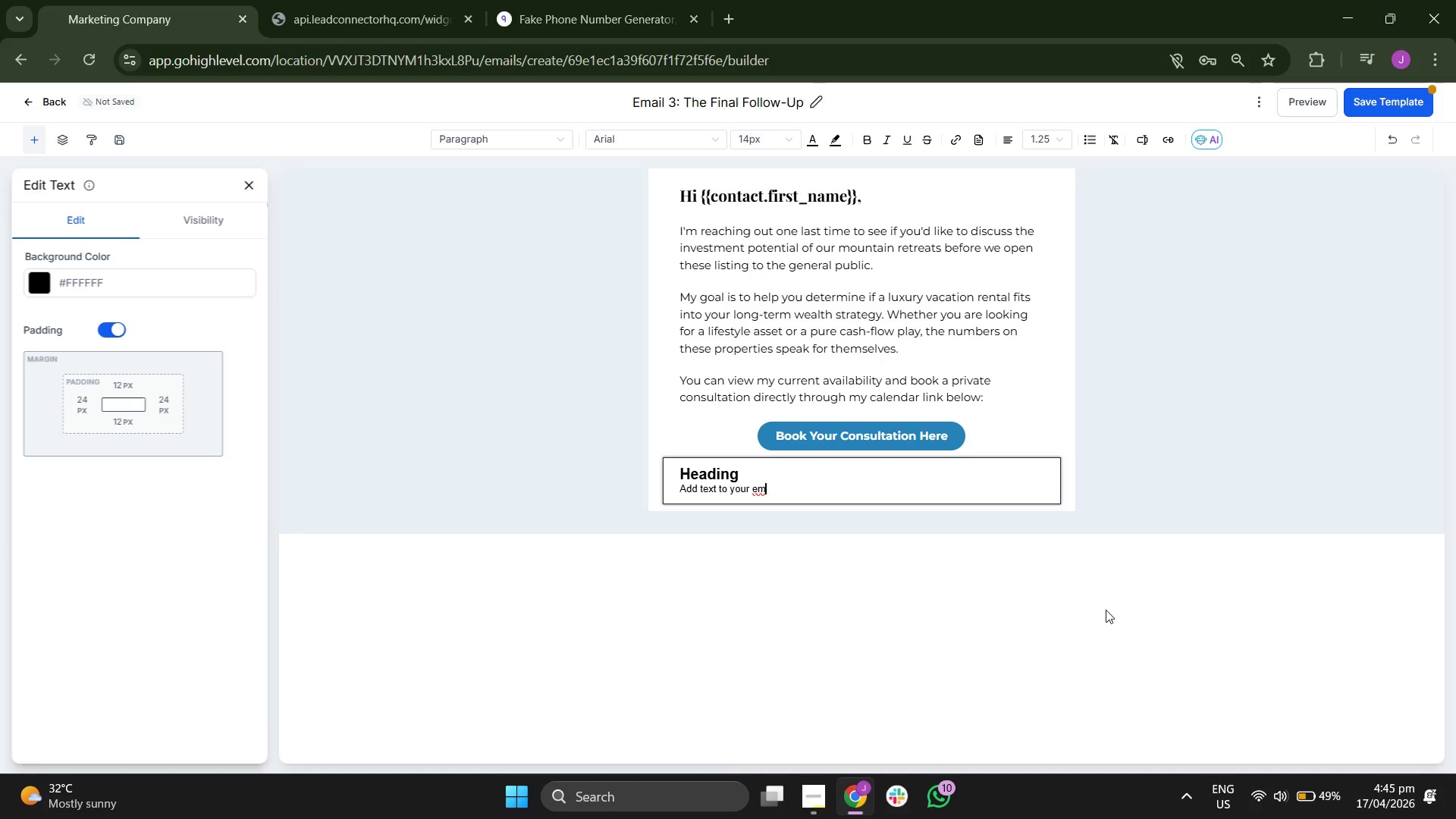 
key(Backspace)
 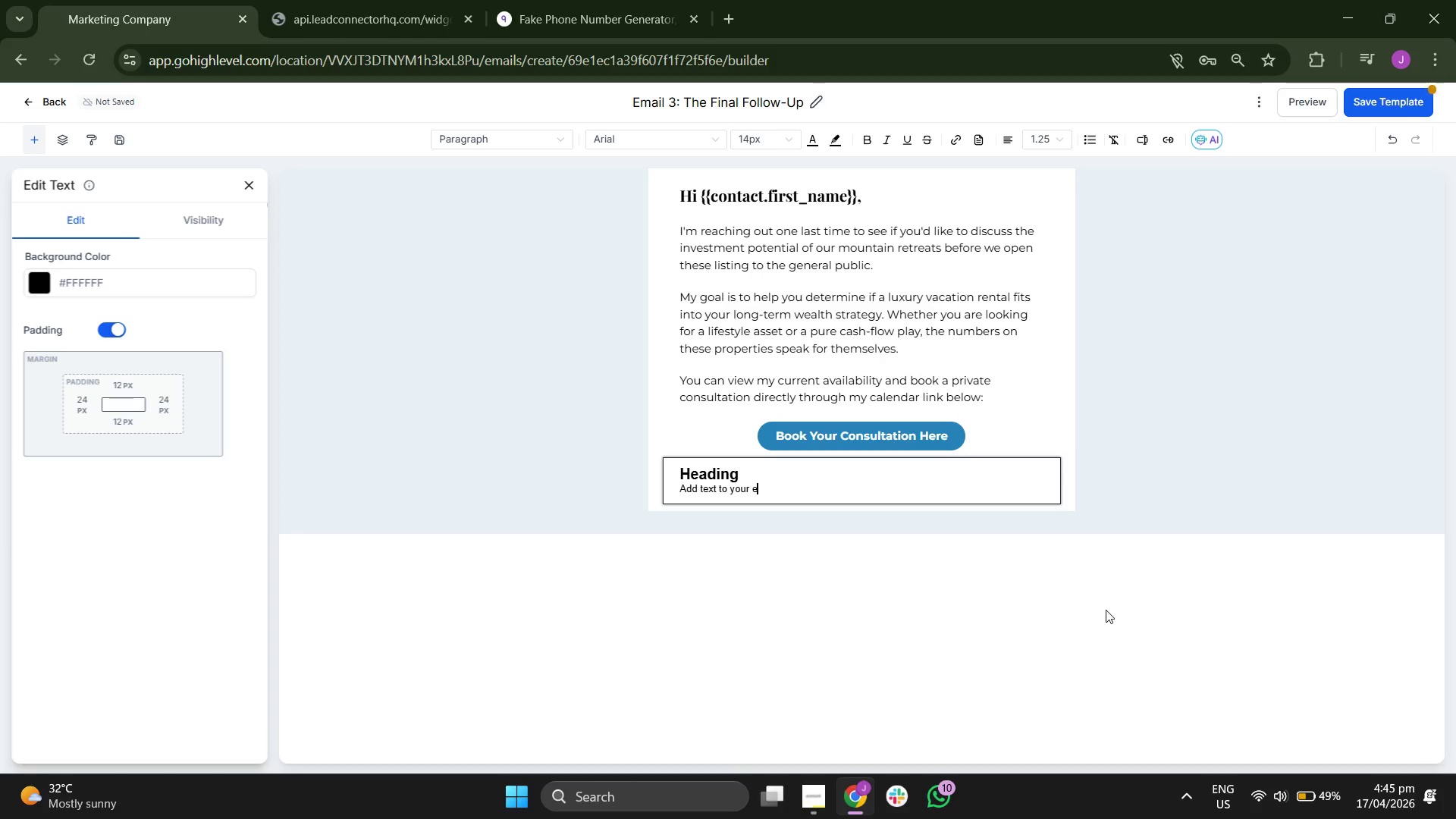 
key(Backspace)
 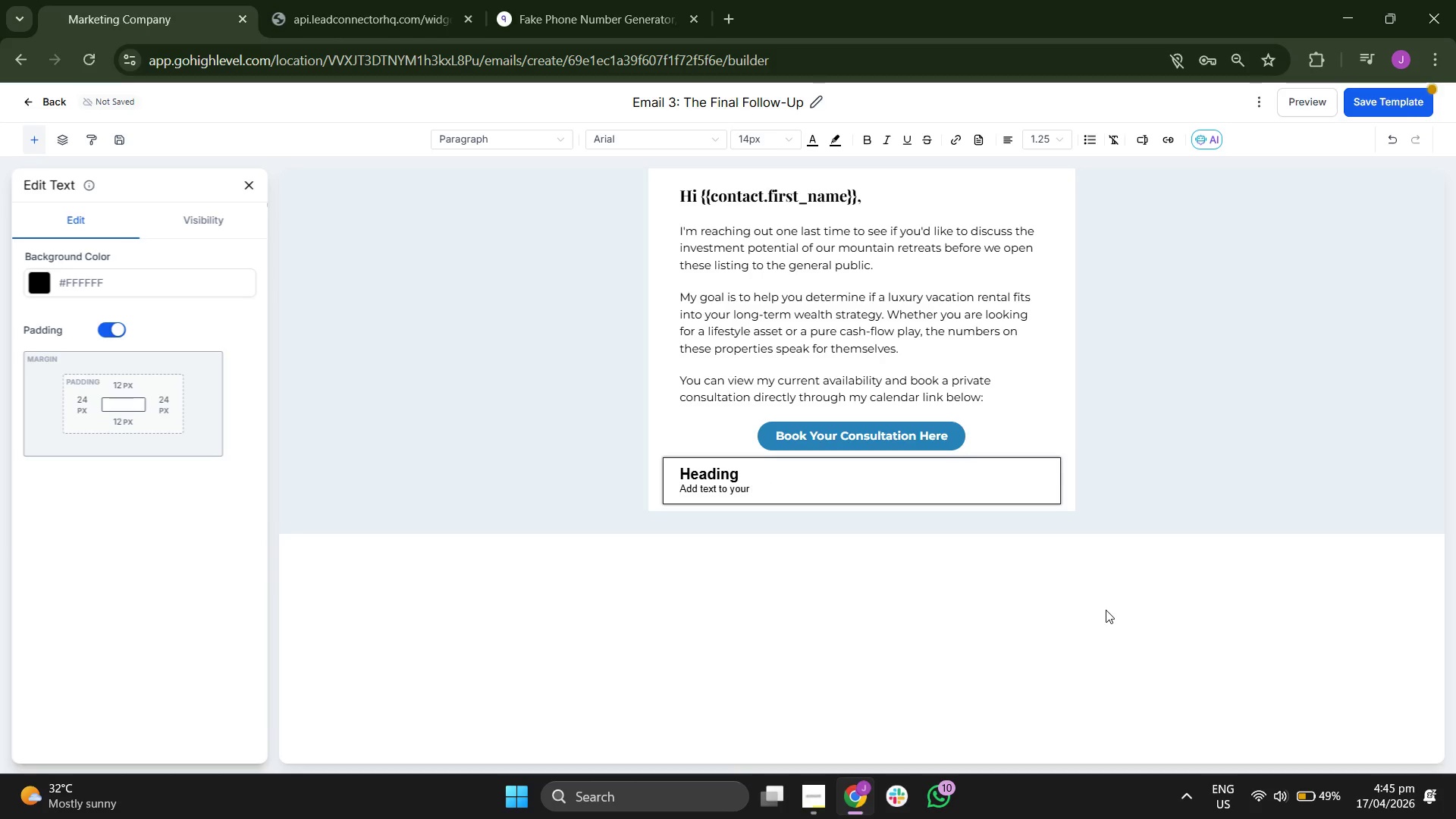 
key(Backspace)
 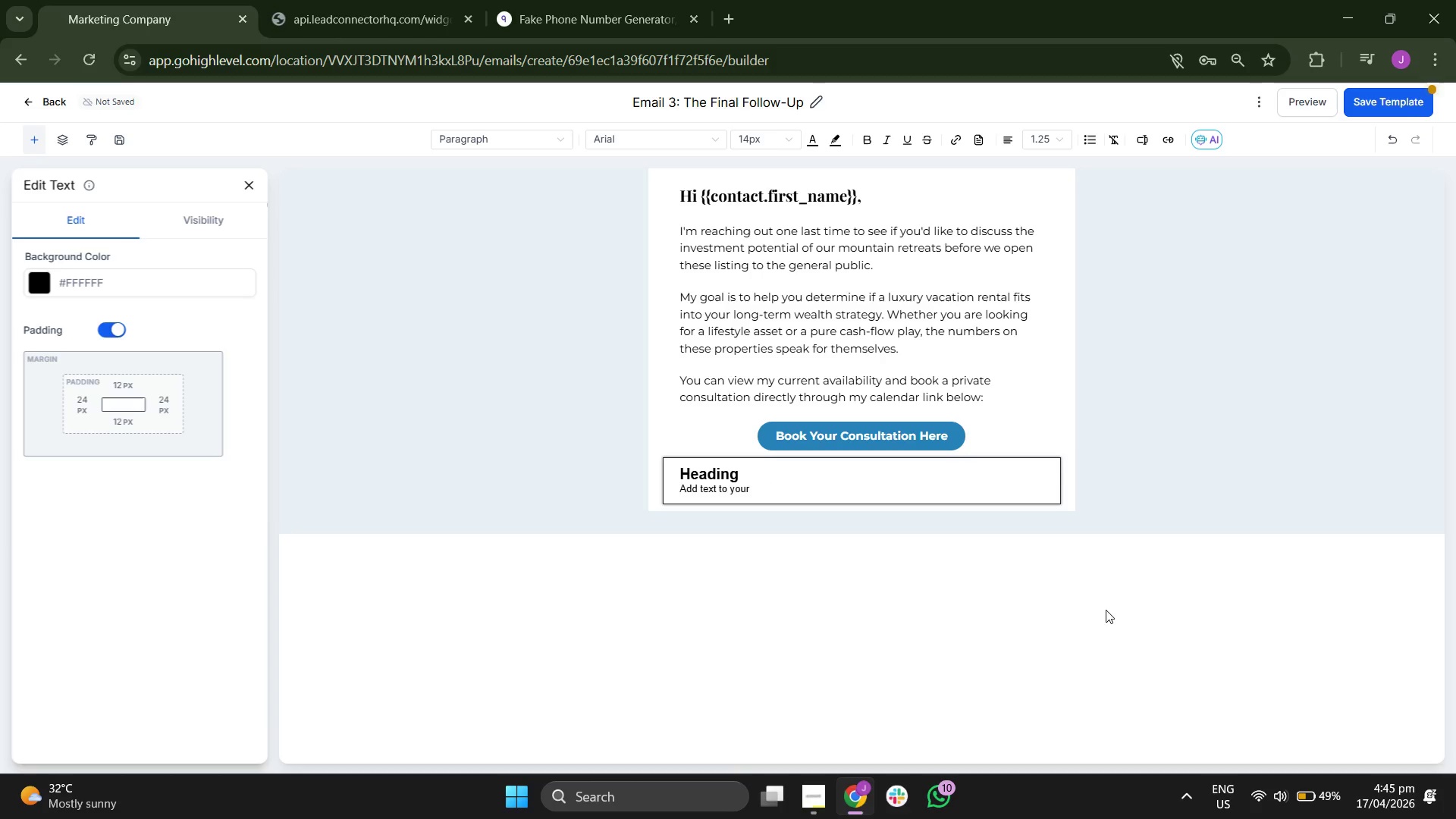 
key(Backspace)
 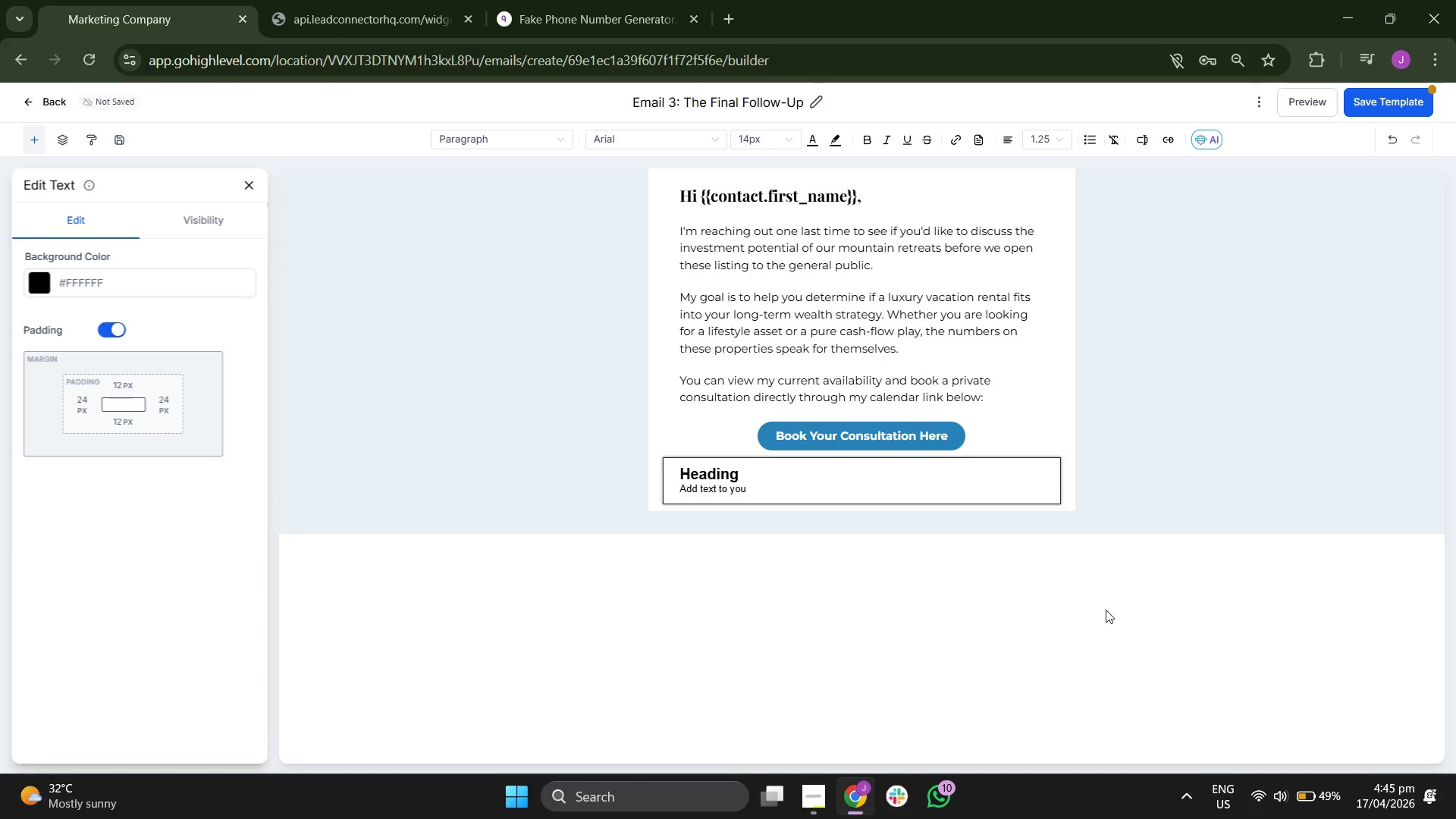 
key(Backspace)
 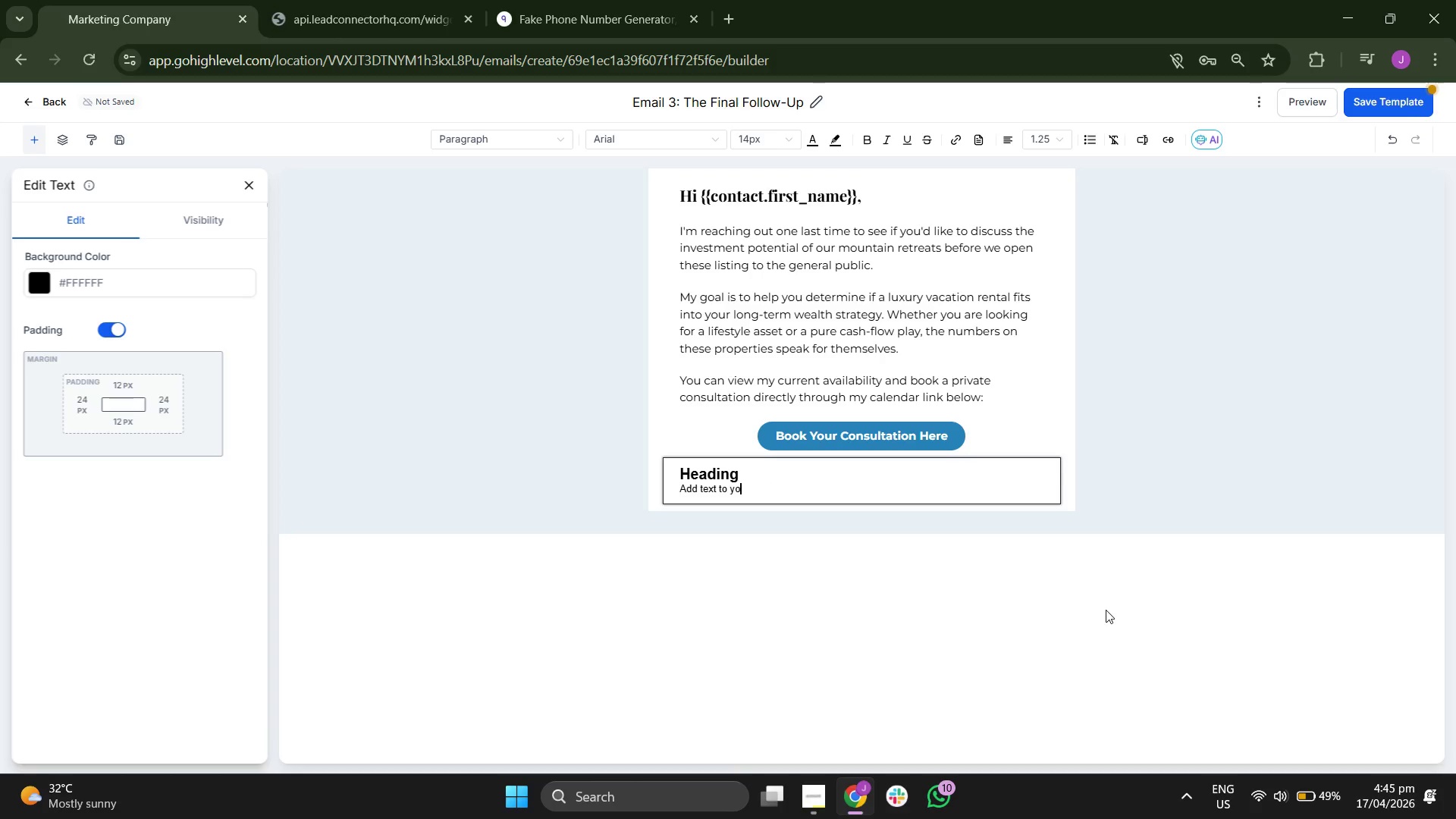 
key(Backspace)
 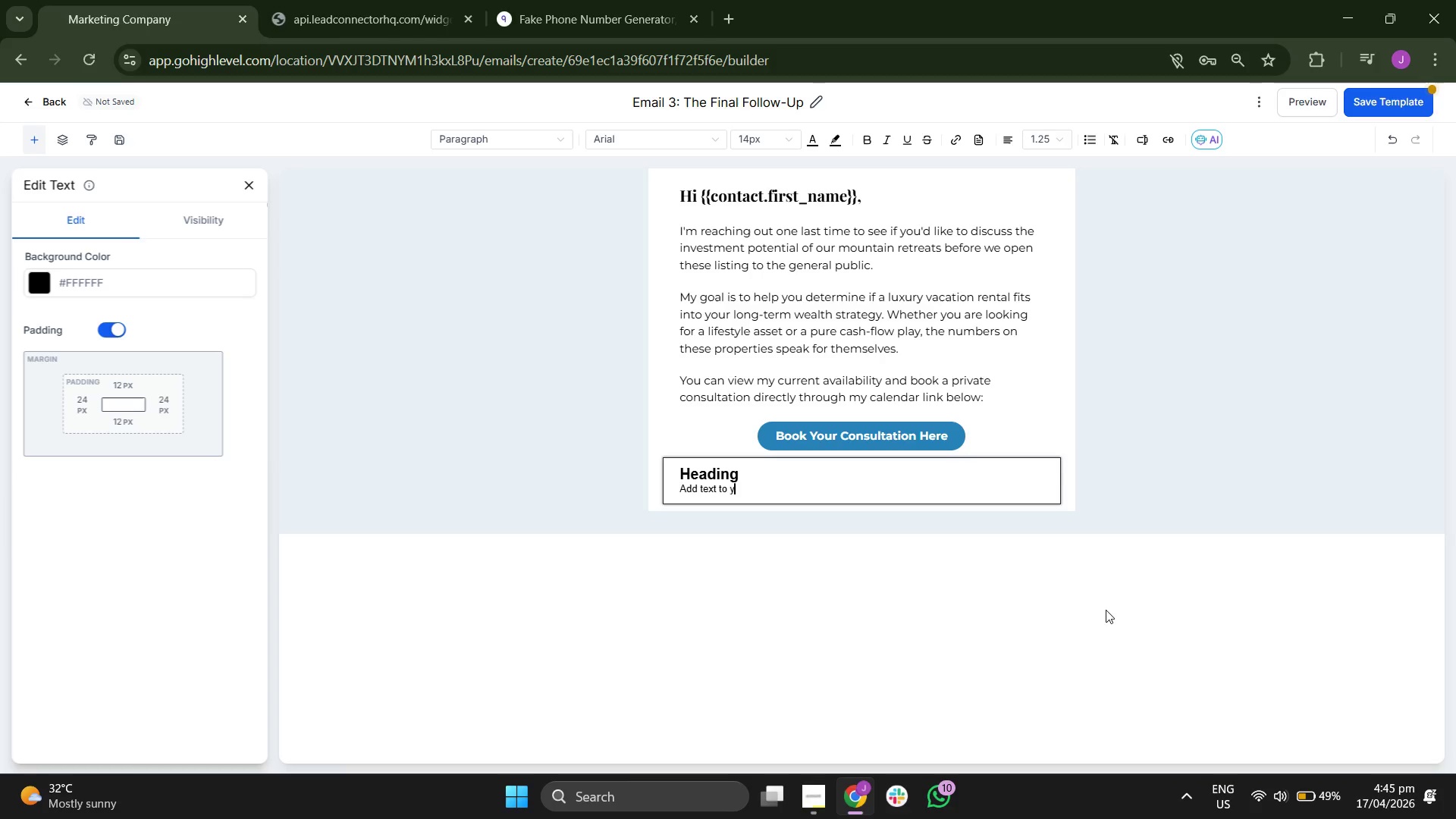 
key(Backspace)
 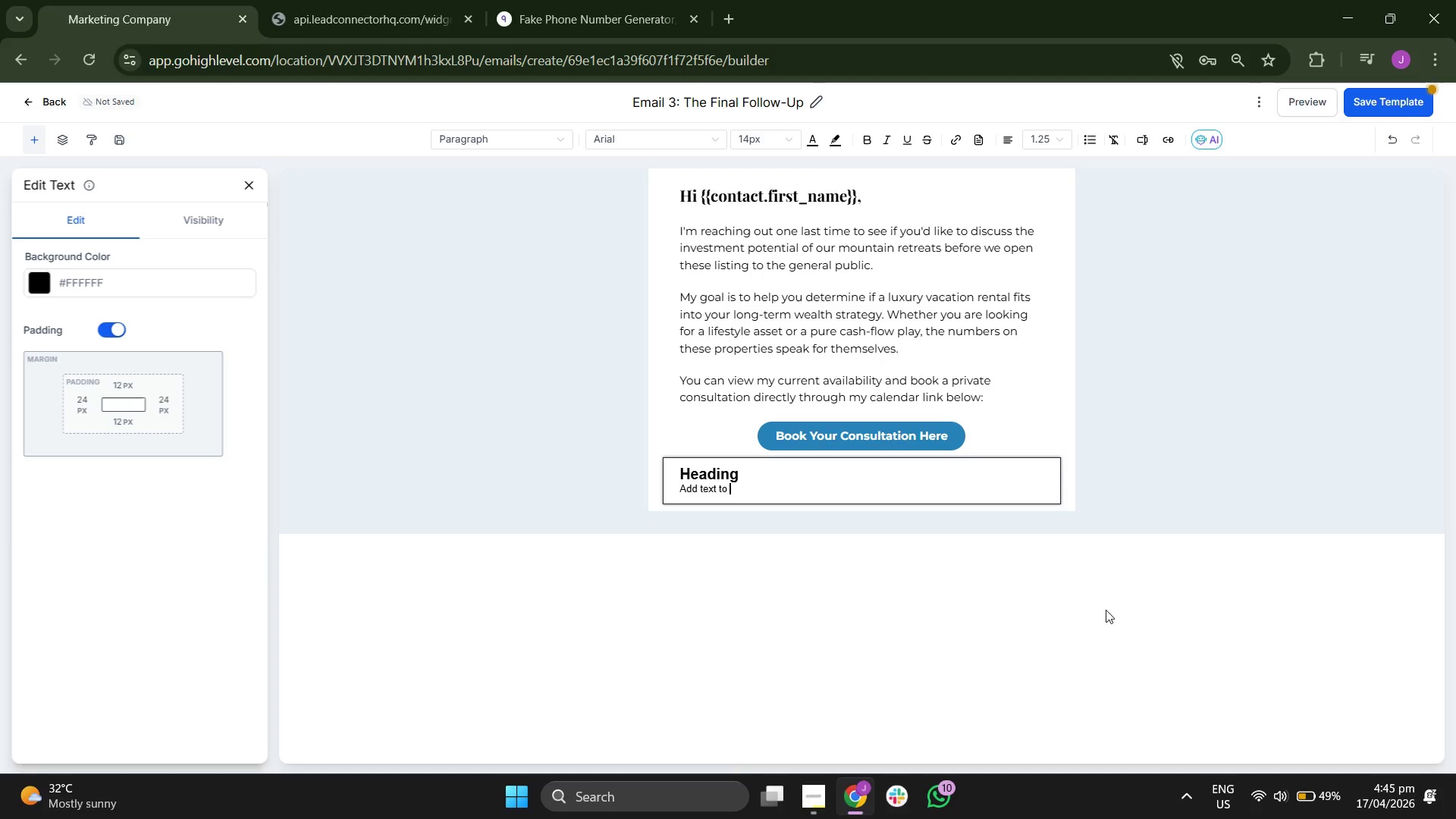 
key(Backspace)
 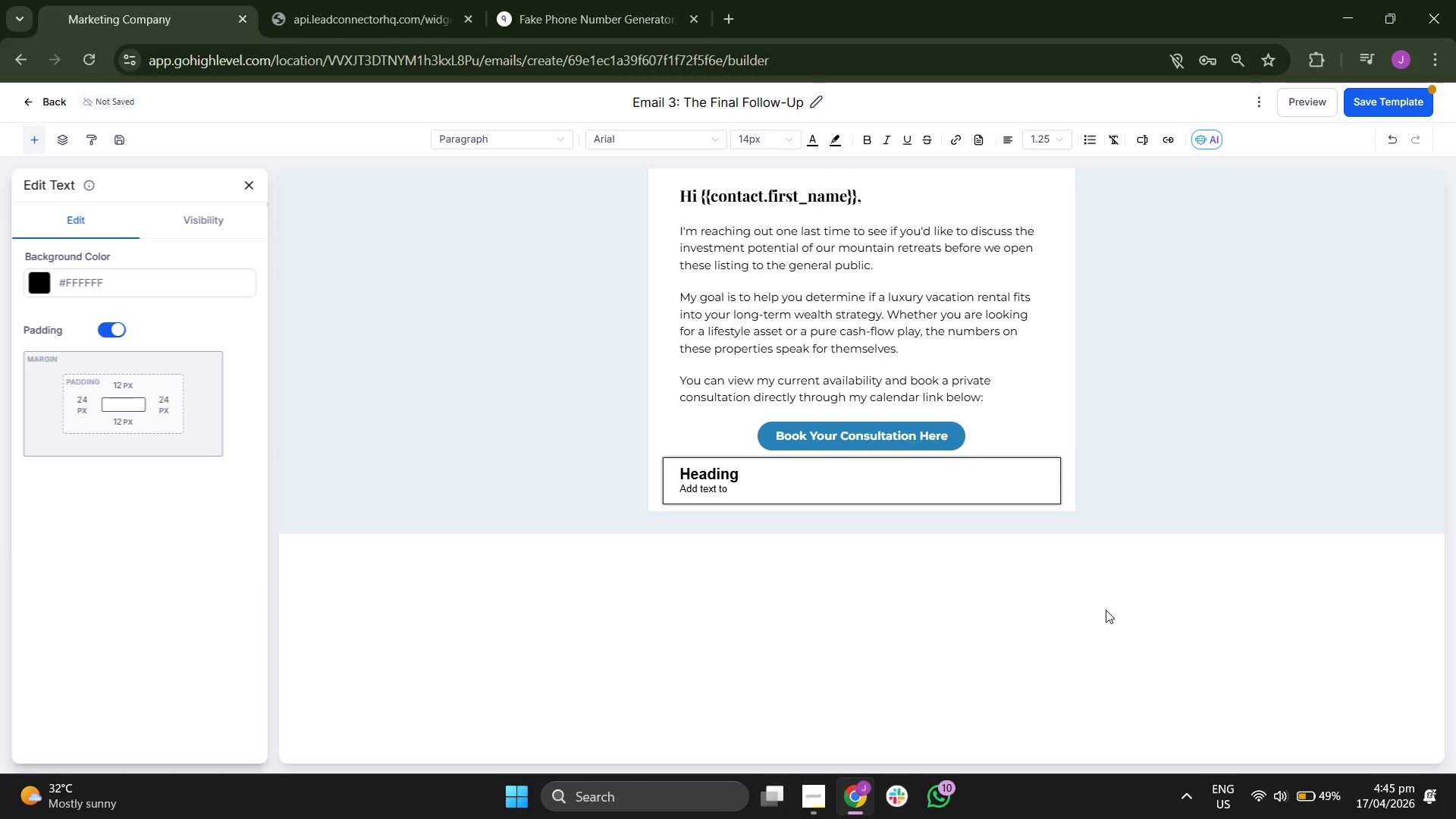 
key(Backspace)
 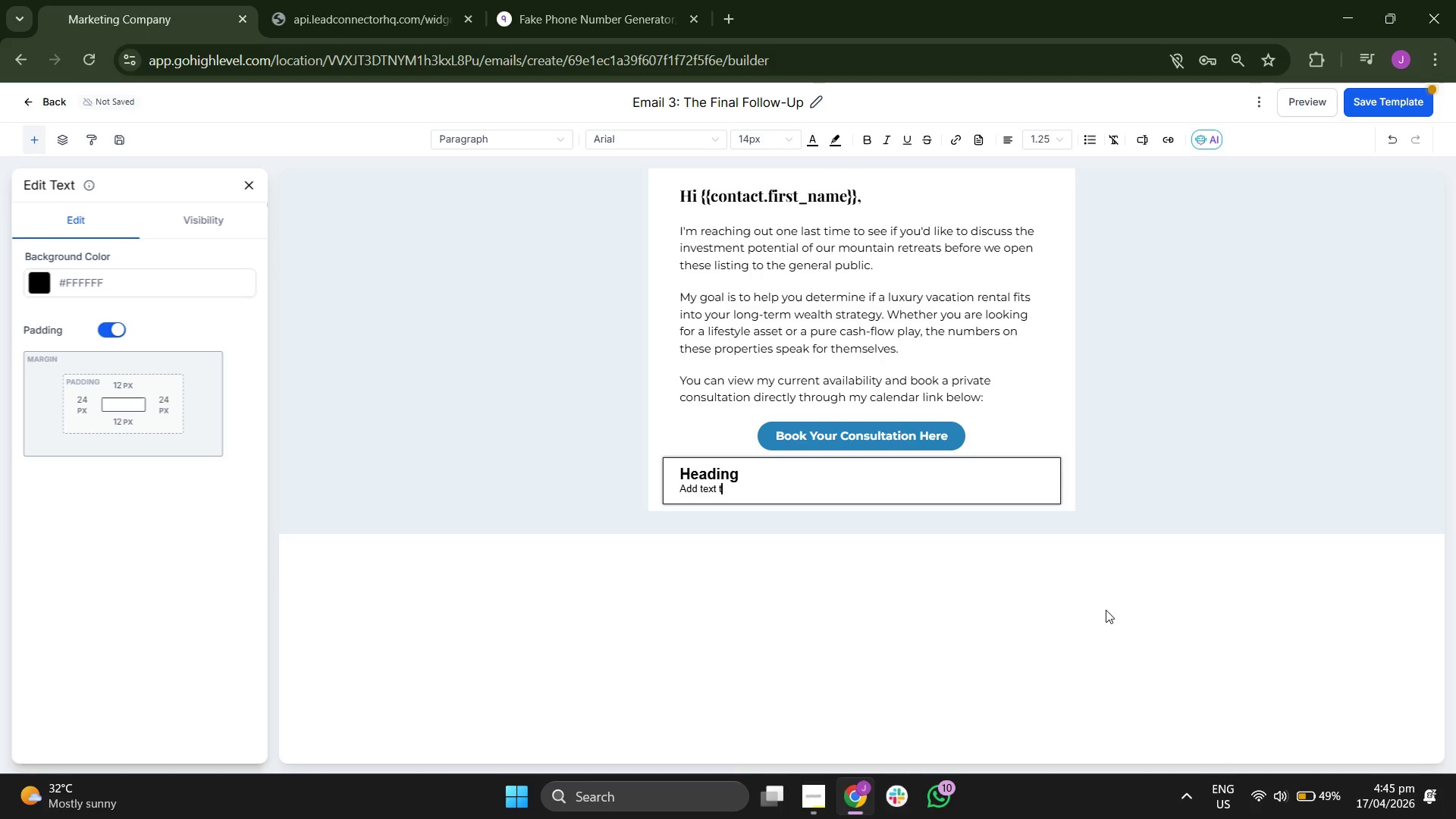 
key(Backspace)
 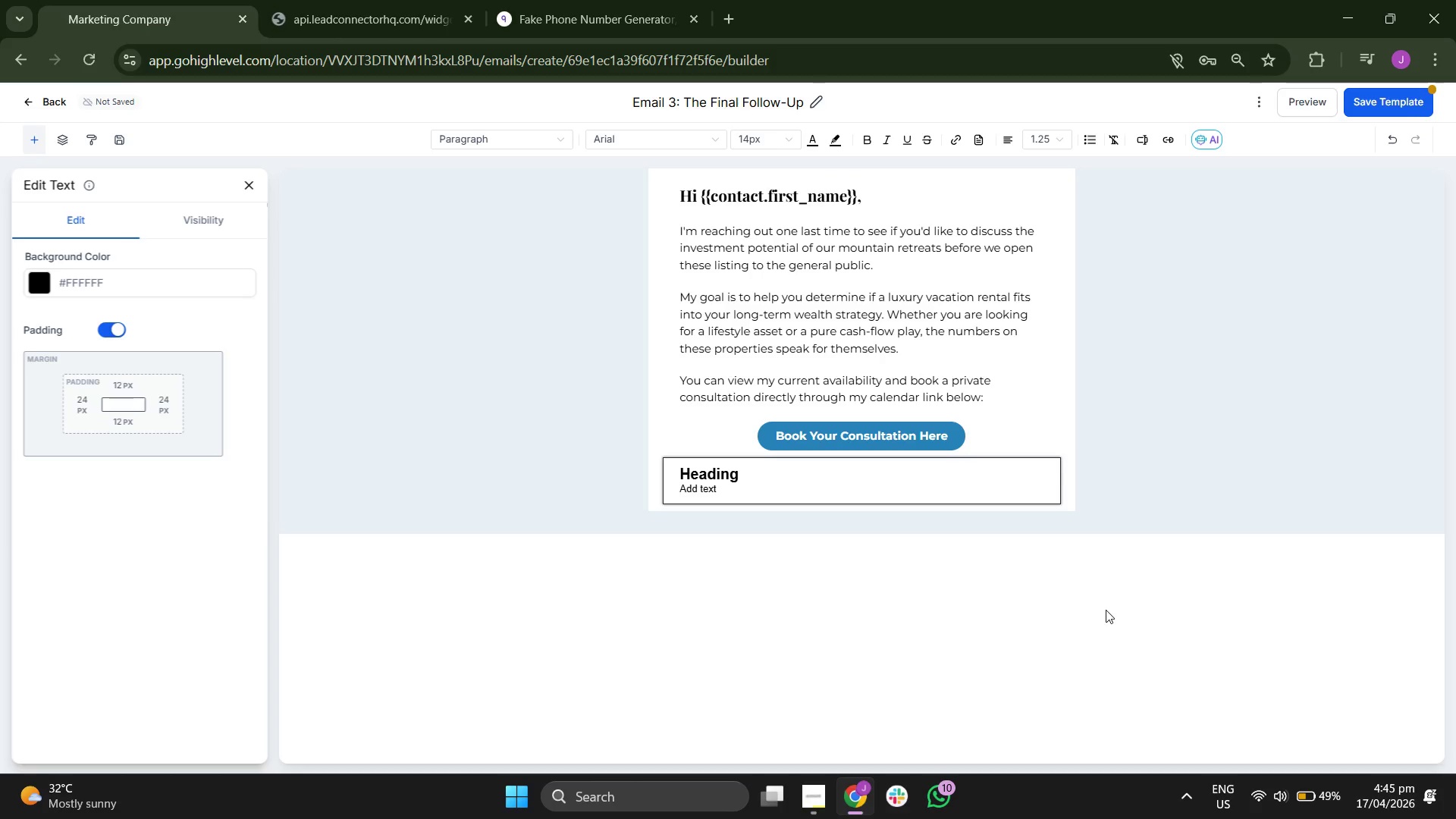 
key(Backspace)
 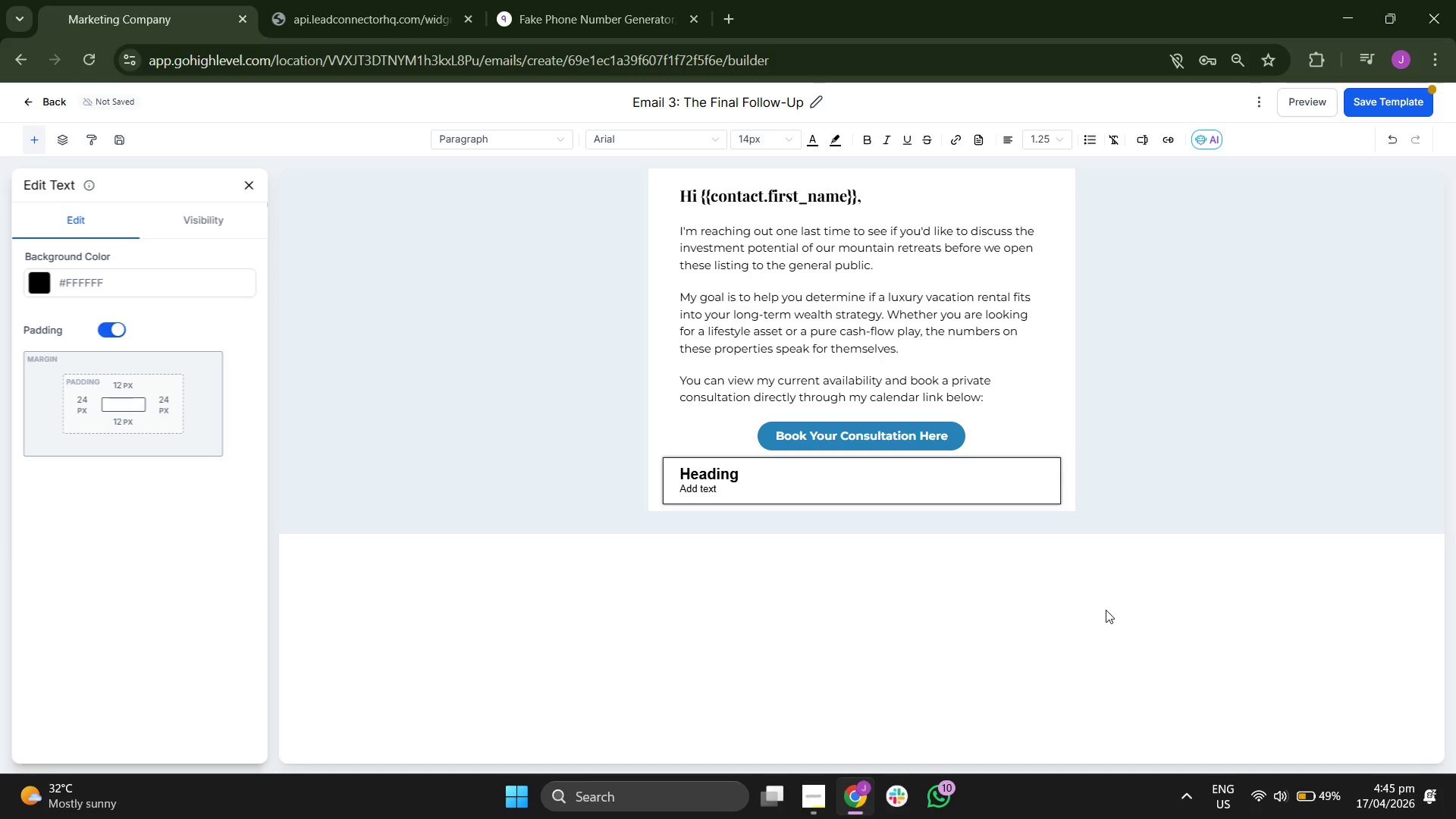 
key(Backspace)
 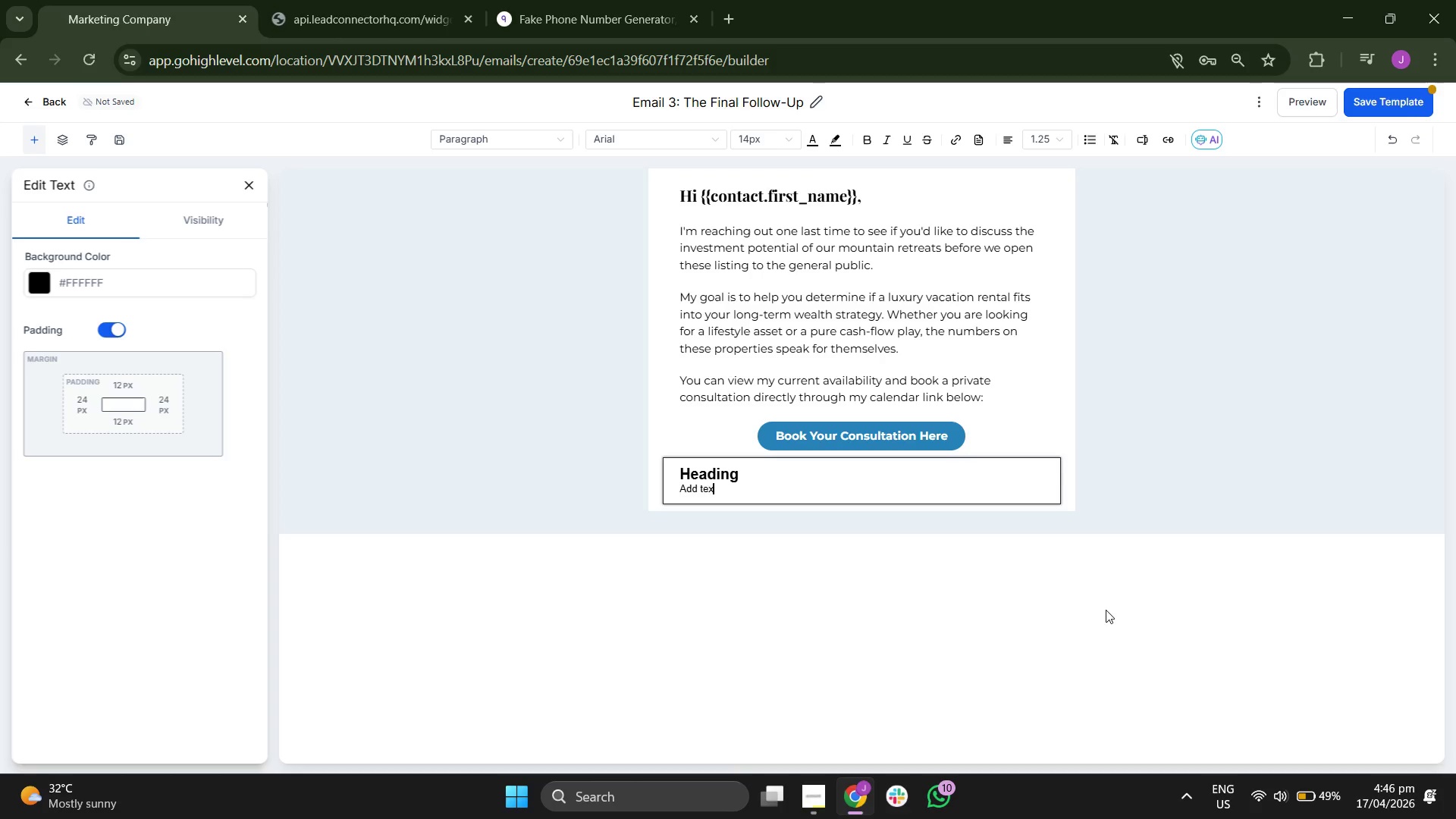 
key(Backspace)
 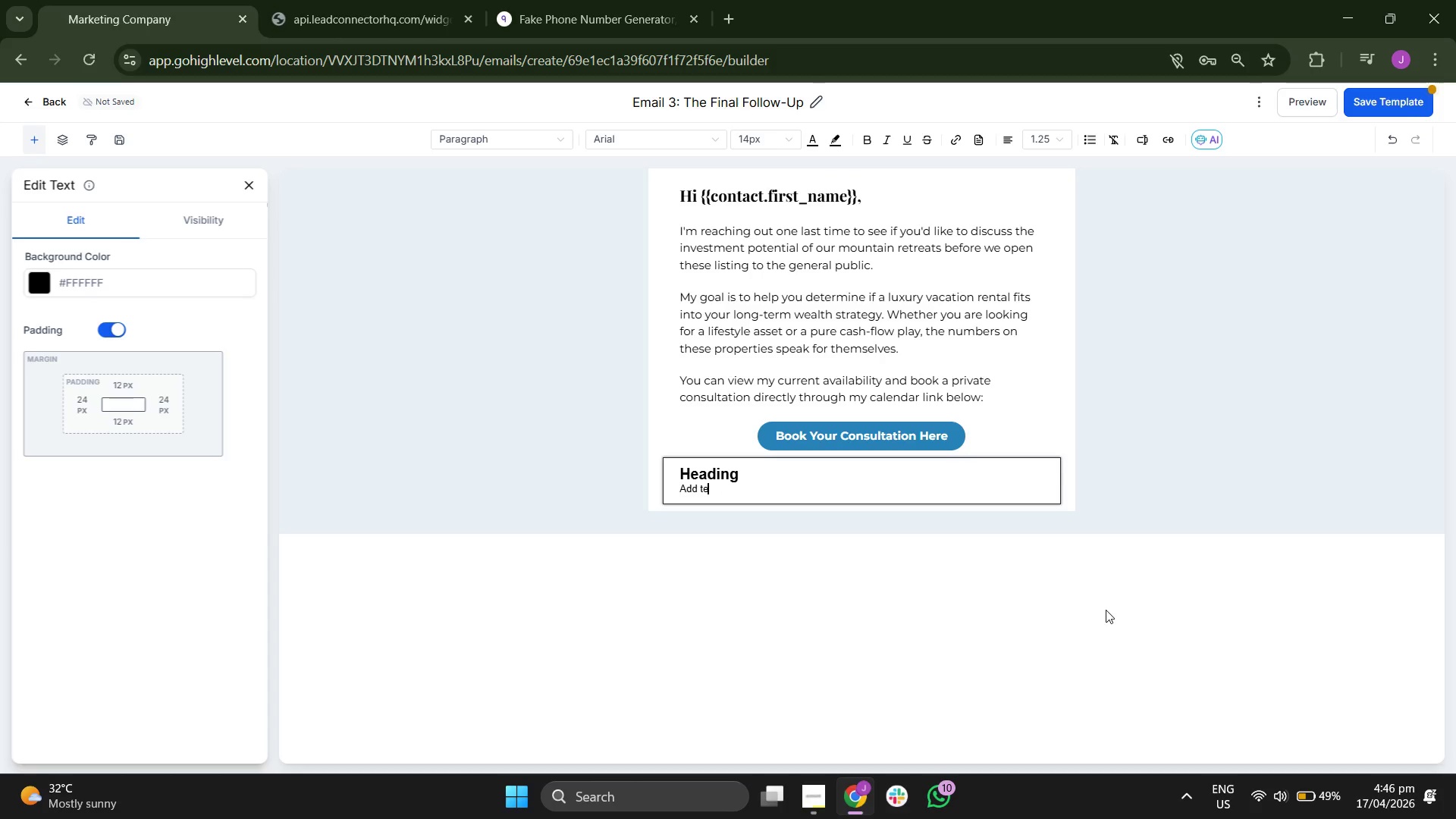 
key(Backspace)
 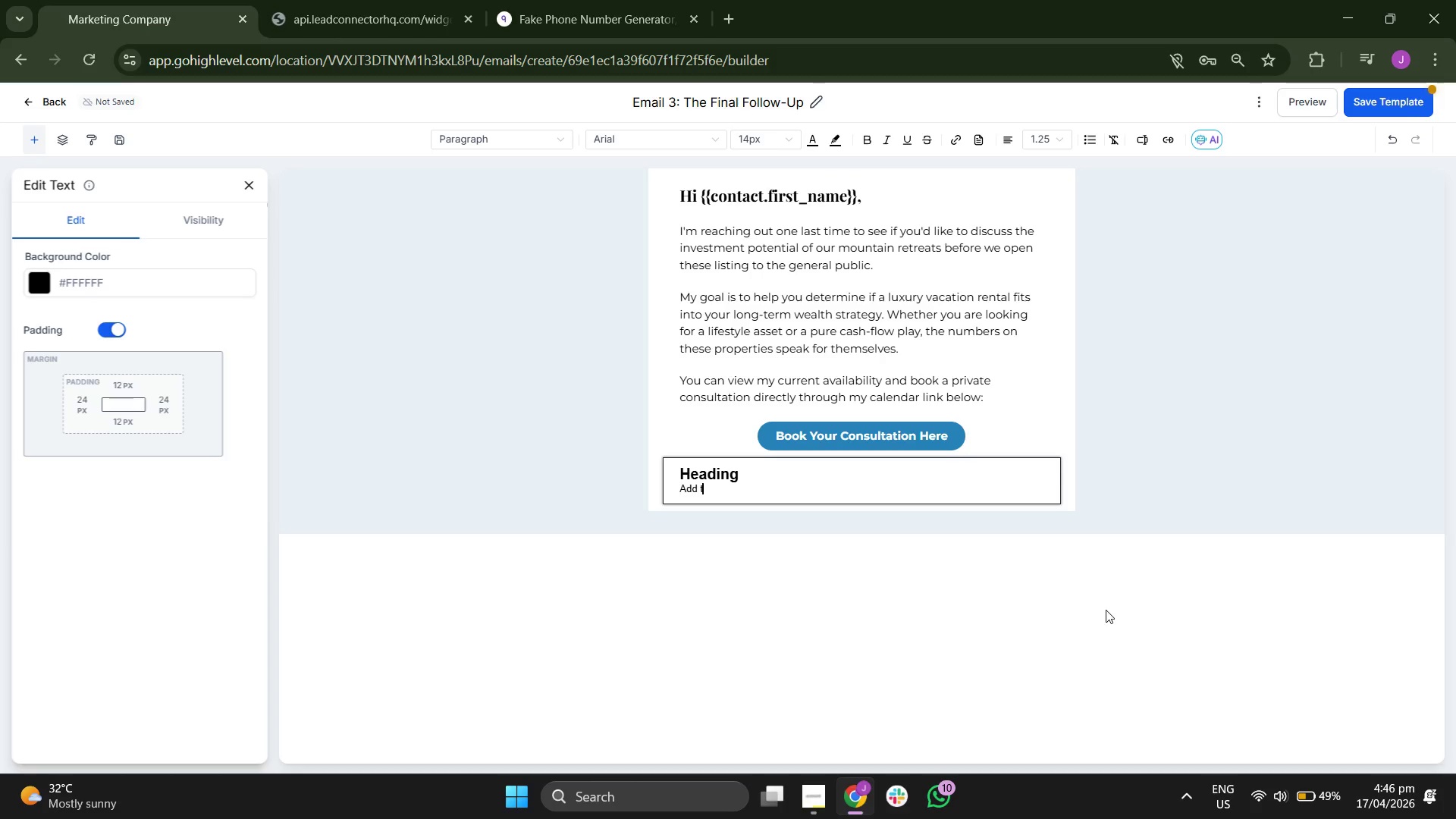 
key(Backspace)
 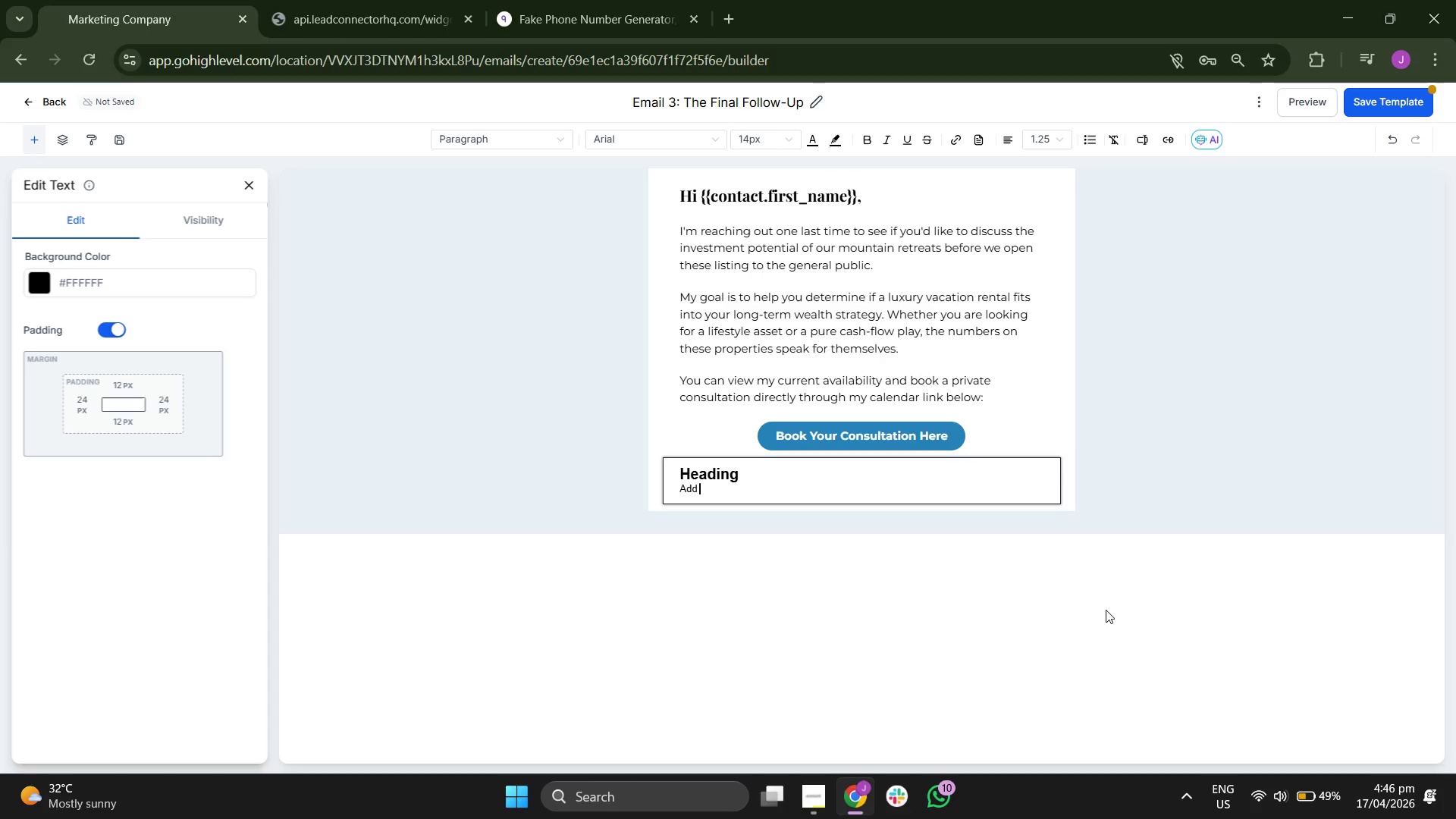 
key(Backspace)
 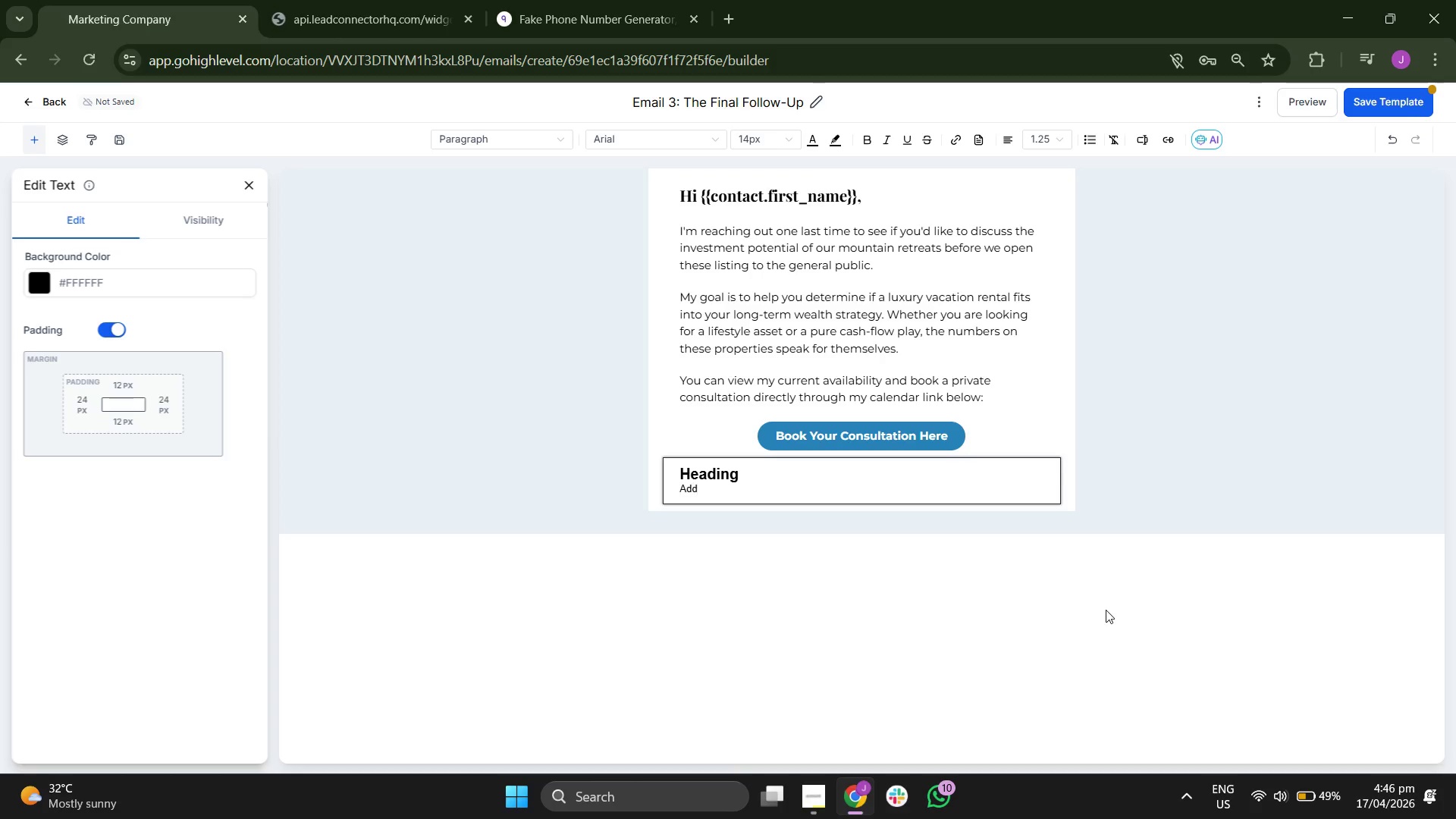 
key(Backspace)
 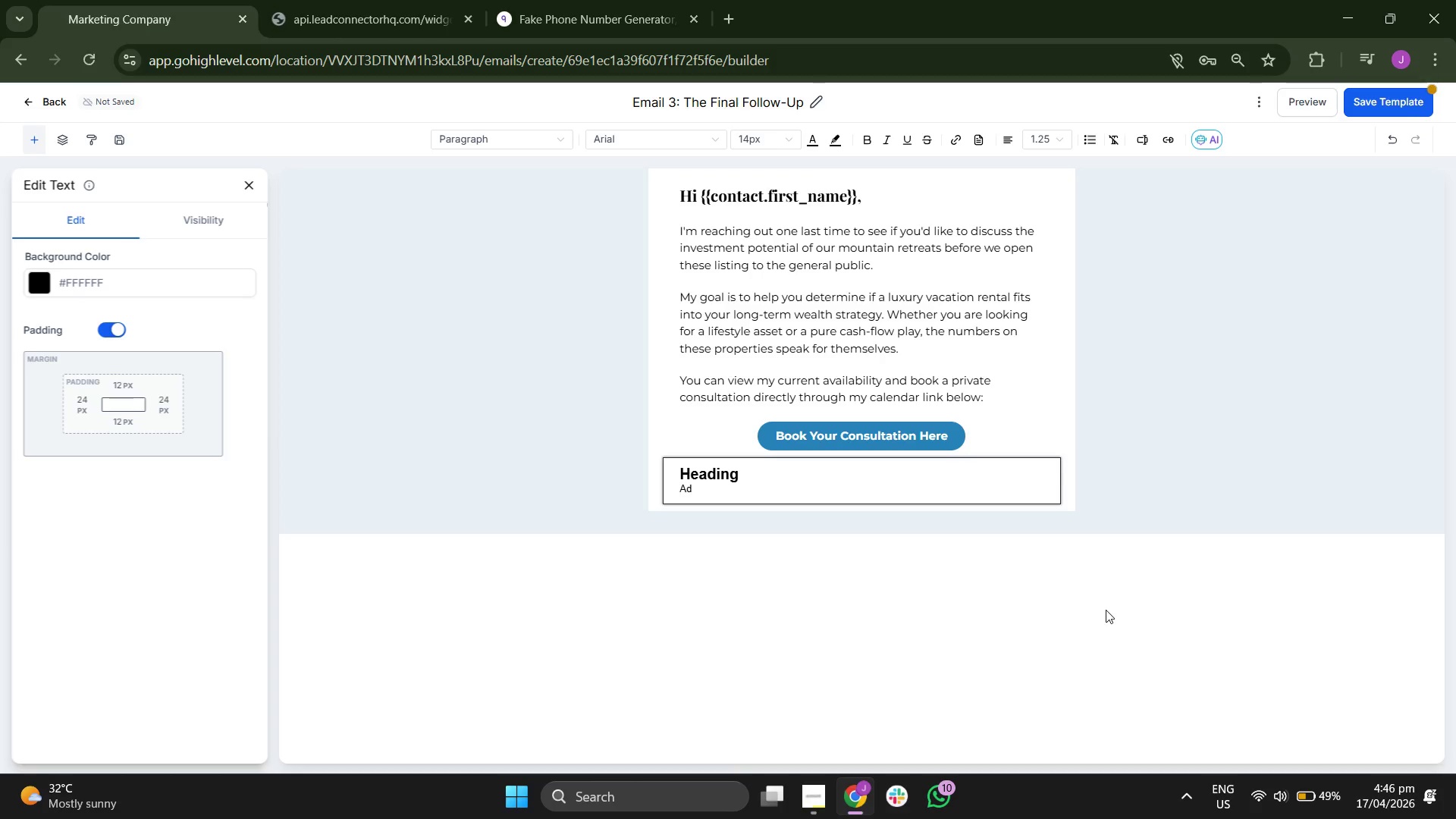 
key(Backspace)
 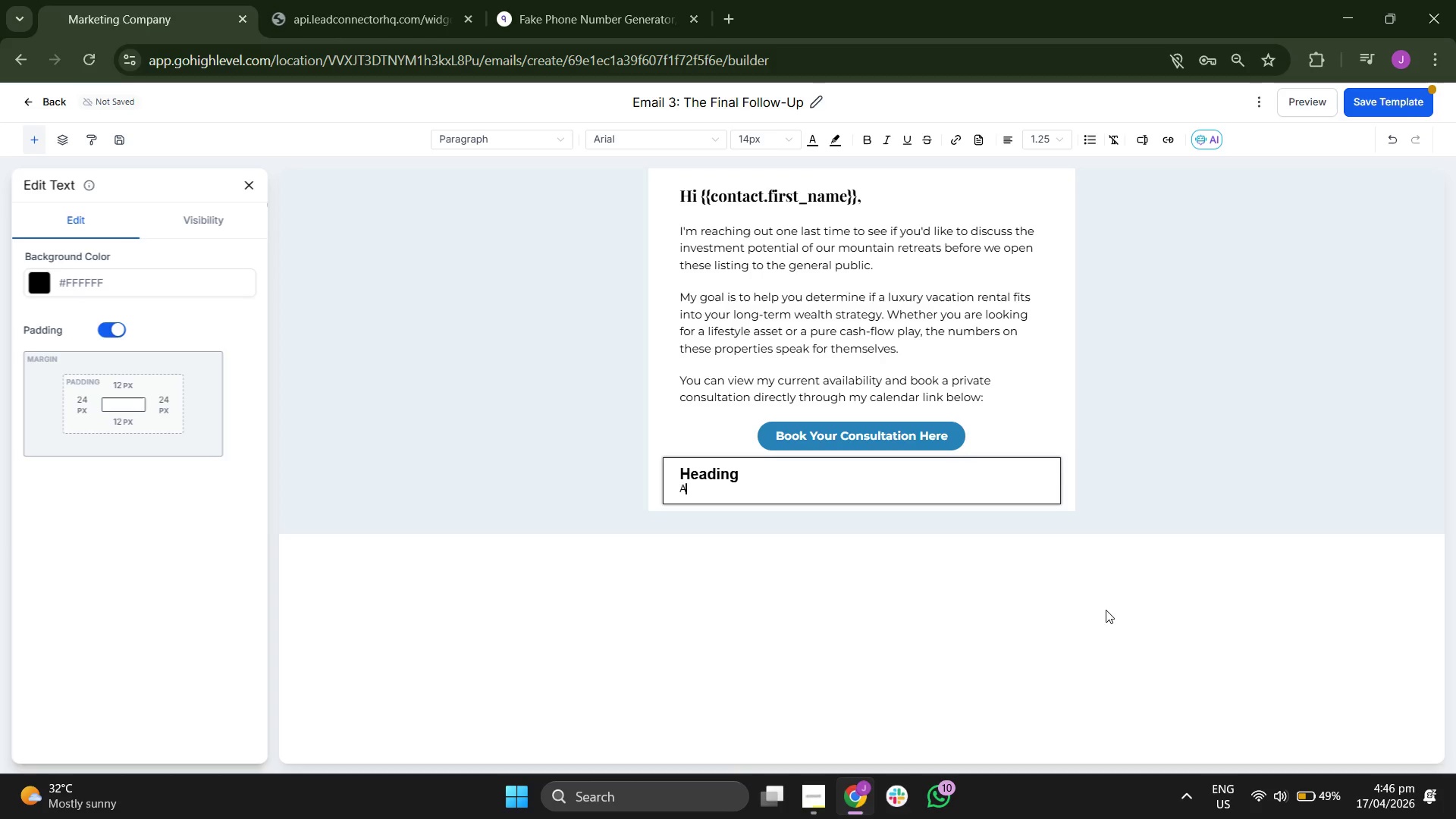 
key(Backspace)
 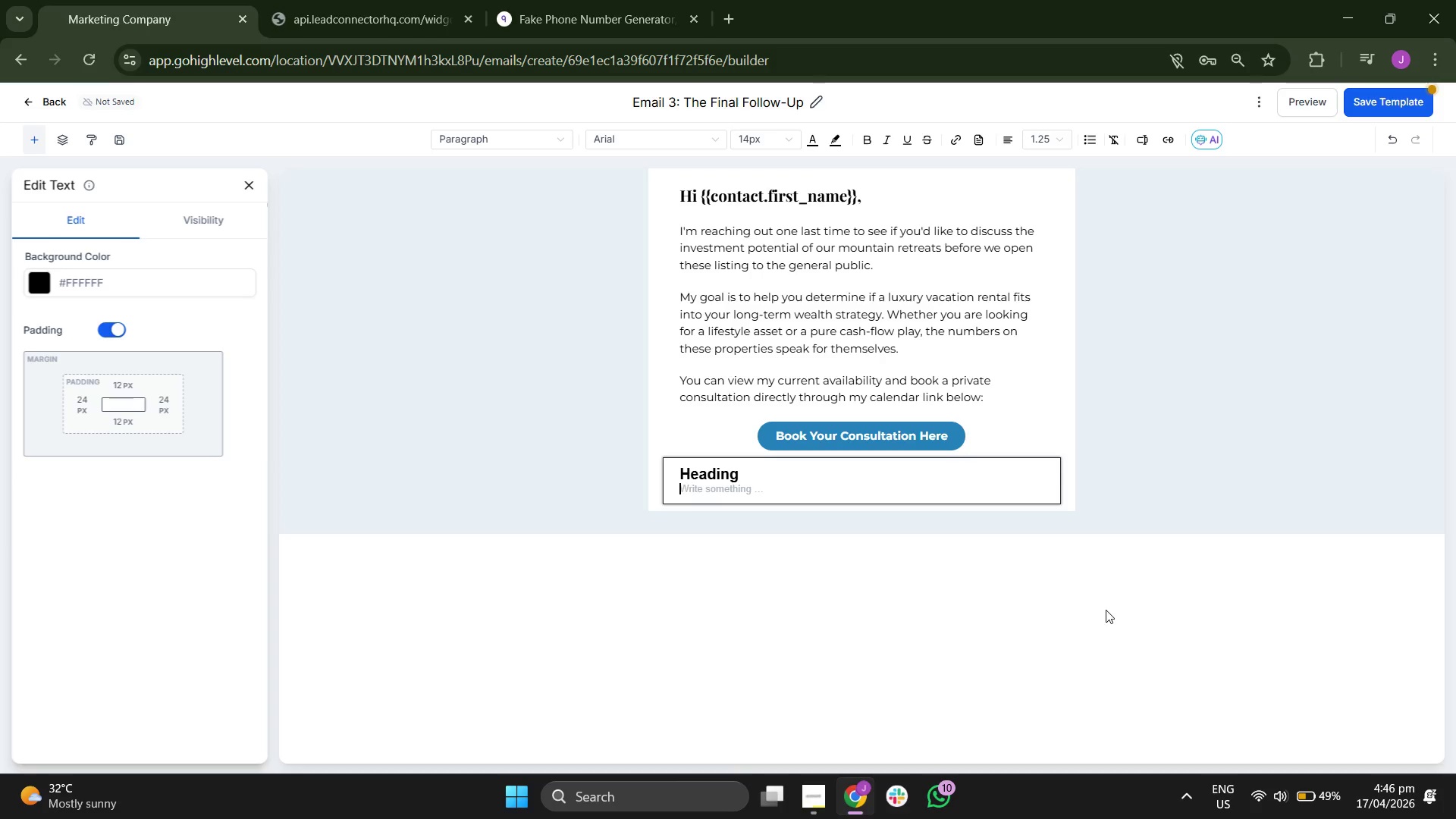 
key(Backspace)
 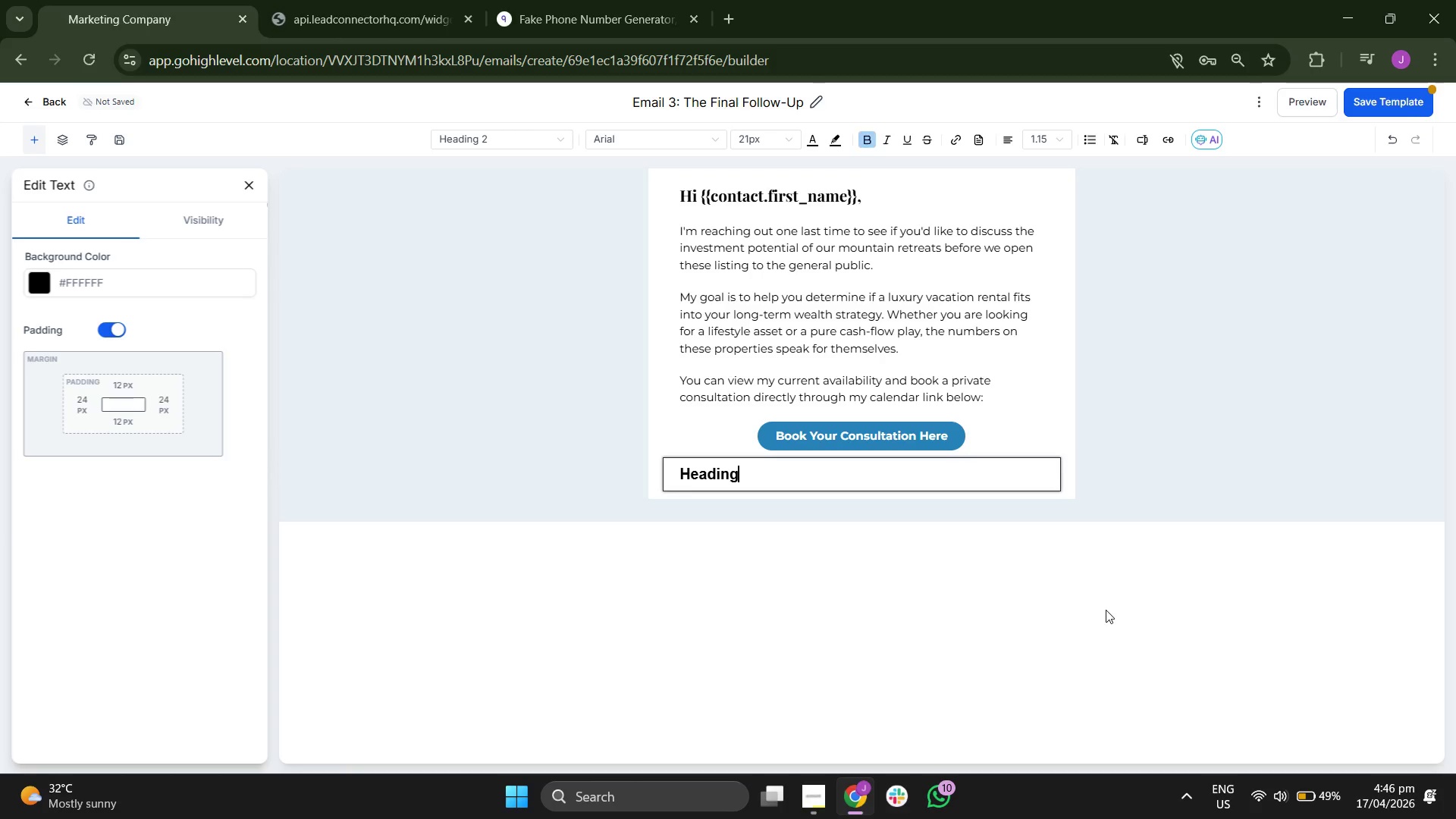 
key(Backspace)
 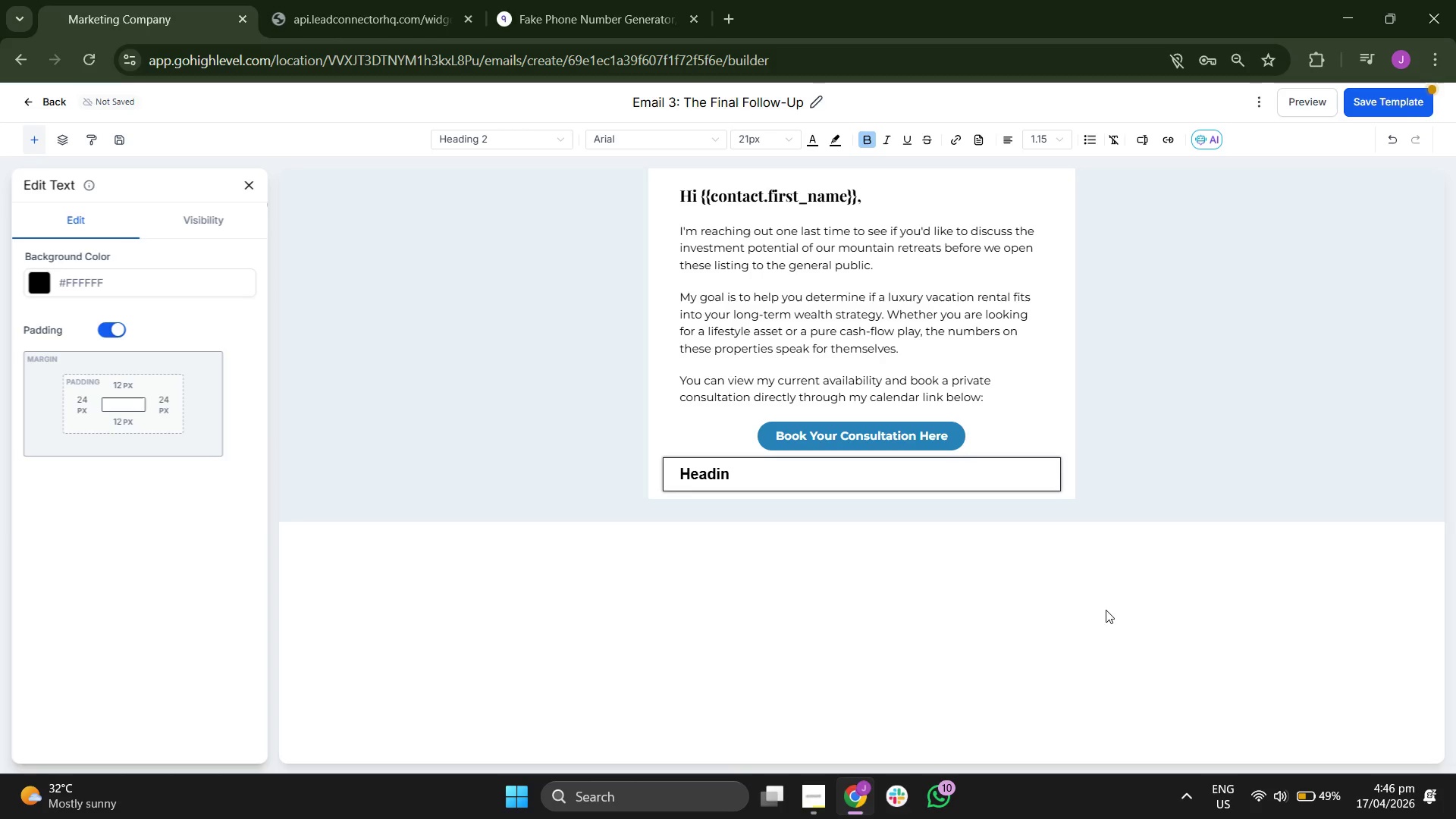 
key(Backspace)
 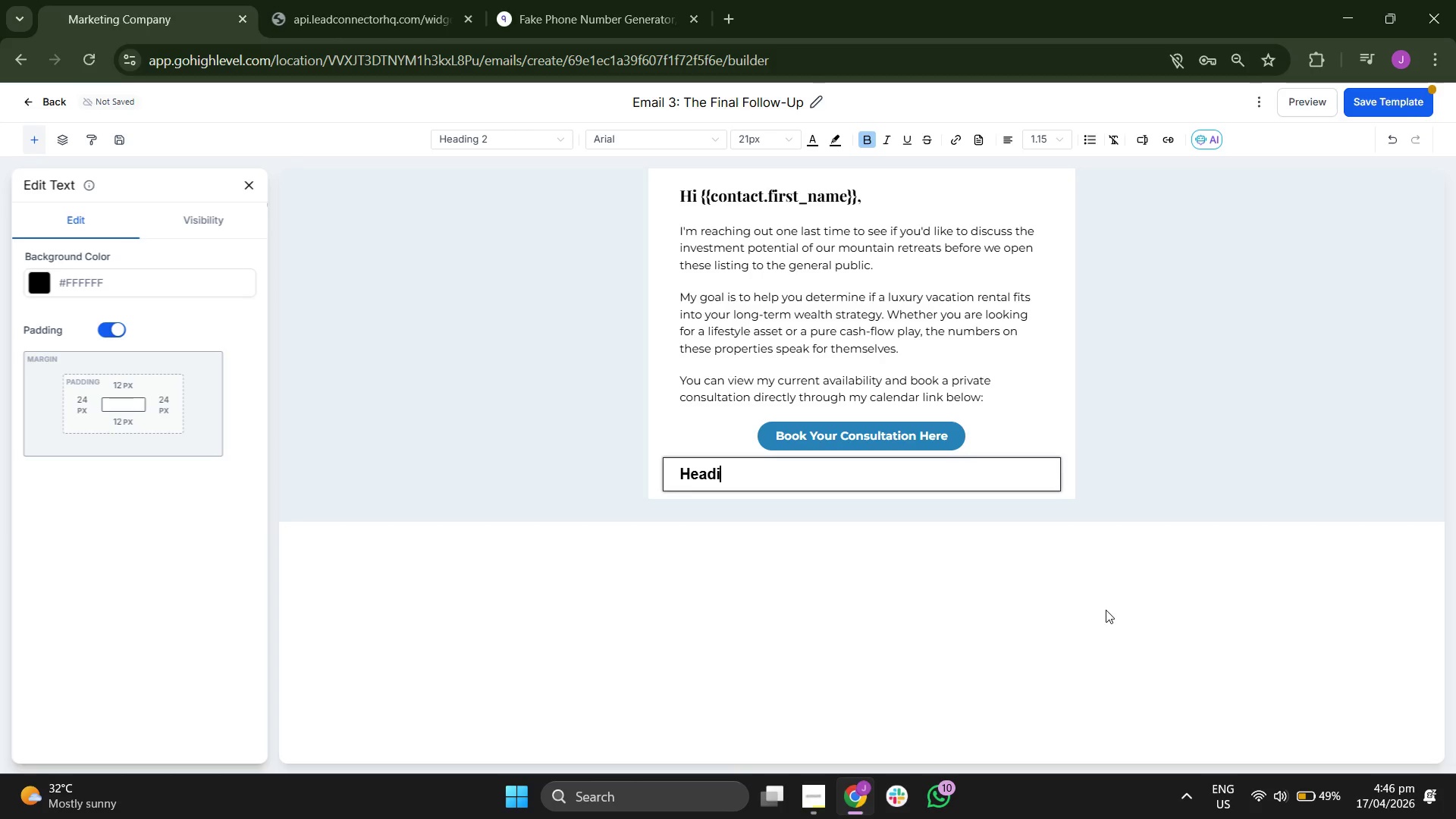 
key(Backspace)
 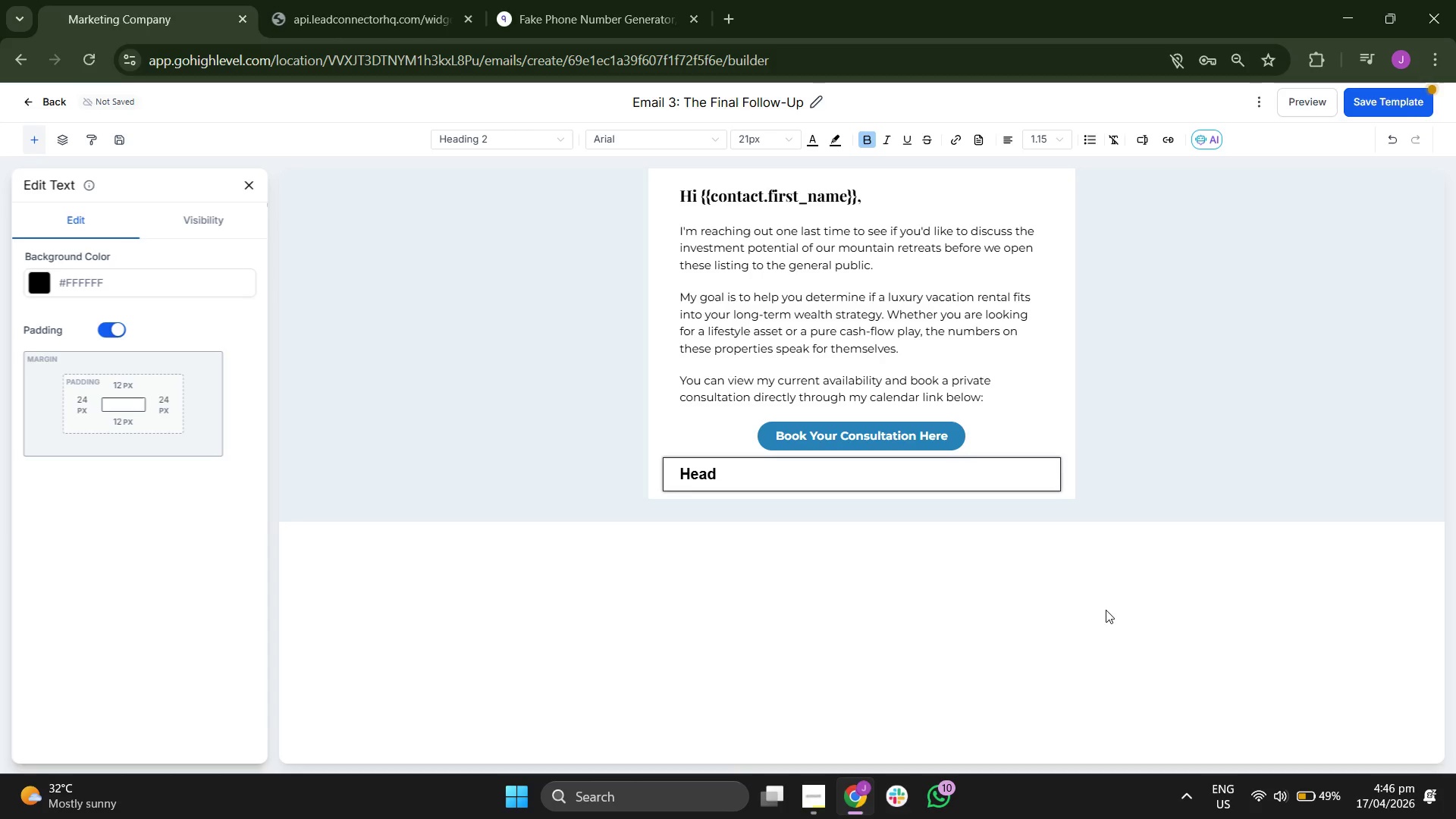 
key(Backspace)
 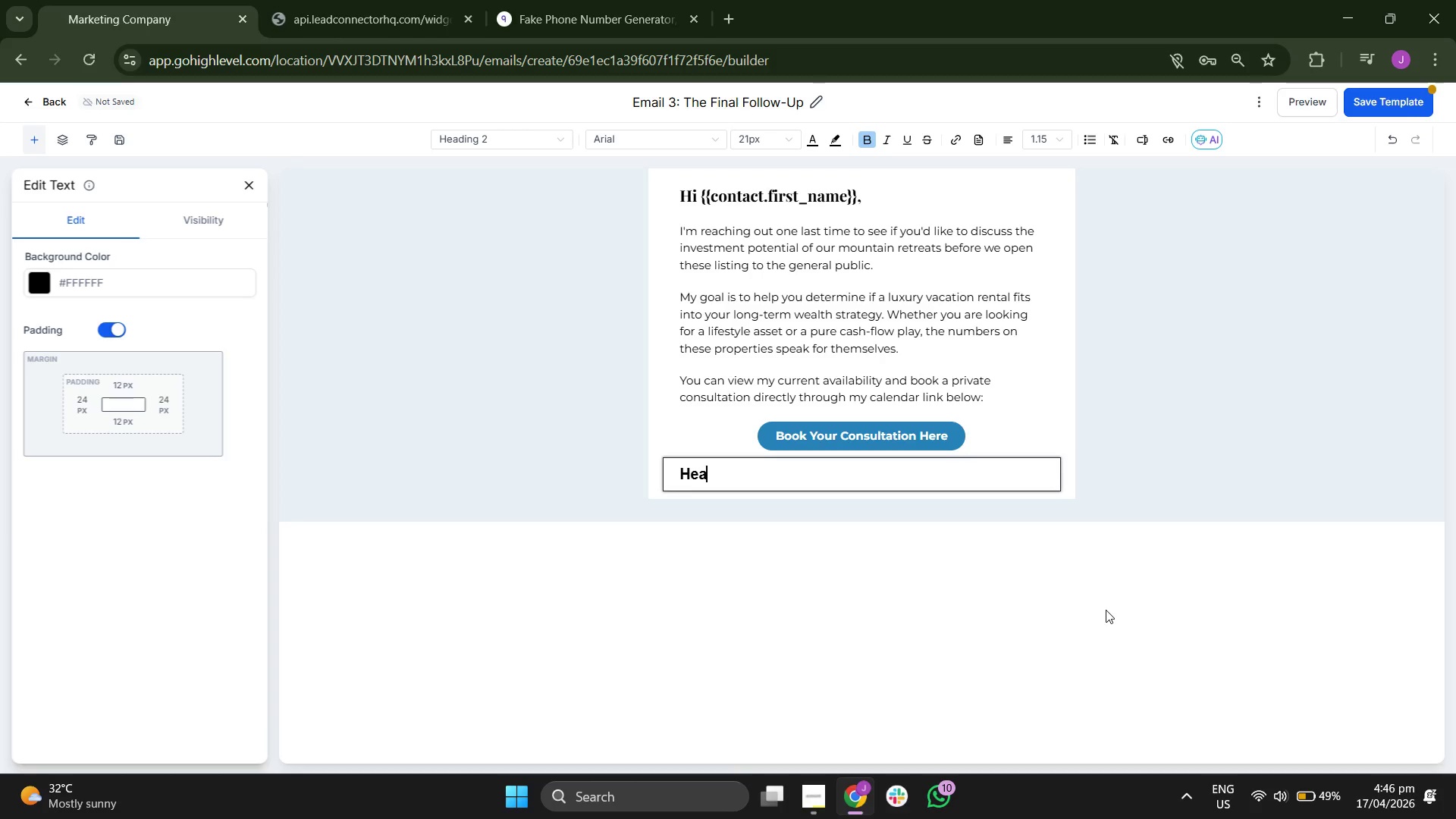 
key(Backspace)
 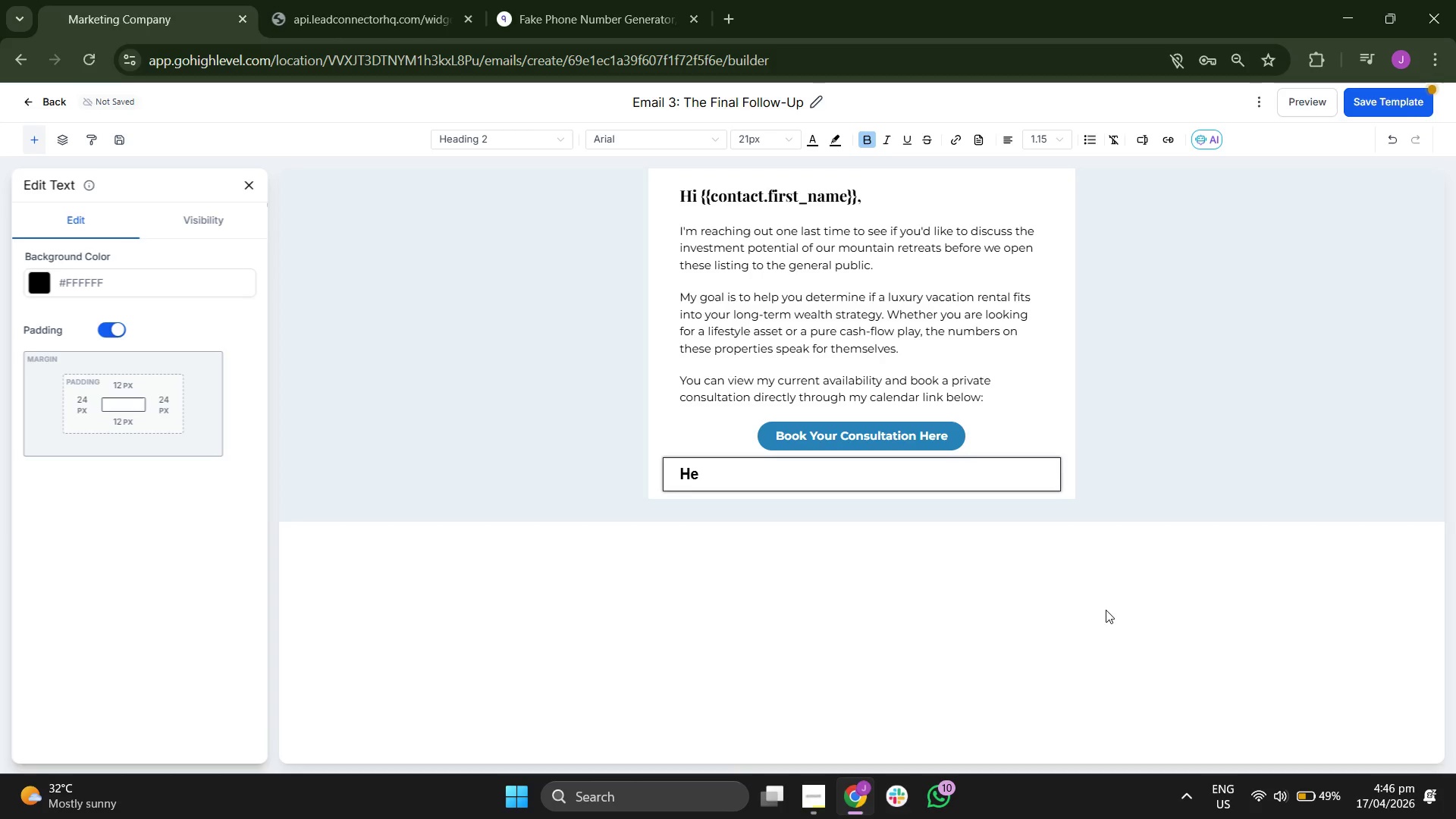 
key(Backspace)
 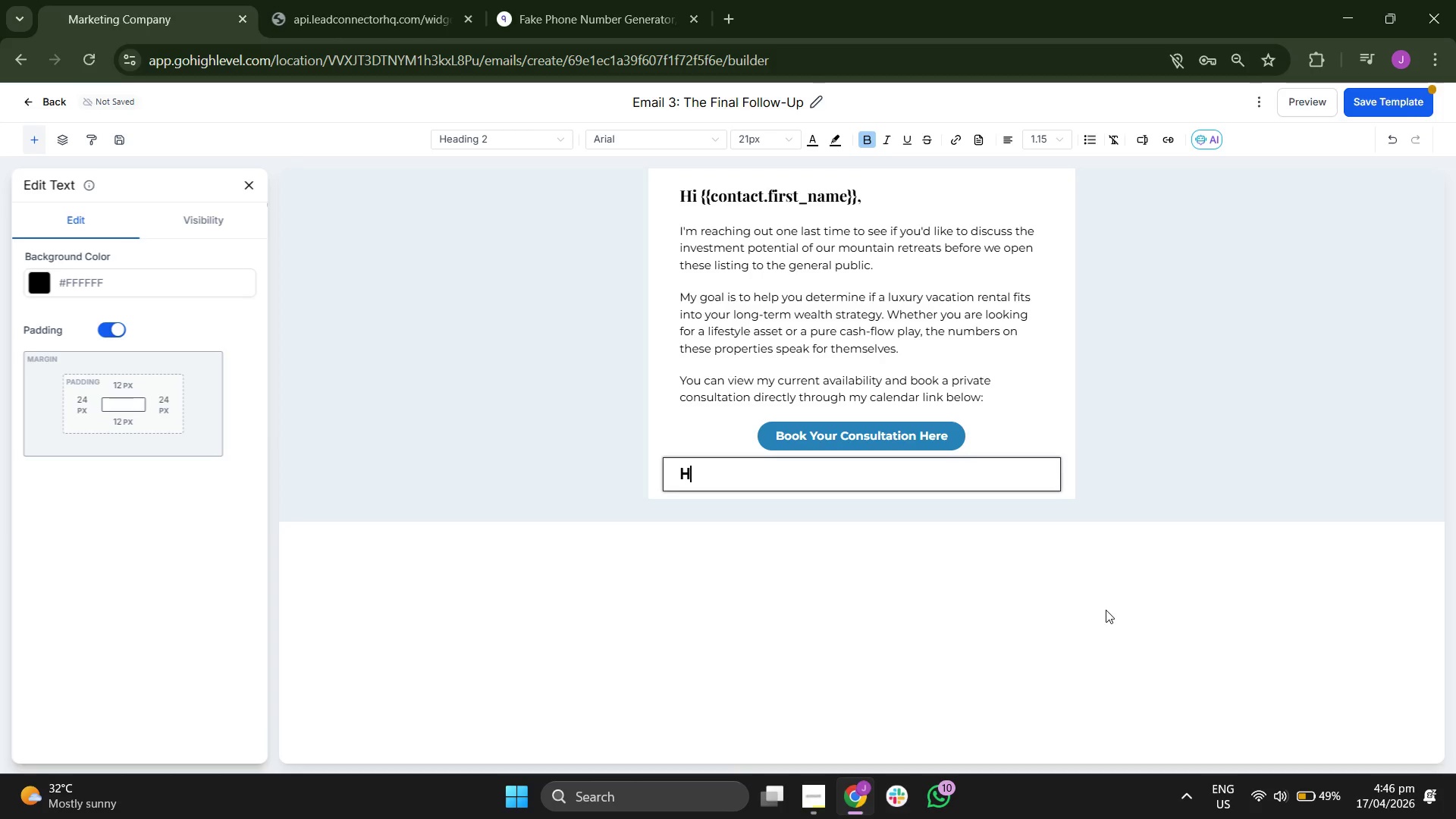 
key(Backspace)
 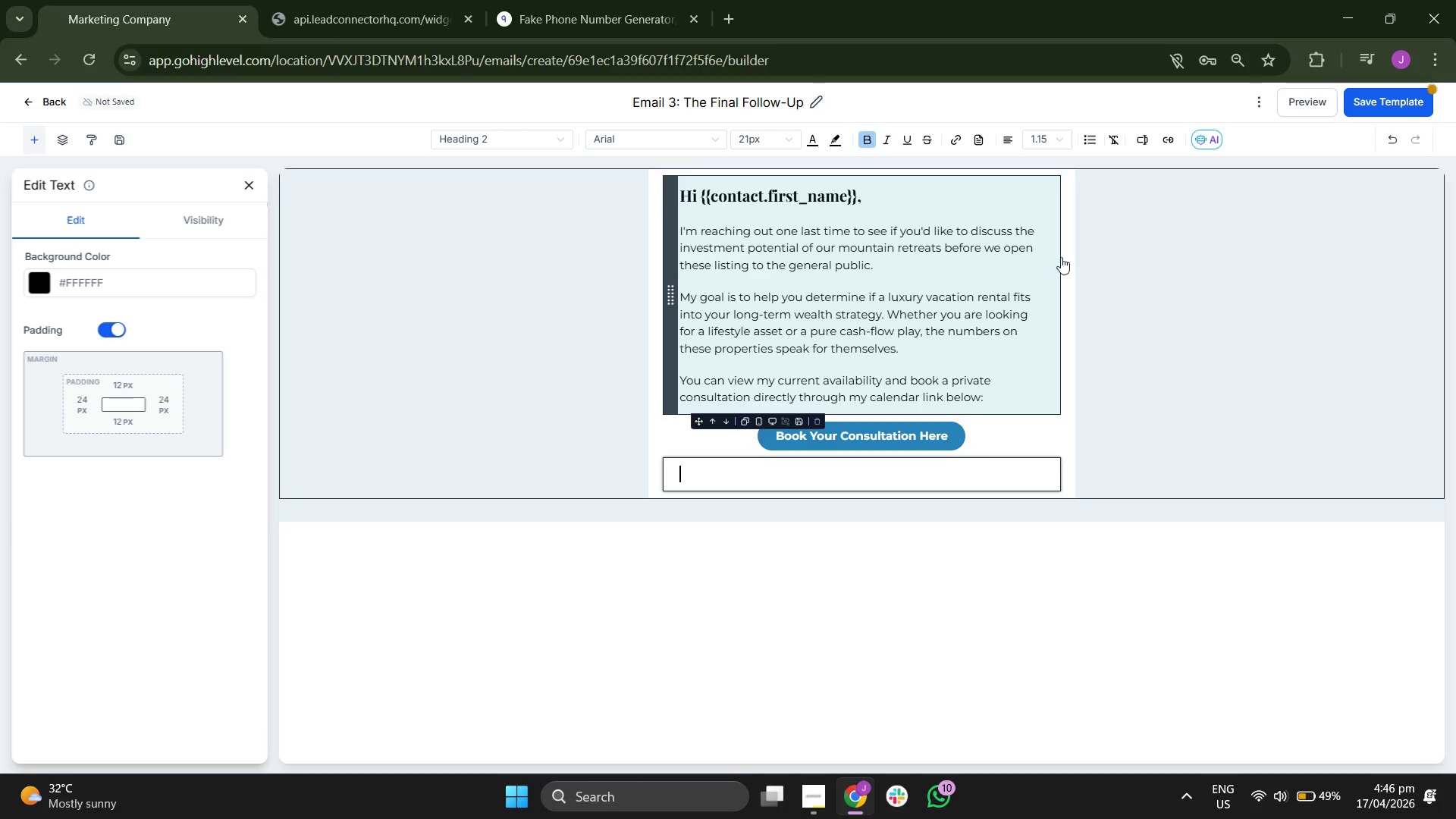 
left_click([1042, 133])
 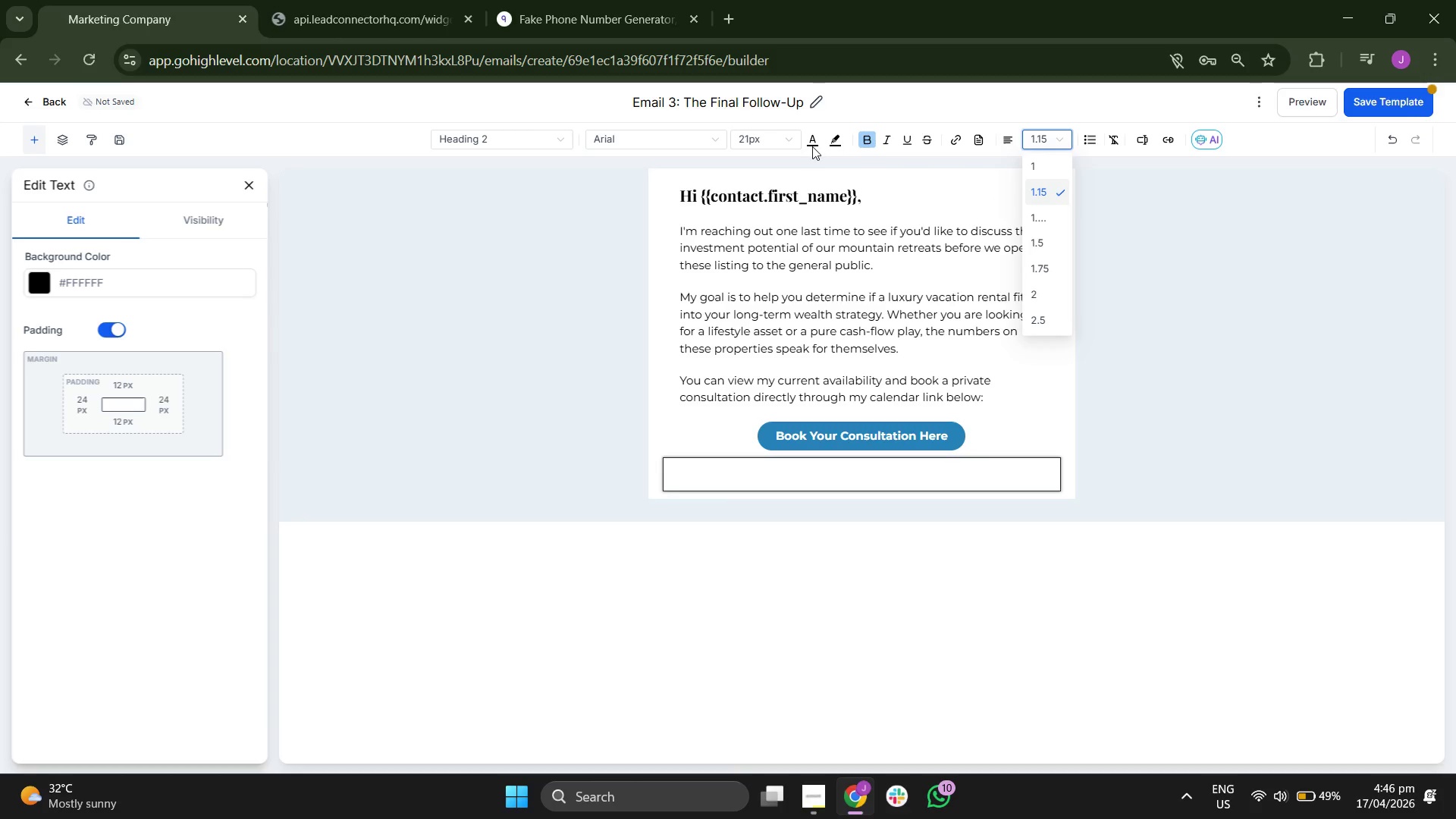 
left_click([777, 142])
 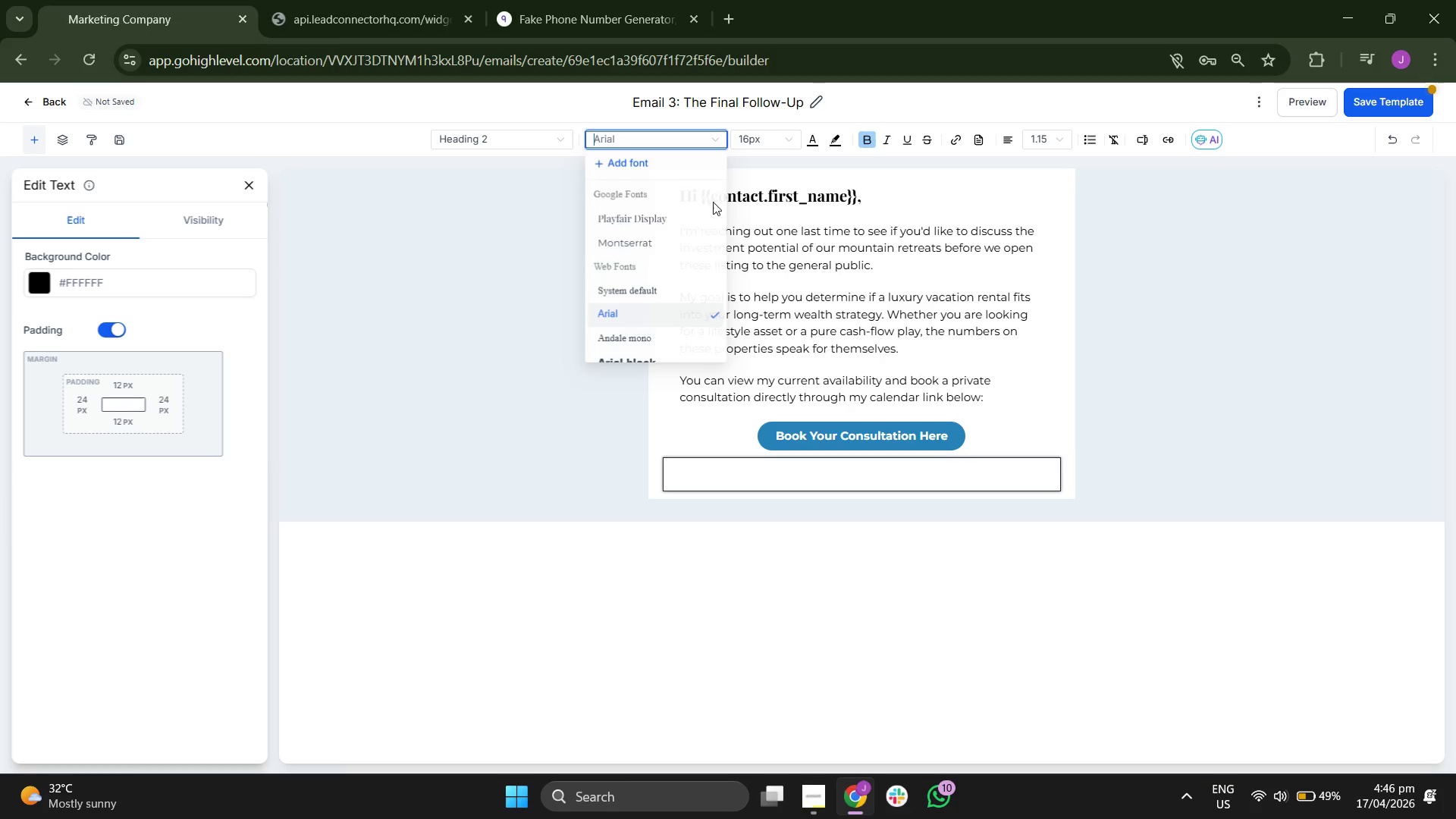 
left_click([670, 242])
 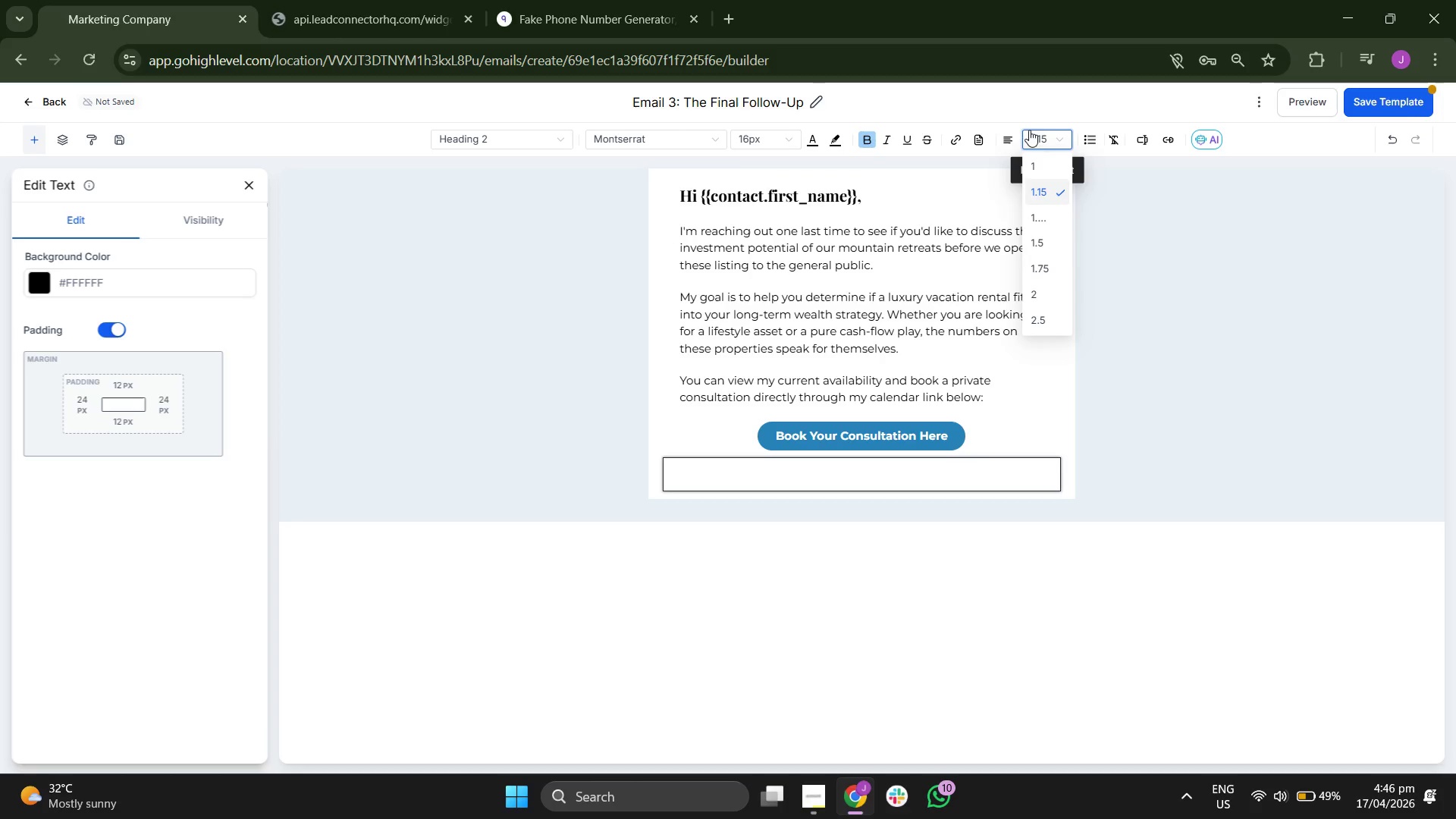 
left_click([1050, 243])
 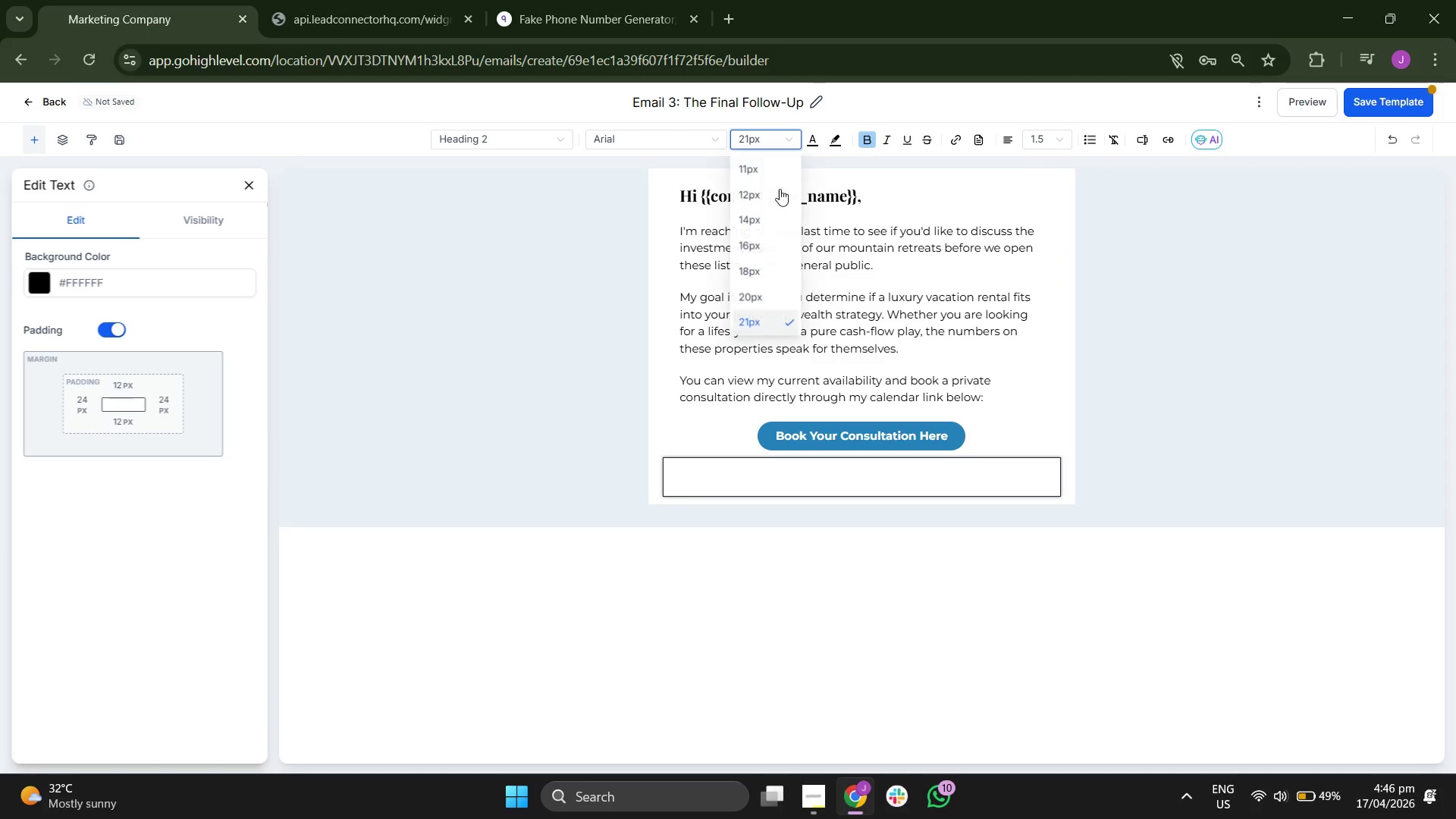 
left_click([766, 249])
 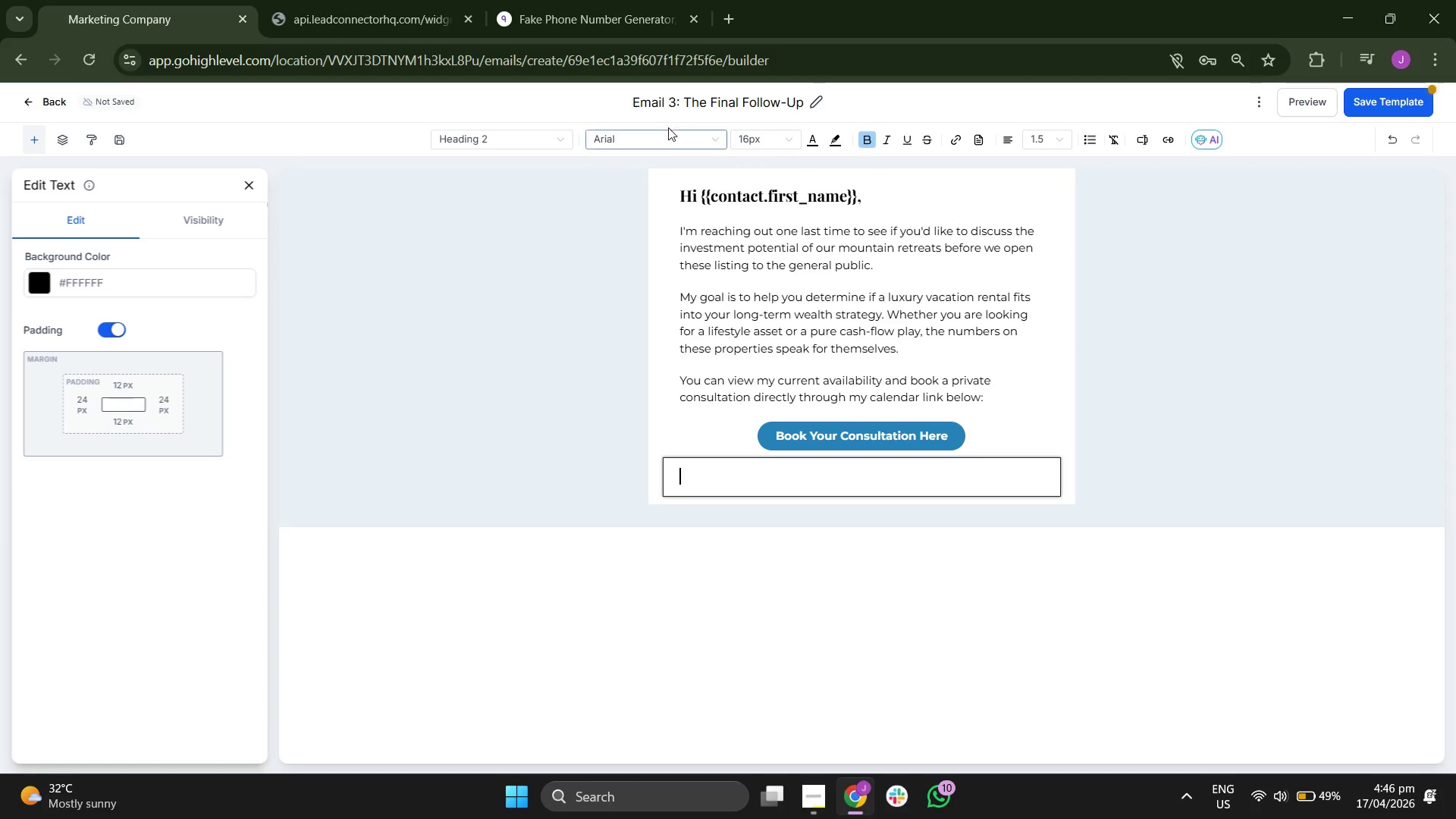 
left_click([674, 142])
 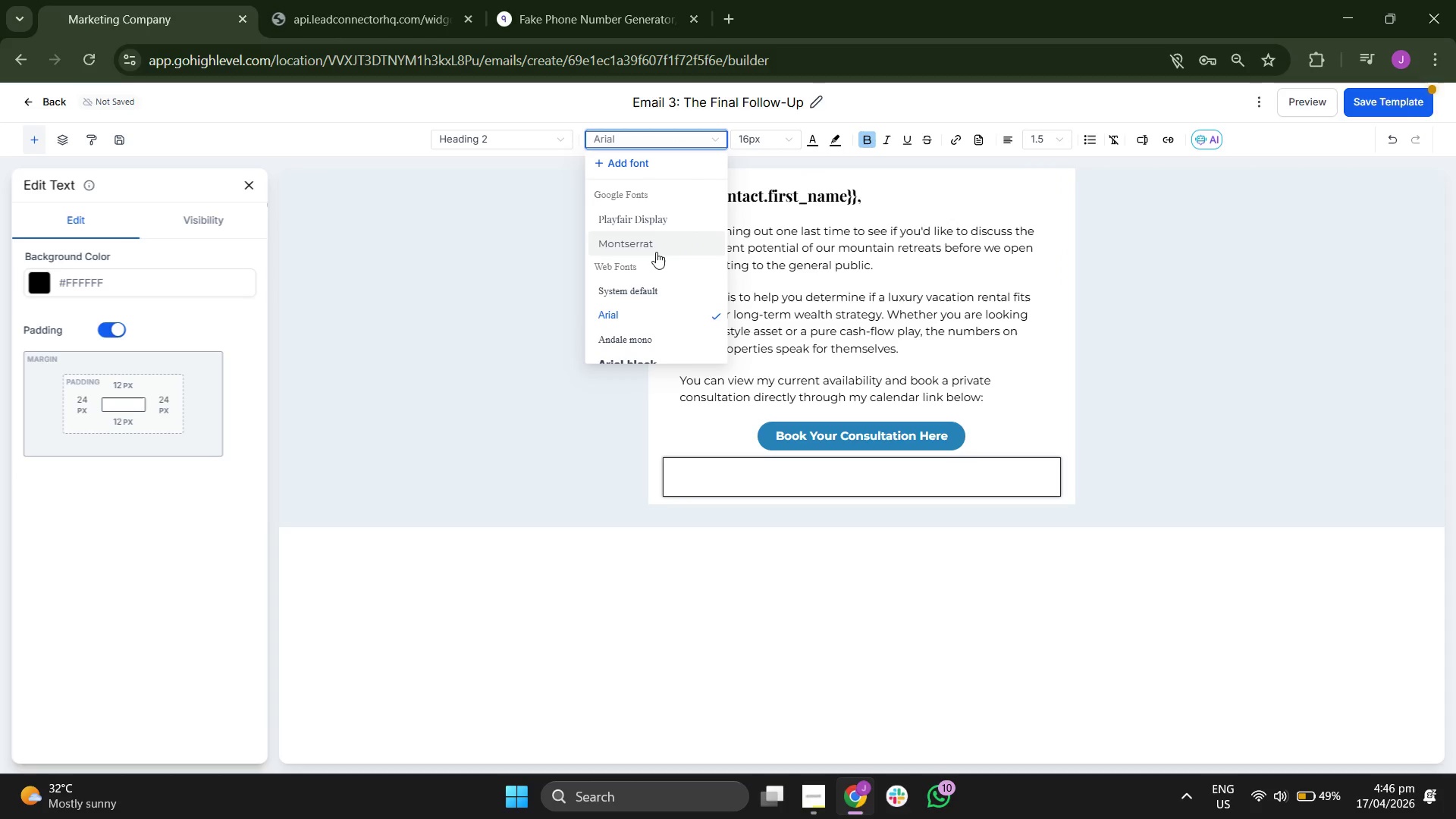 
left_click([656, 240])
 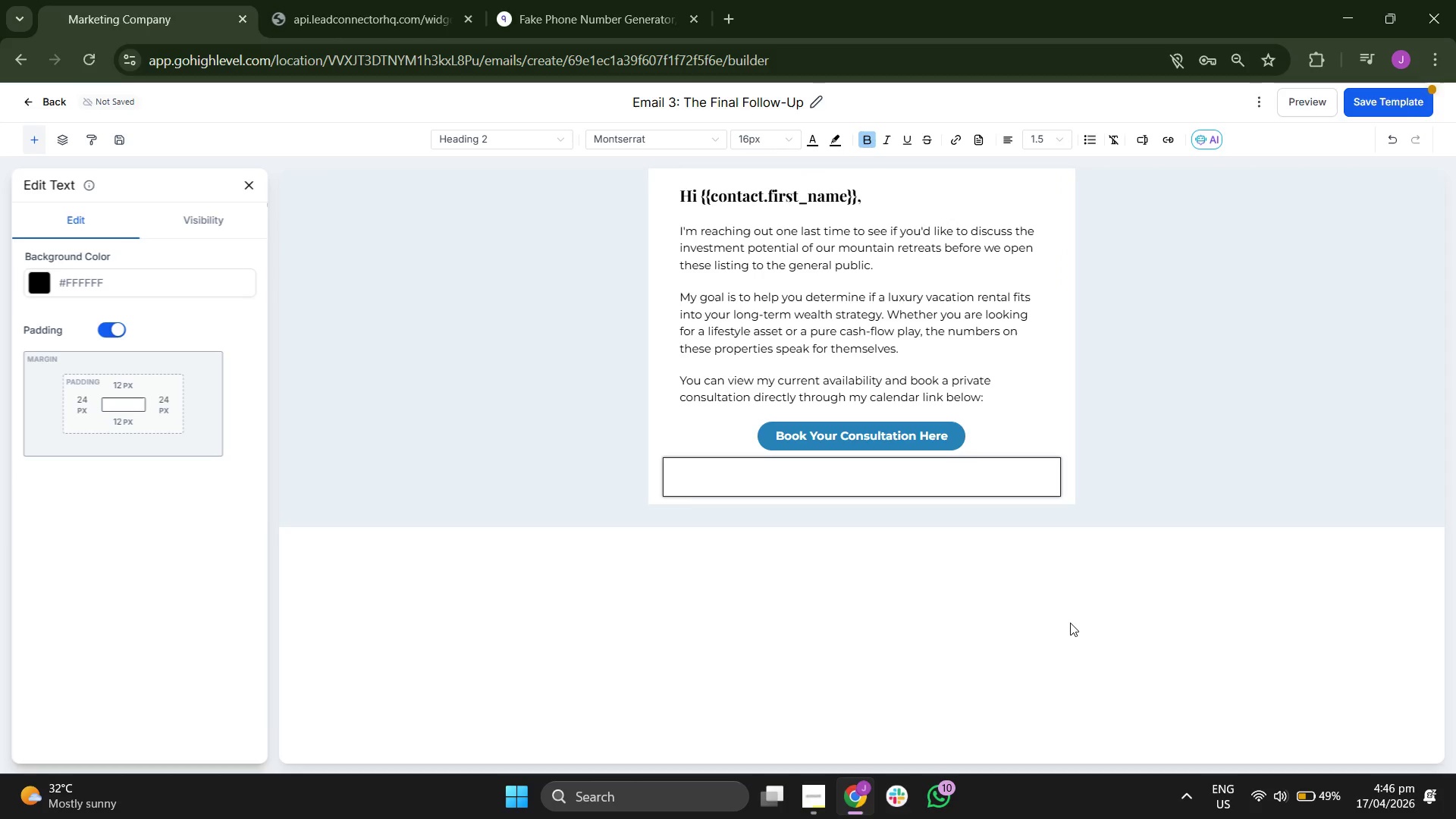 
key(CapsLock)
 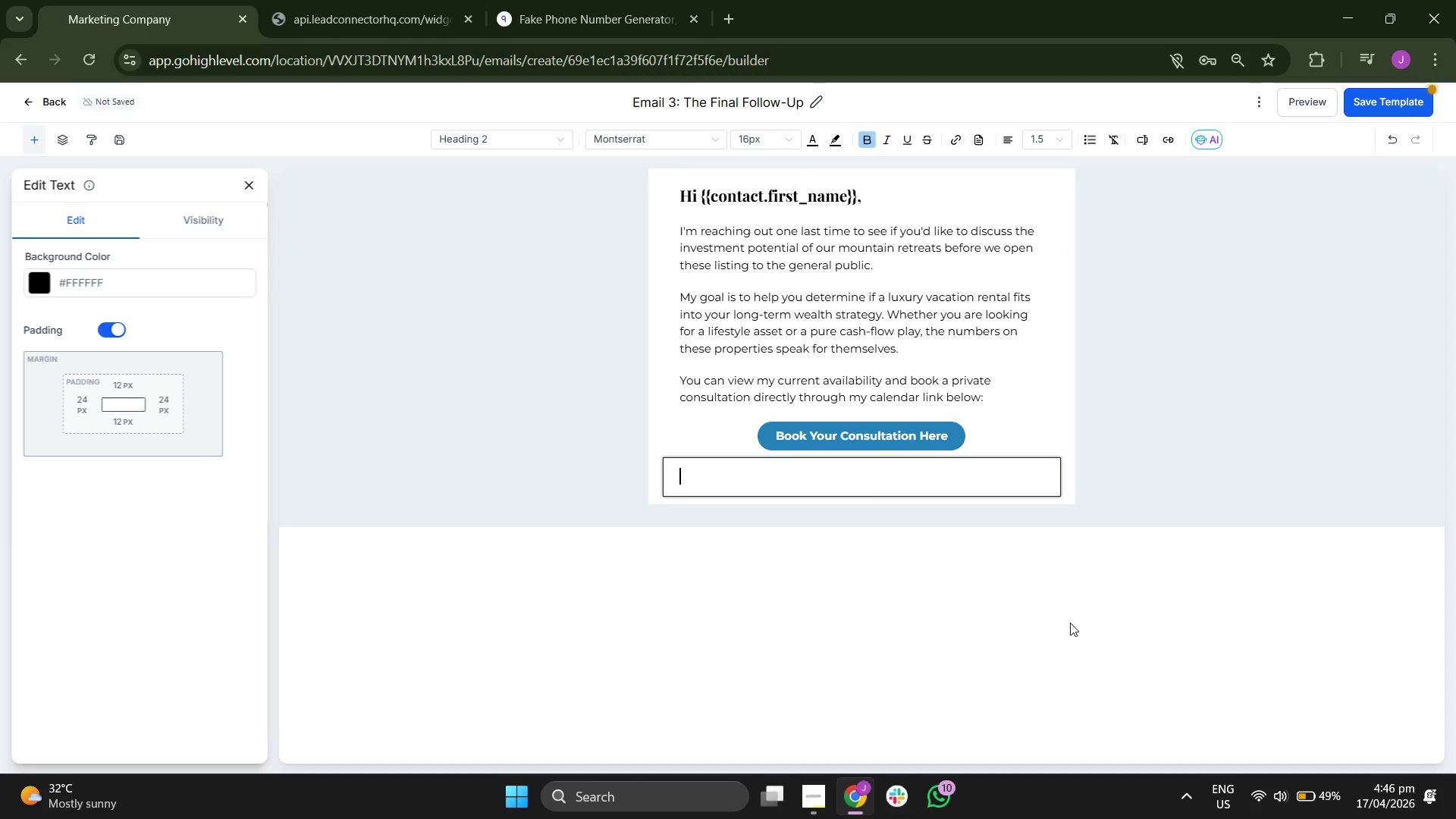 
key(B)
 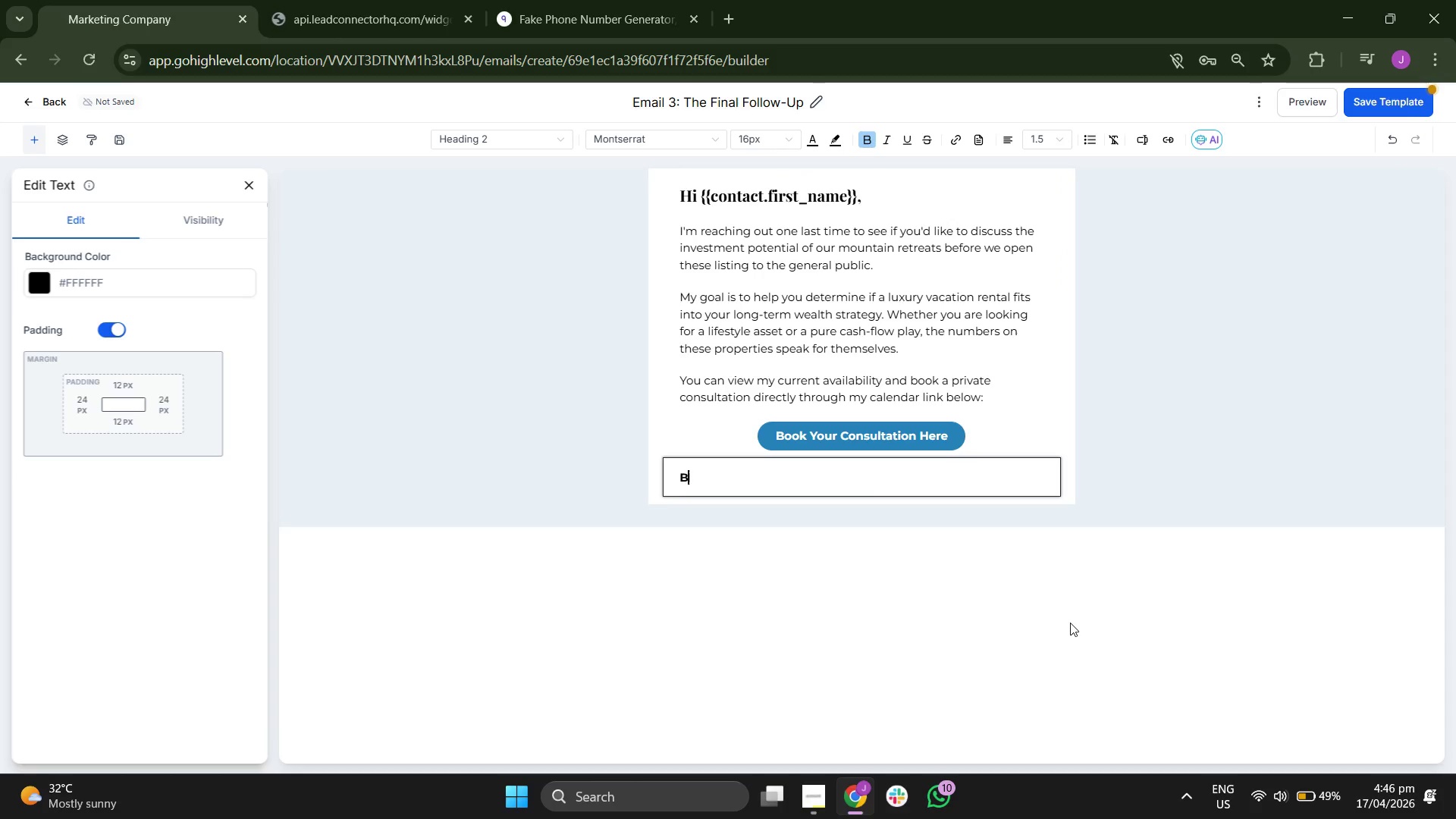 
key(CapsLock)
 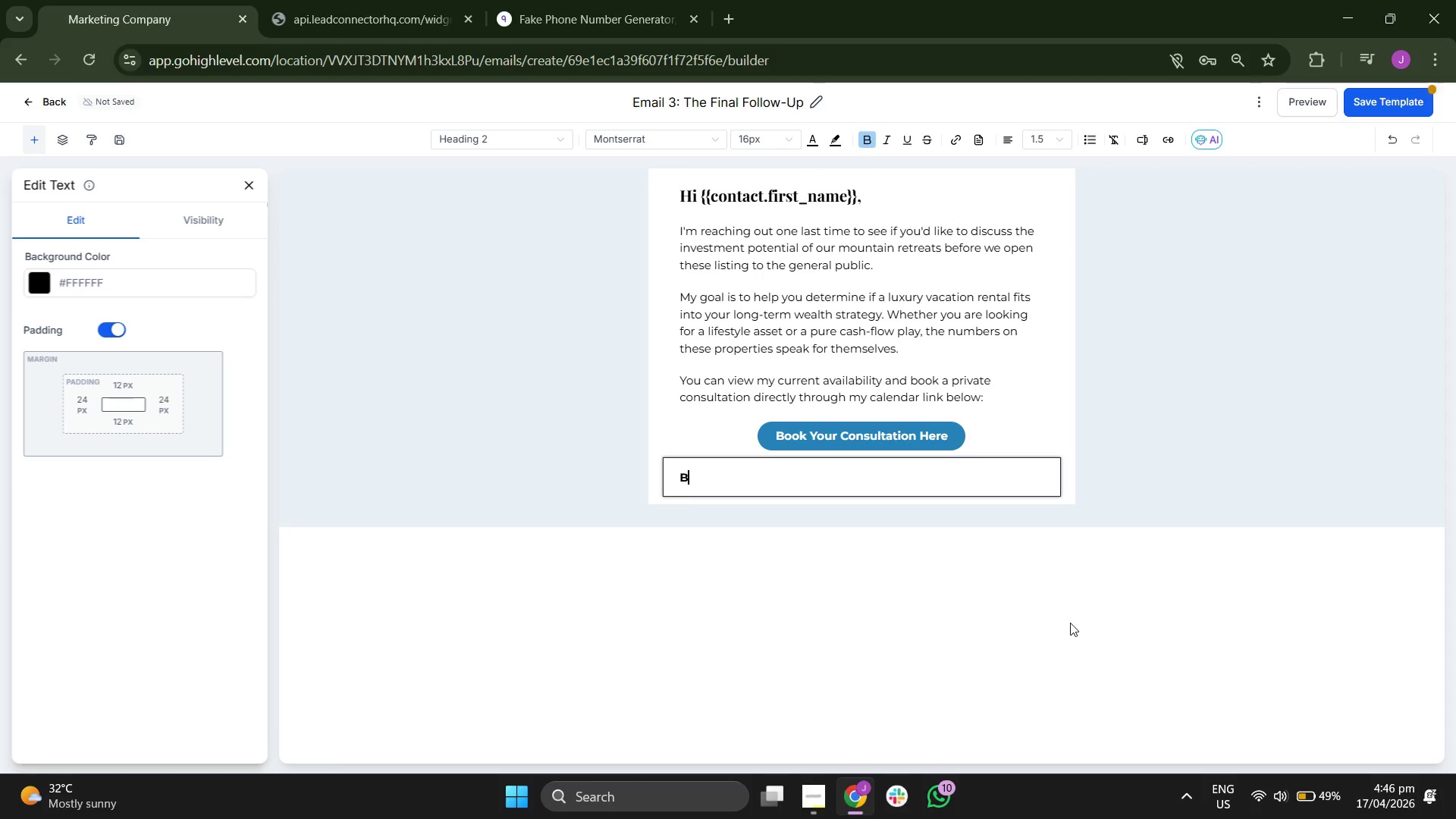 
key(Backspace)
 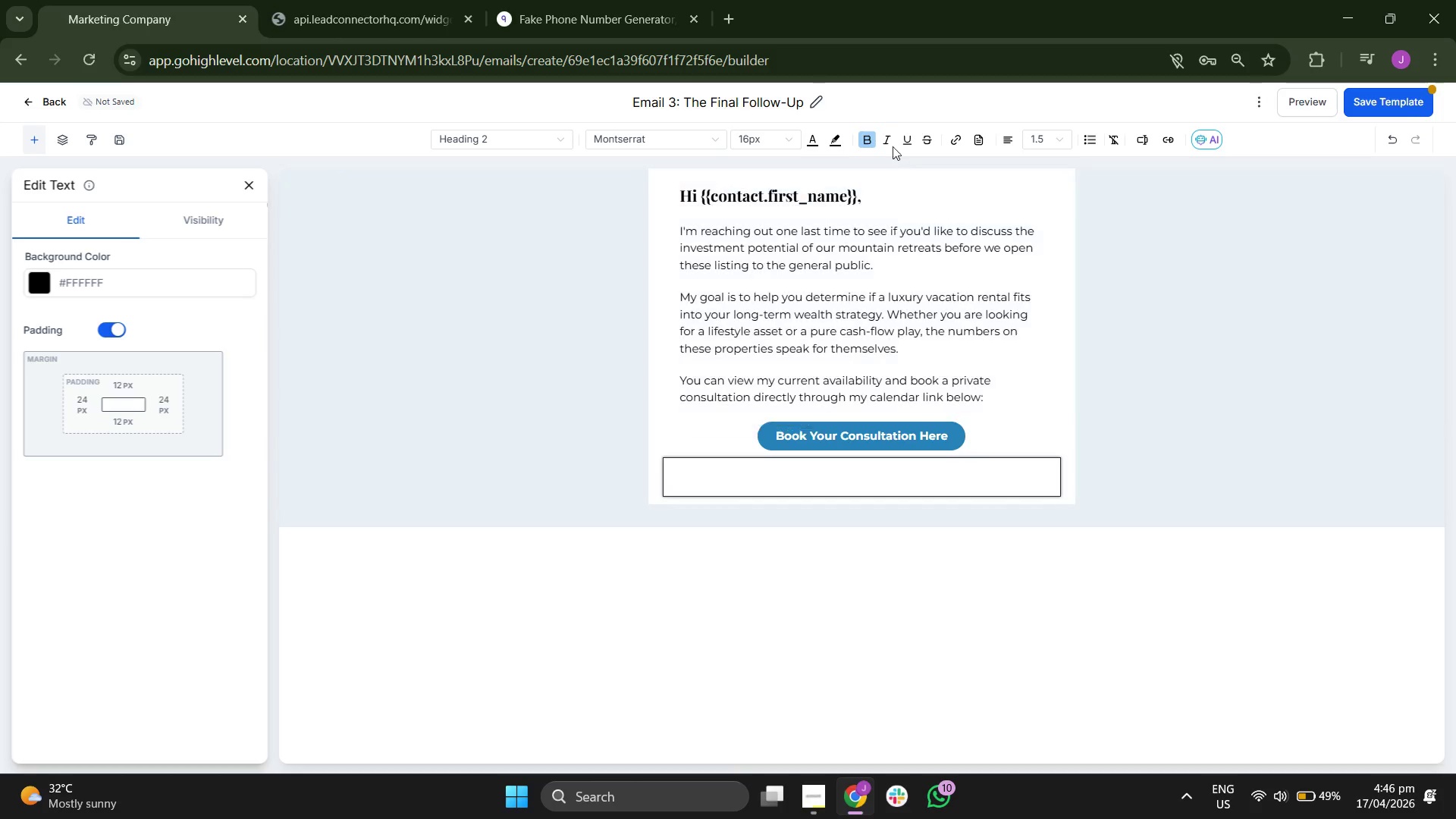 
left_click([872, 140])
 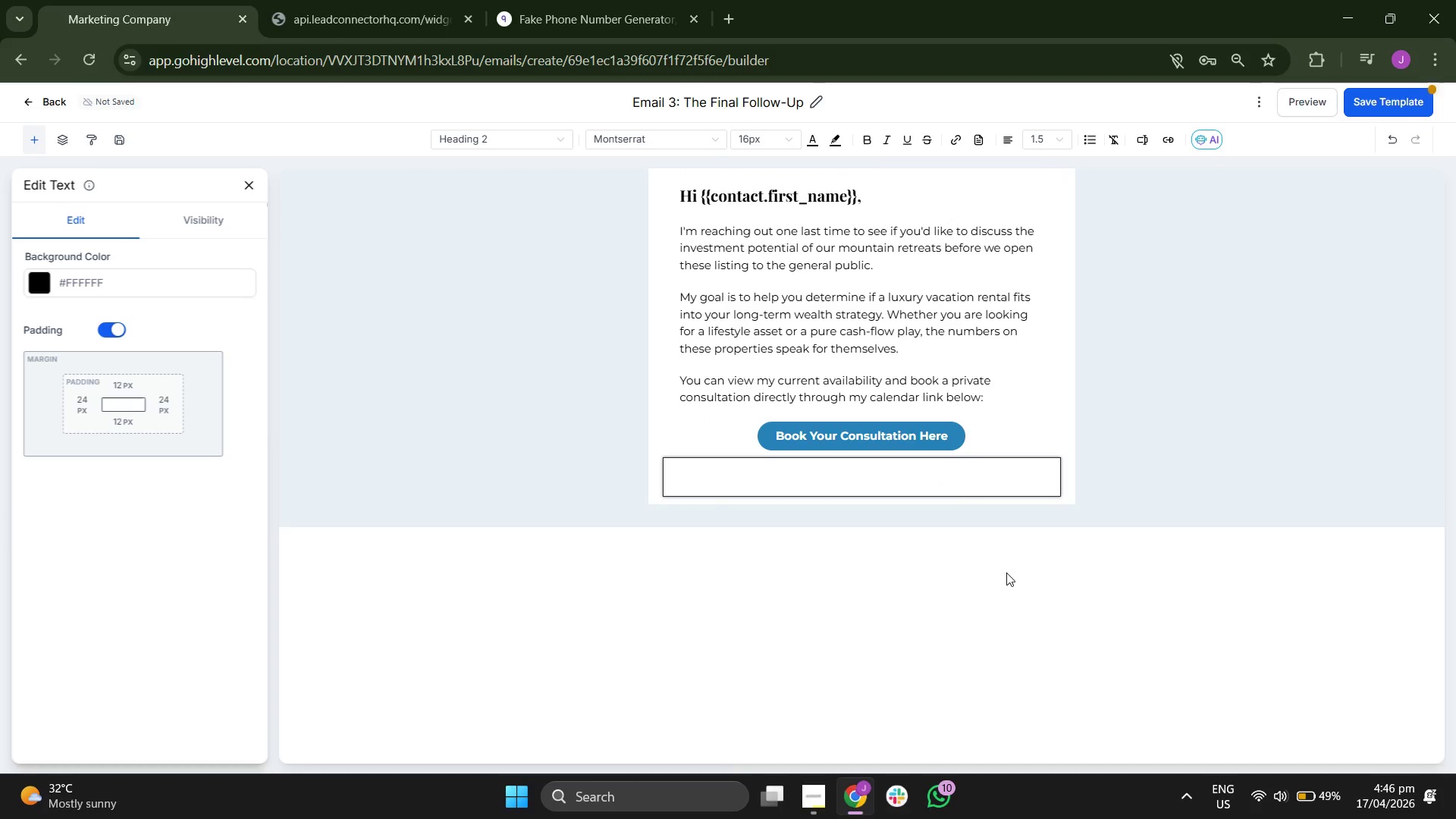 
type(Best,)
 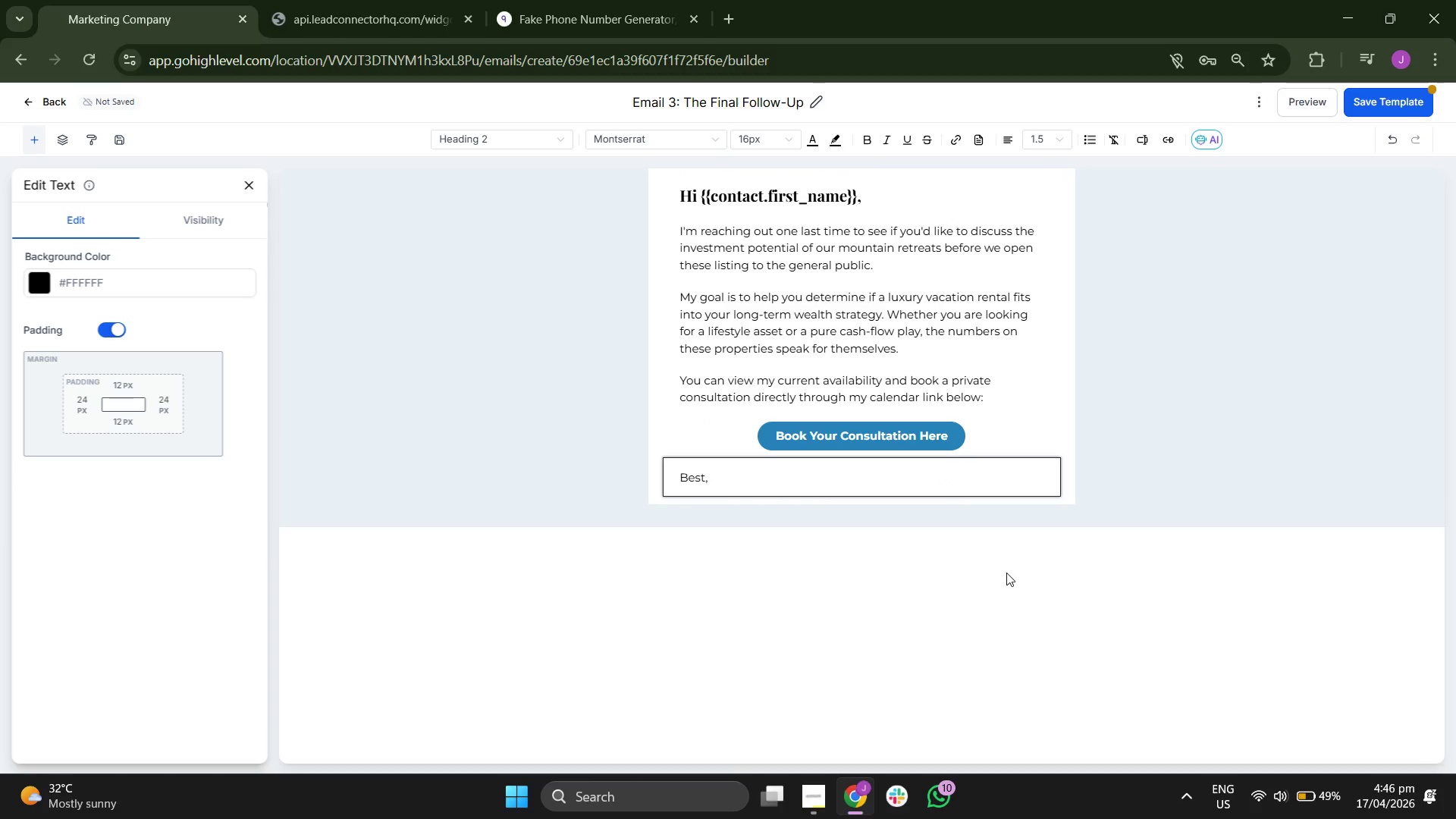 
key(Enter)
 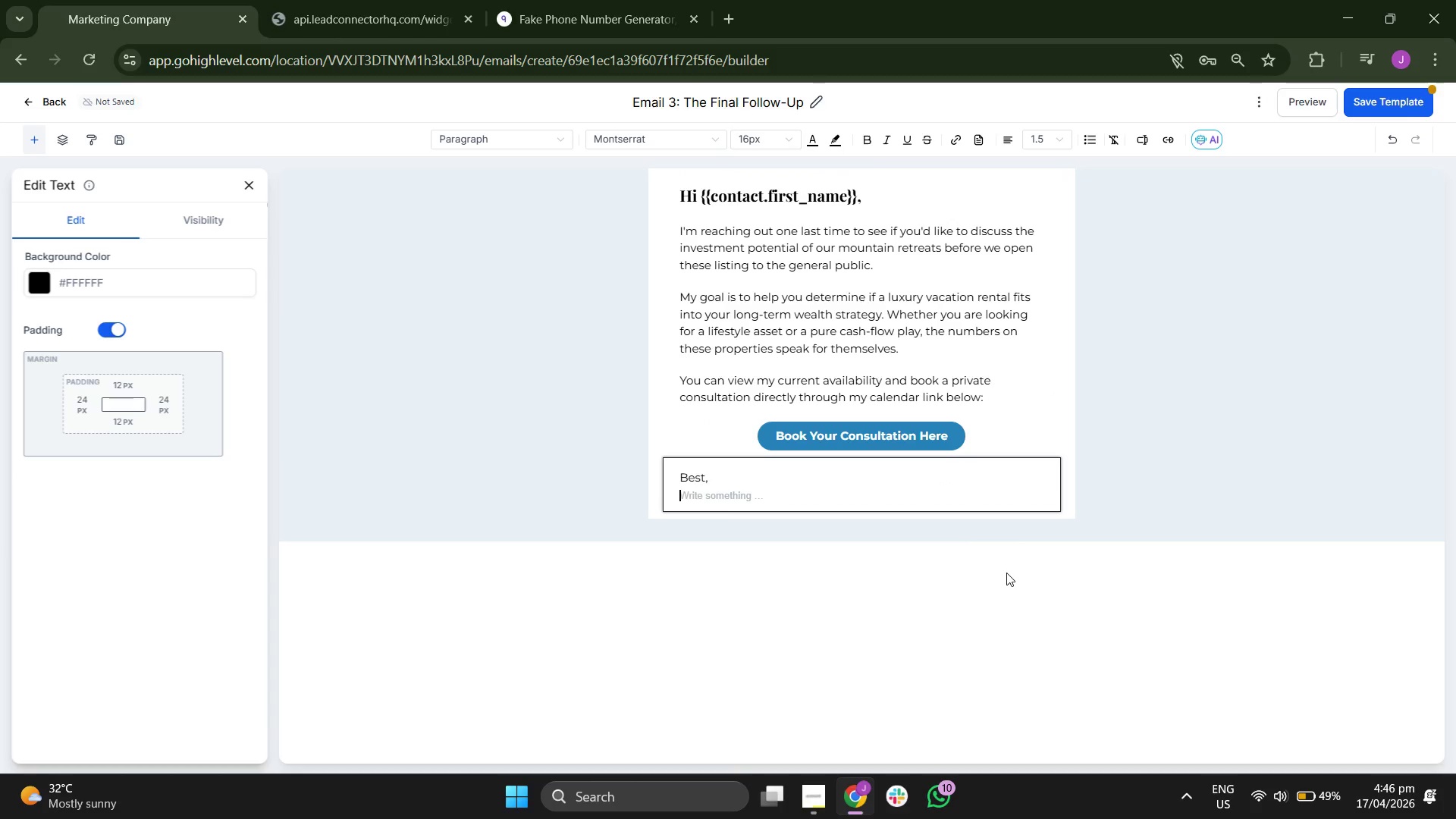 
type({{user.name}})
 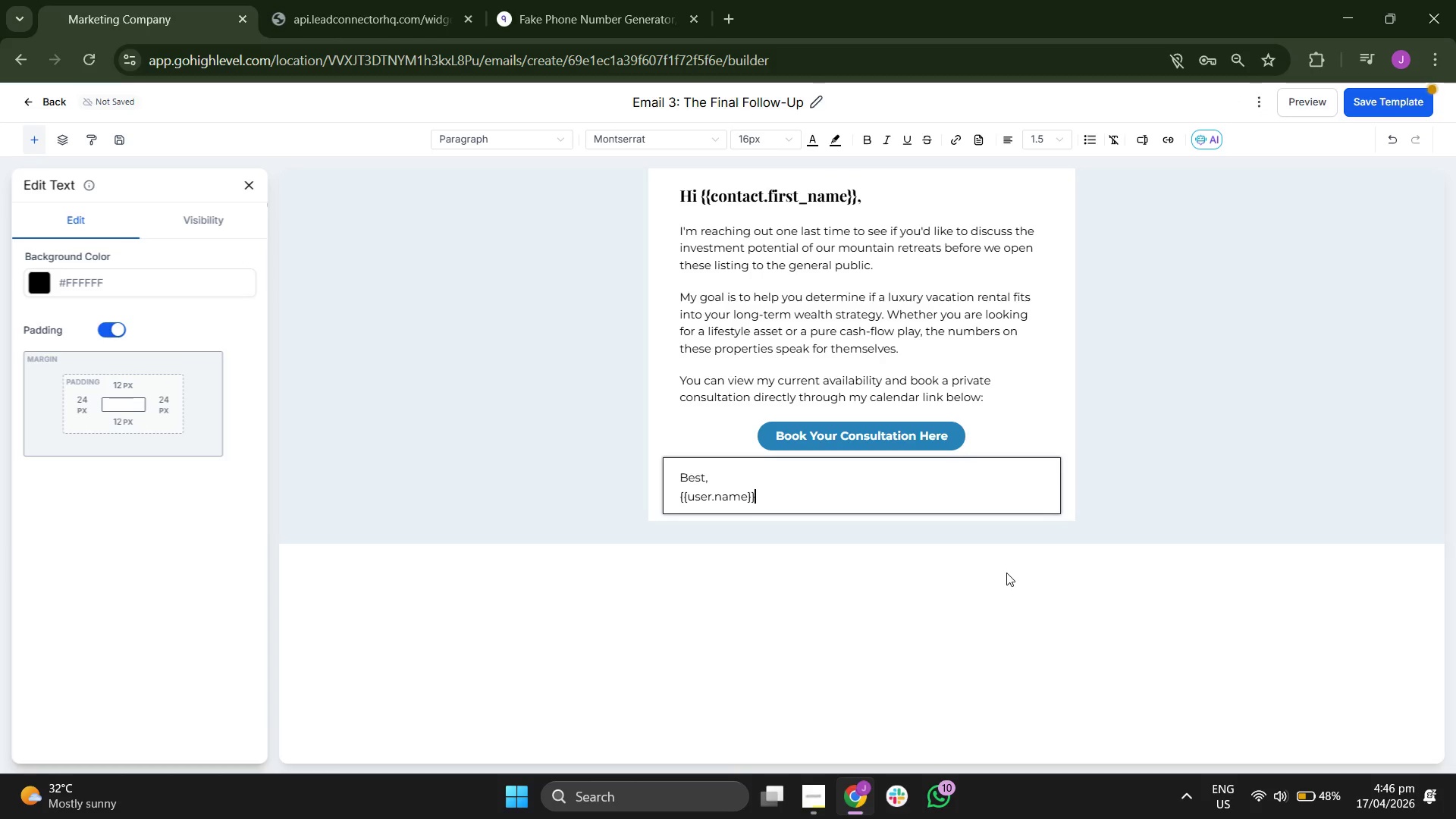 
key(Enter)
 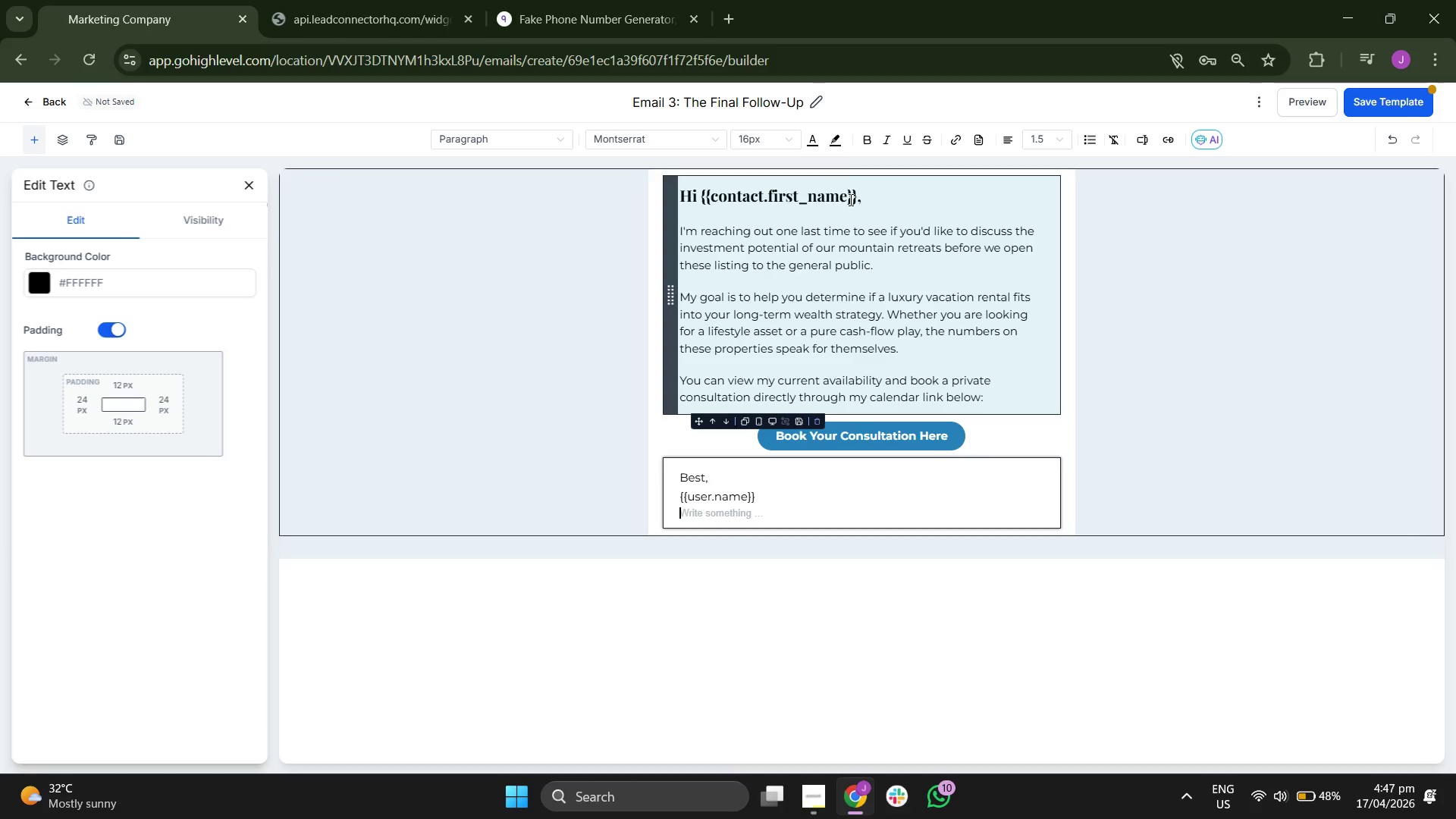 
left_click([866, 136])
 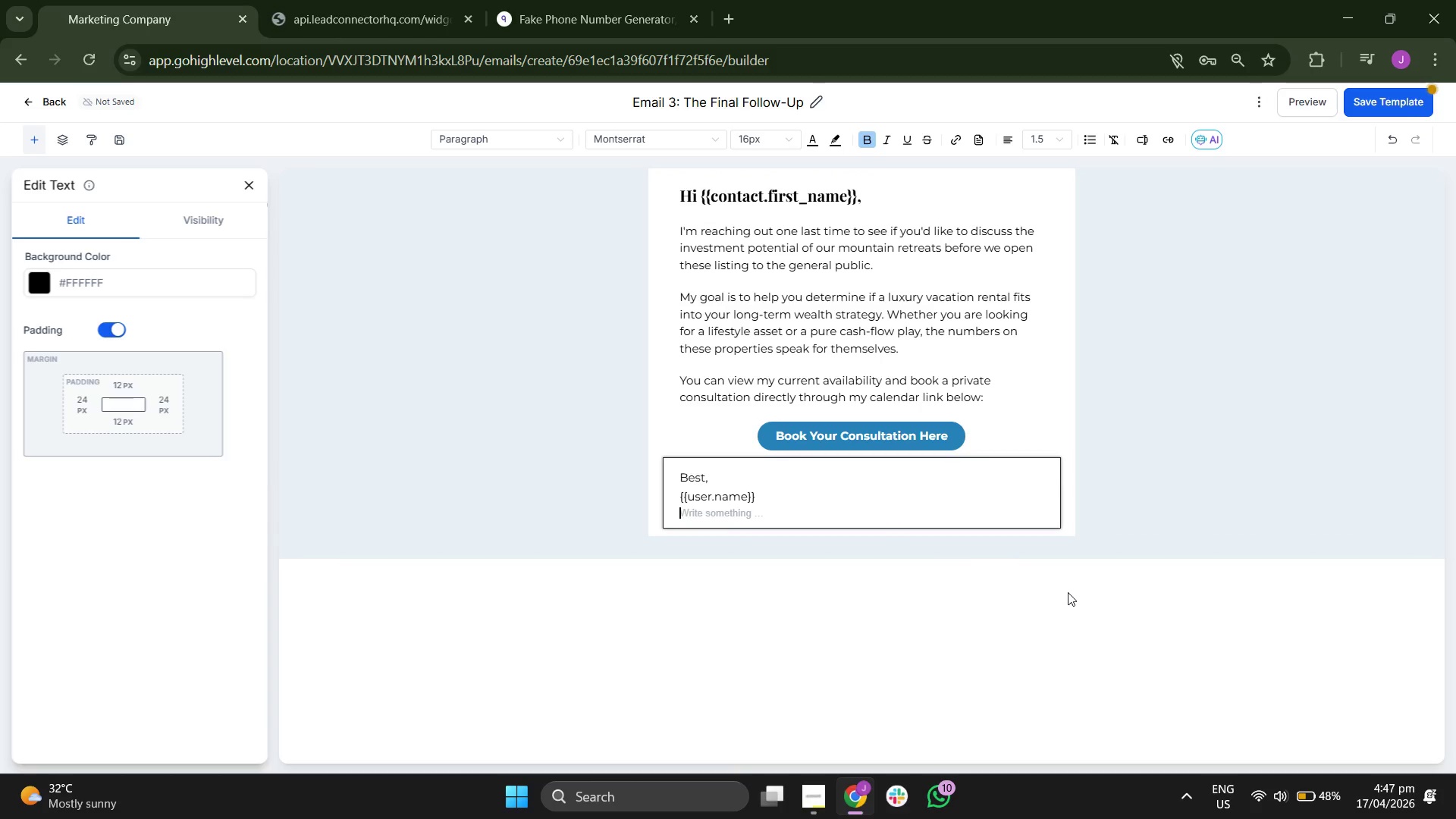 
type(Summit Pe)
 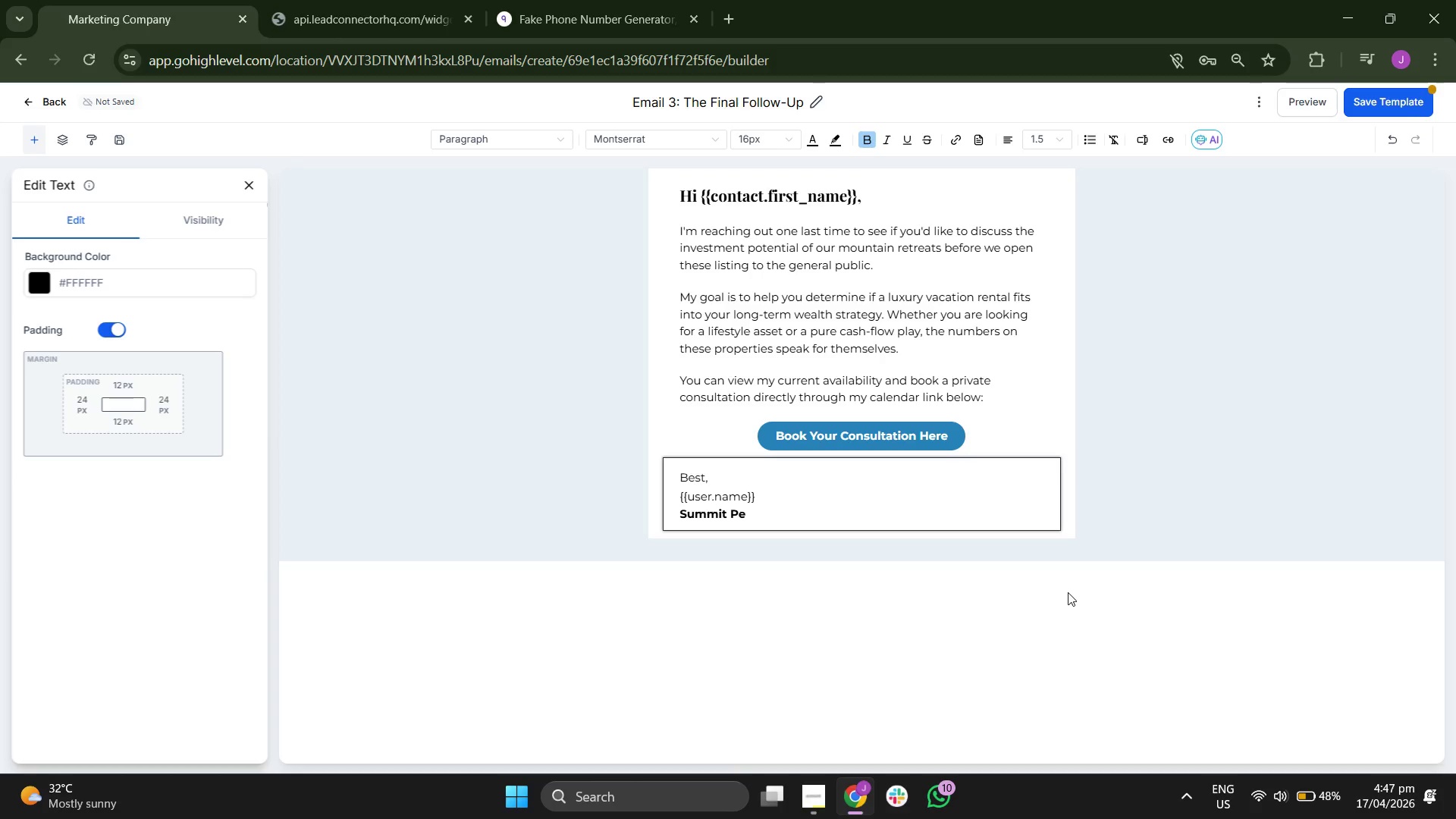 
type(ak Estates {{)
key(Backspace)
key(Backspace)
 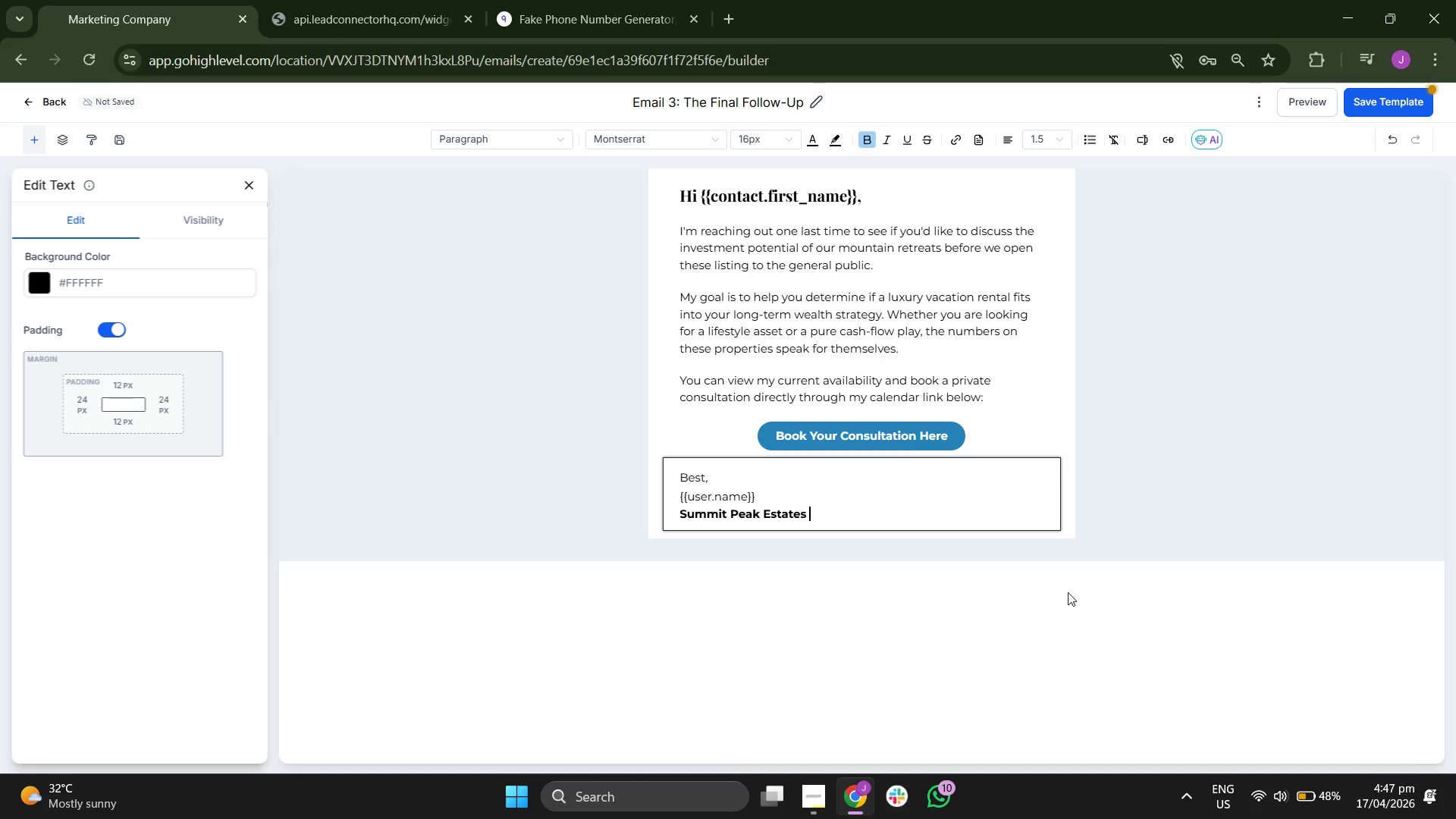 
left_click([870, 140])
 